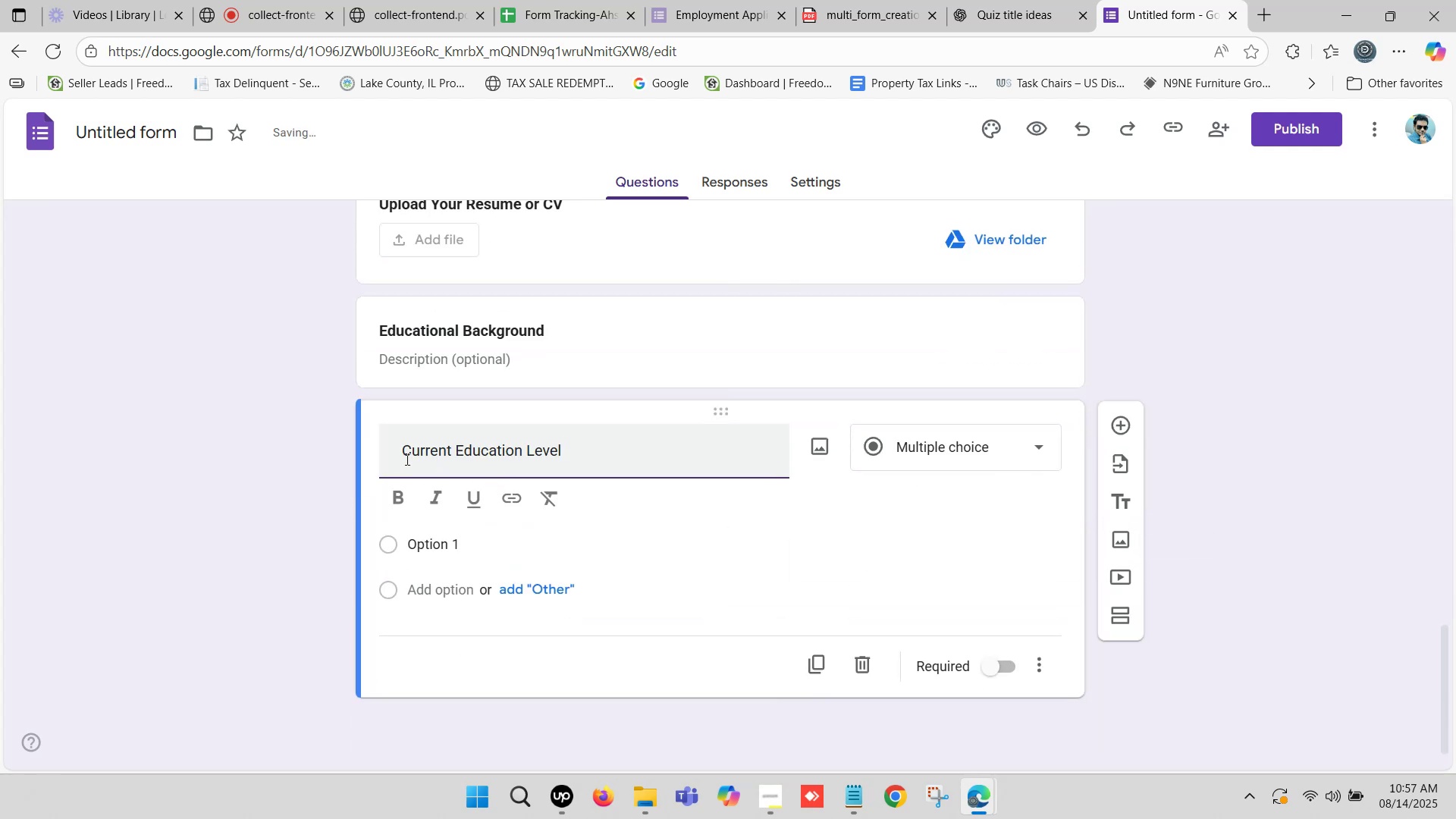 
left_click_drag(start_coordinate=[410, 453], to_coordinate=[361, 454])
 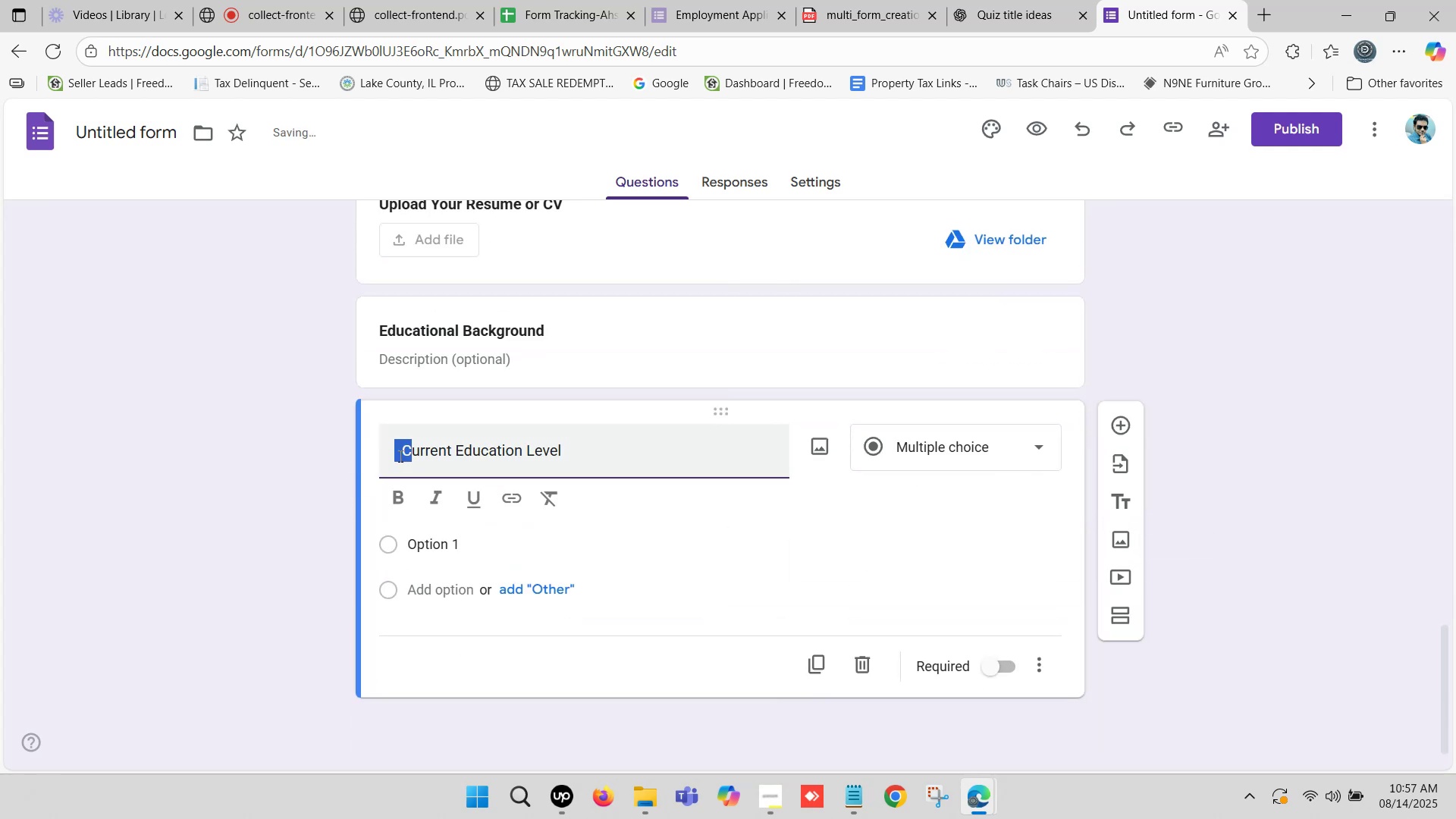 
left_click([409, 454])
 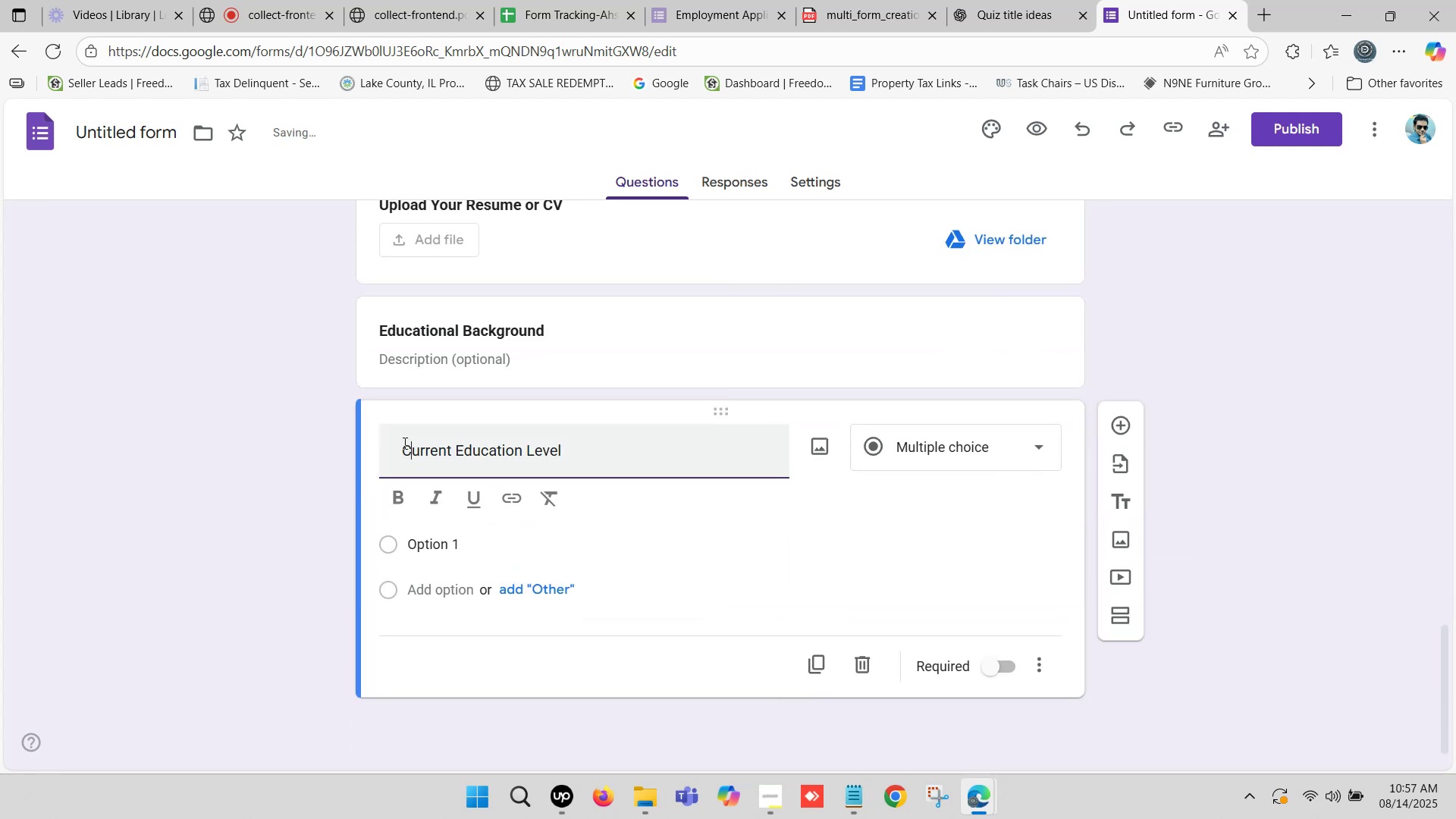 
left_click_drag(start_coordinate=[403, 443], to_coordinate=[364, 446])
 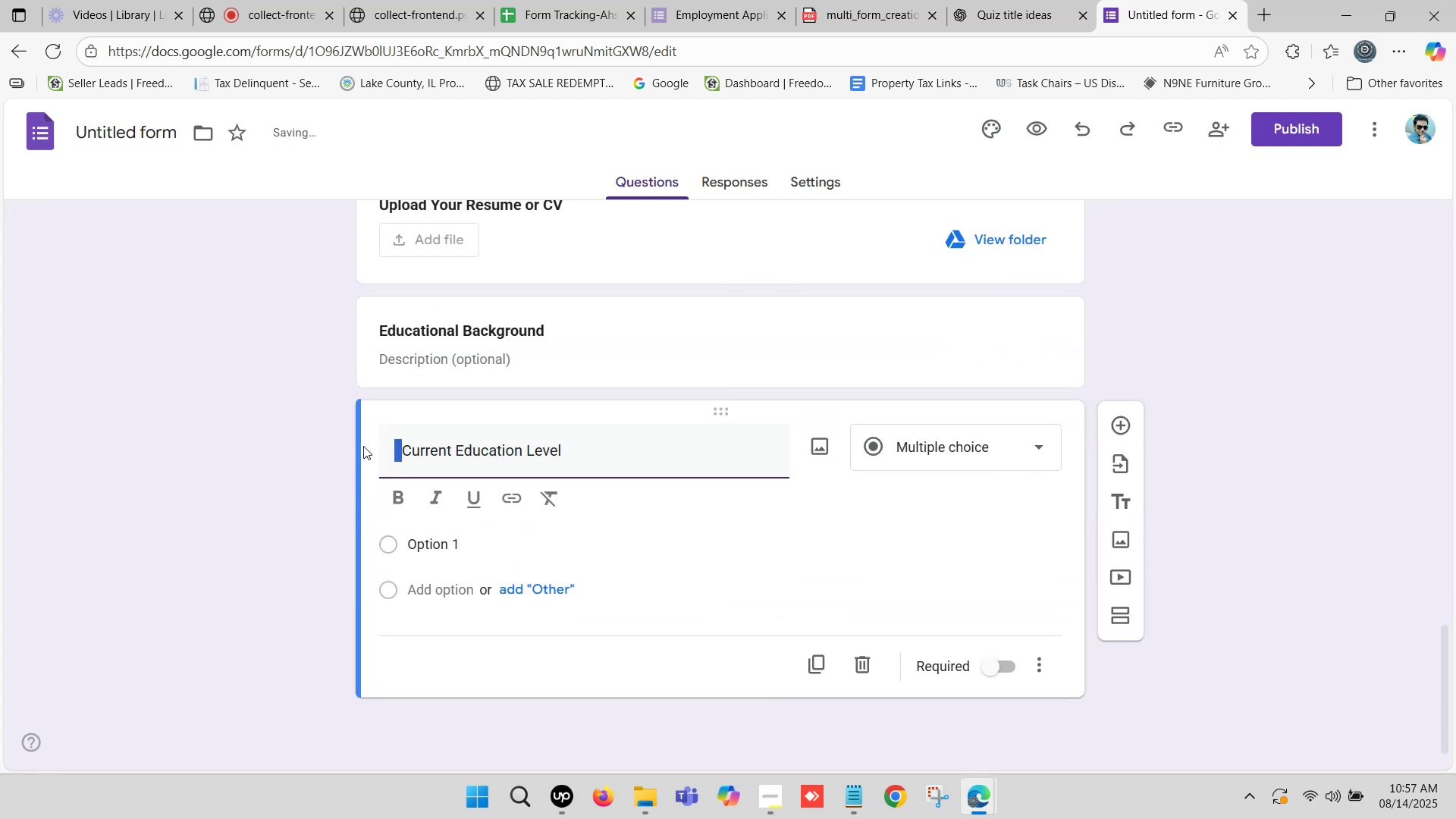 
key(Backspace)
 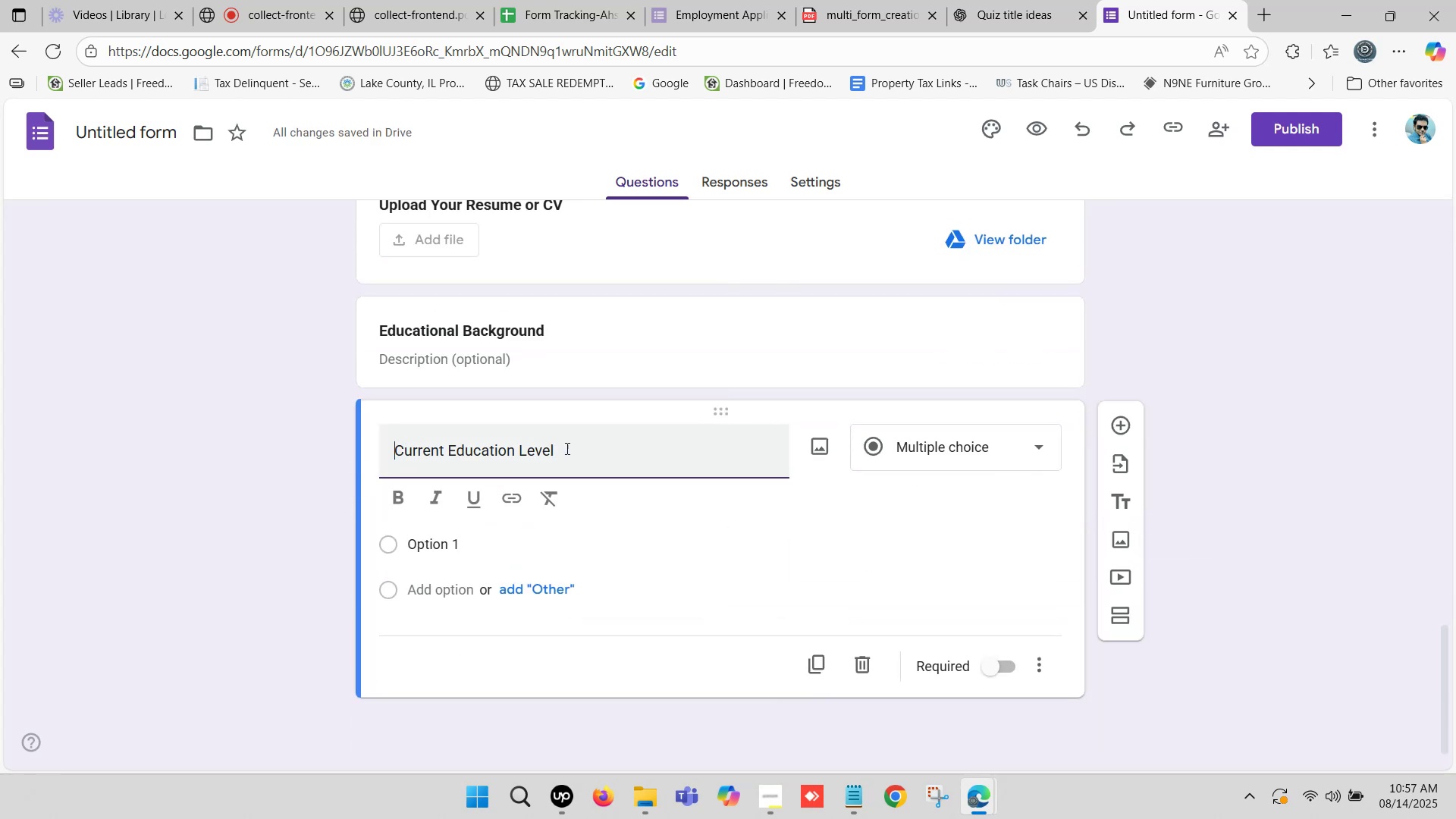 
left_click_drag(start_coordinate=[624, 448], to_coordinate=[657, 453])
 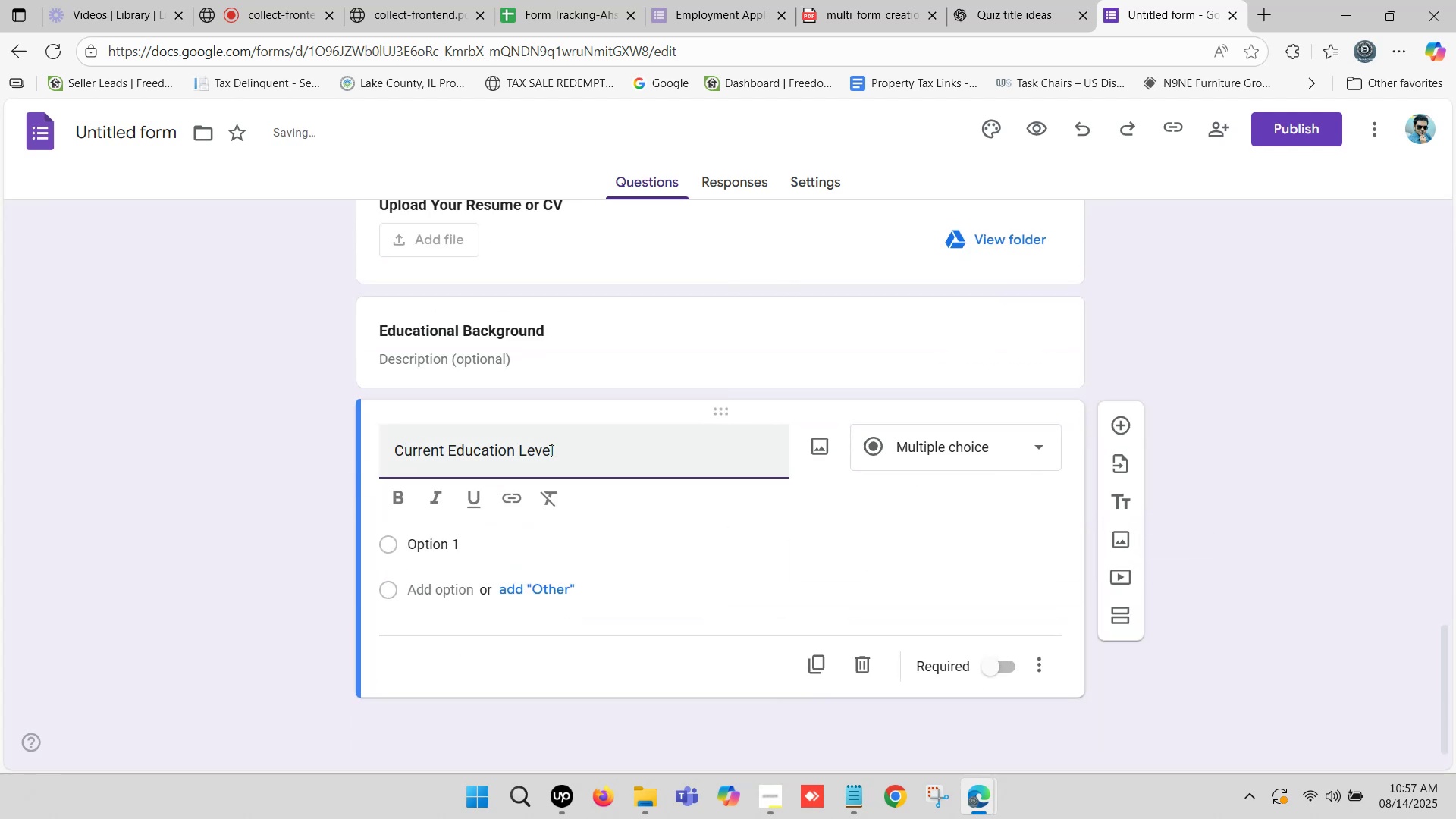 
left_click_drag(start_coordinate=[568, 444], to_coordinate=[278, 443])
 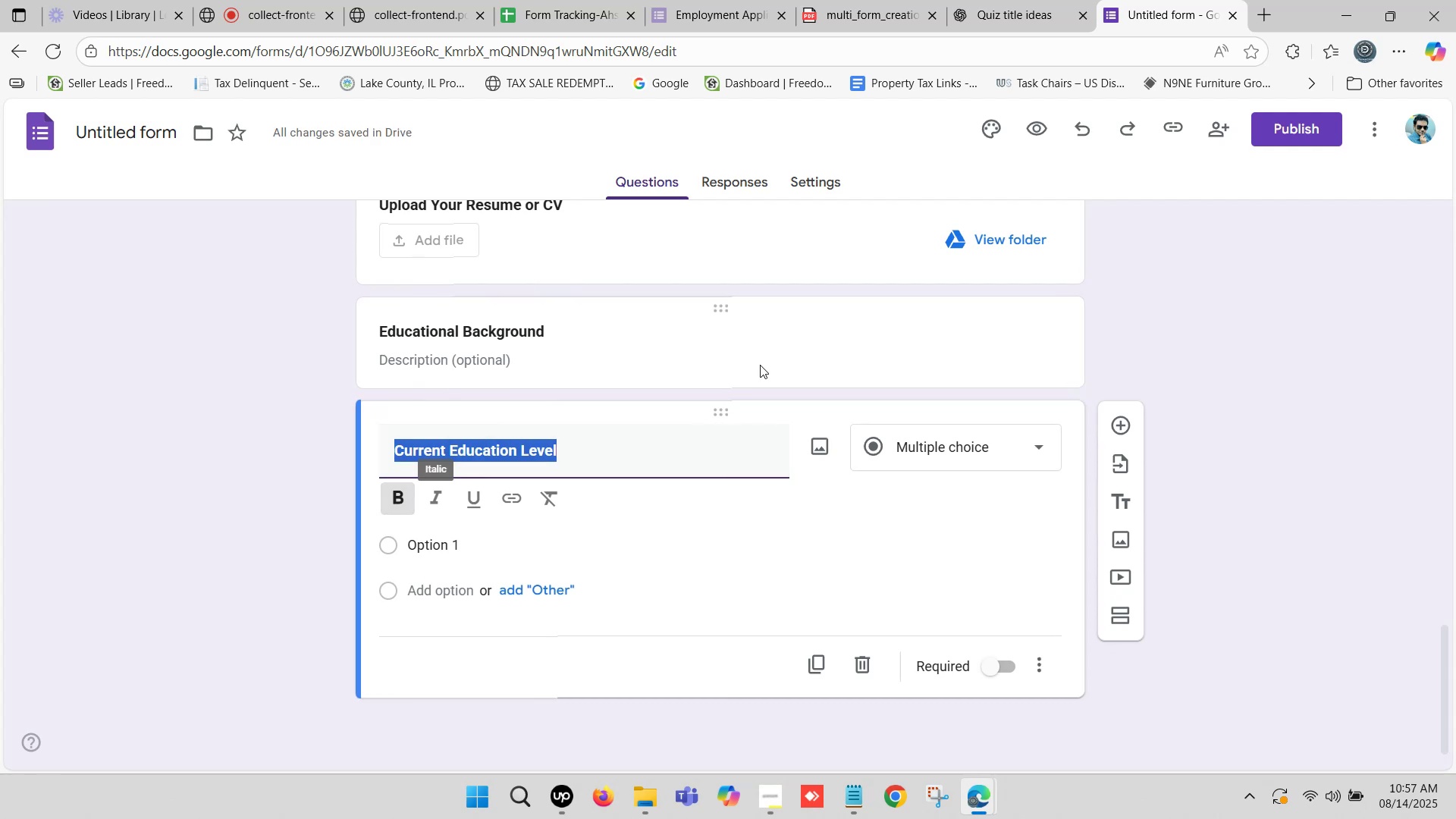 
left_click([937, 0])
 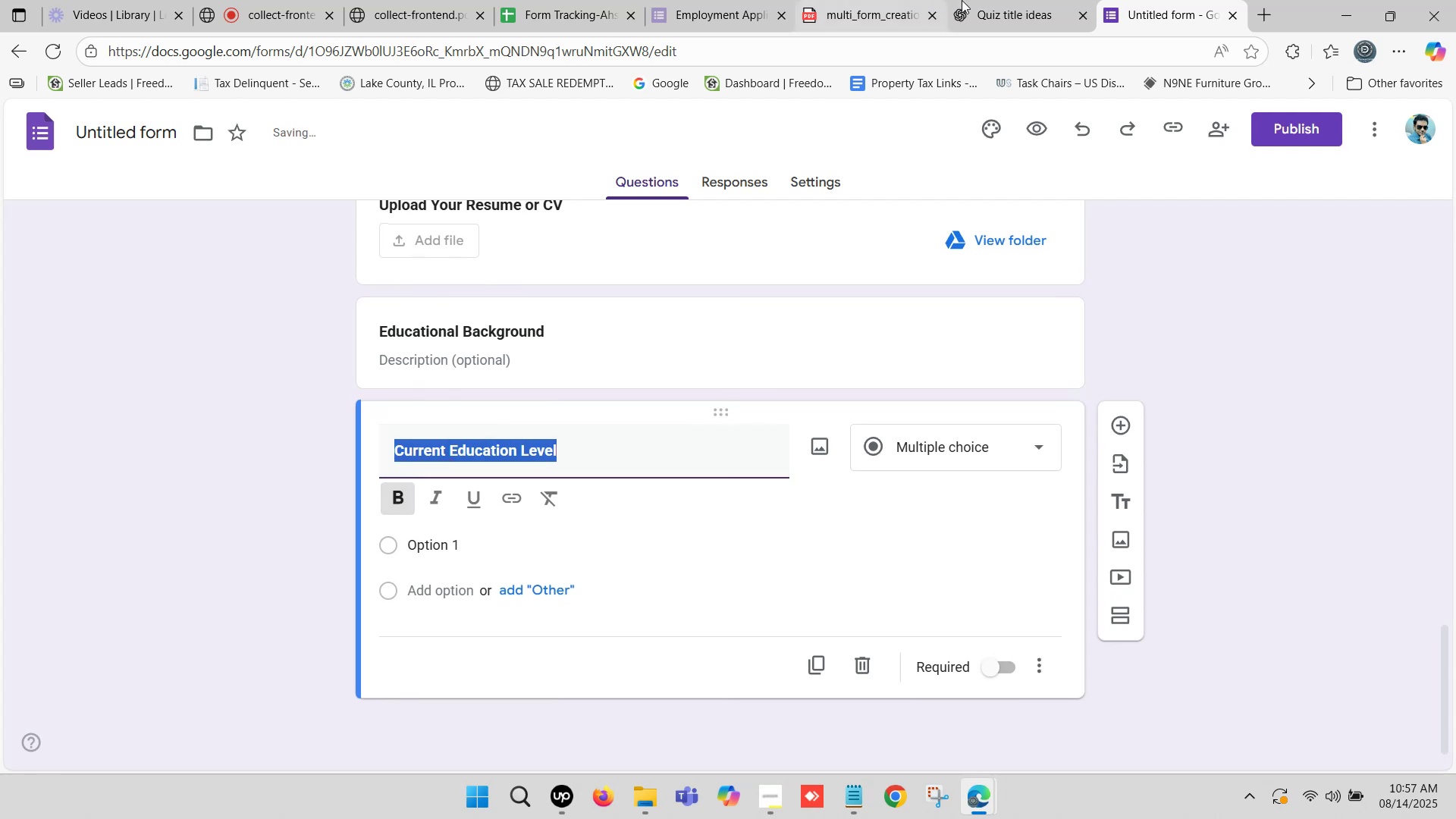 
left_click([981, 0])
 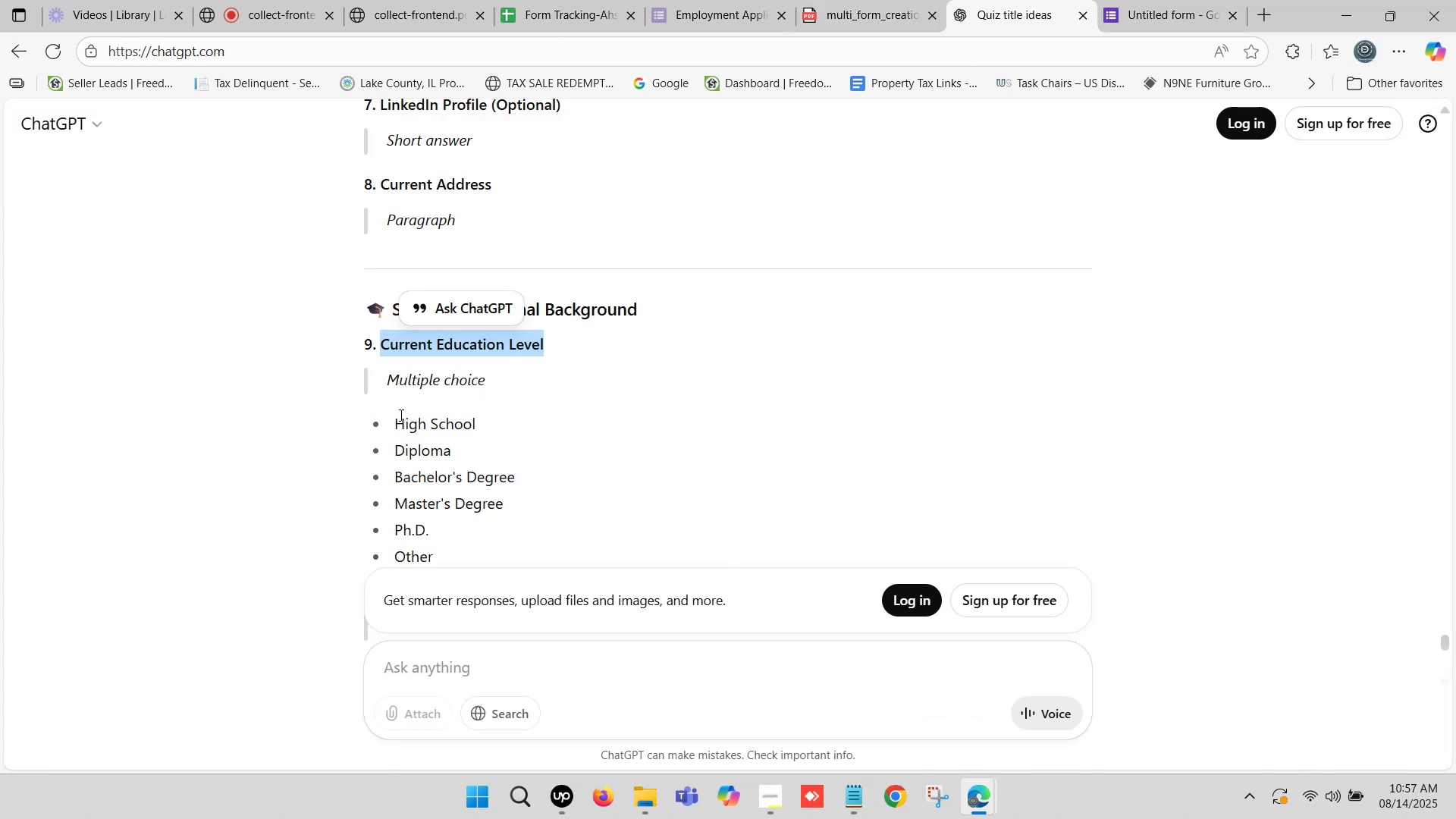 
left_click_drag(start_coordinate=[400, 422], to_coordinate=[480, 430])
 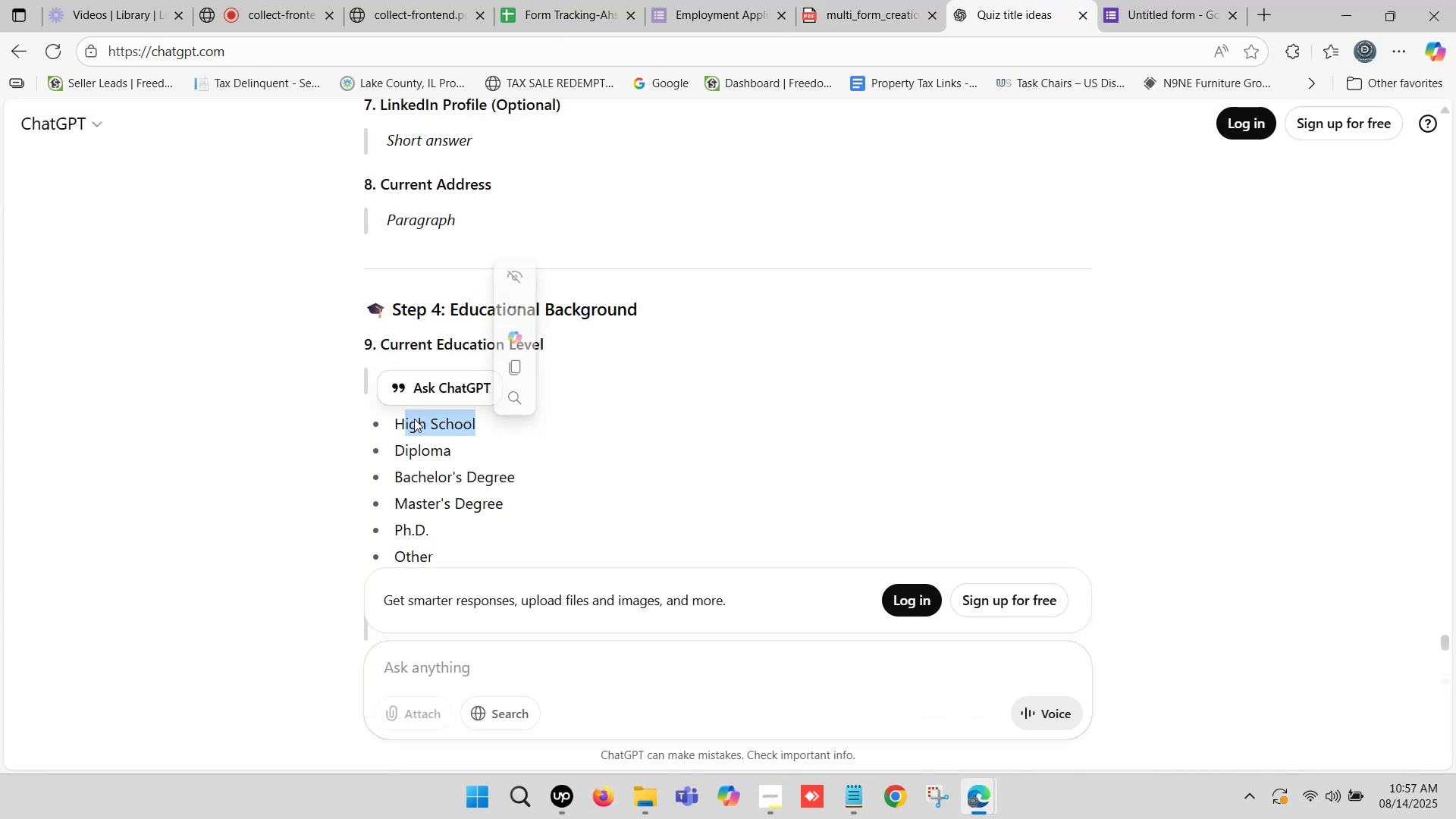 
left_click([416, 419])
 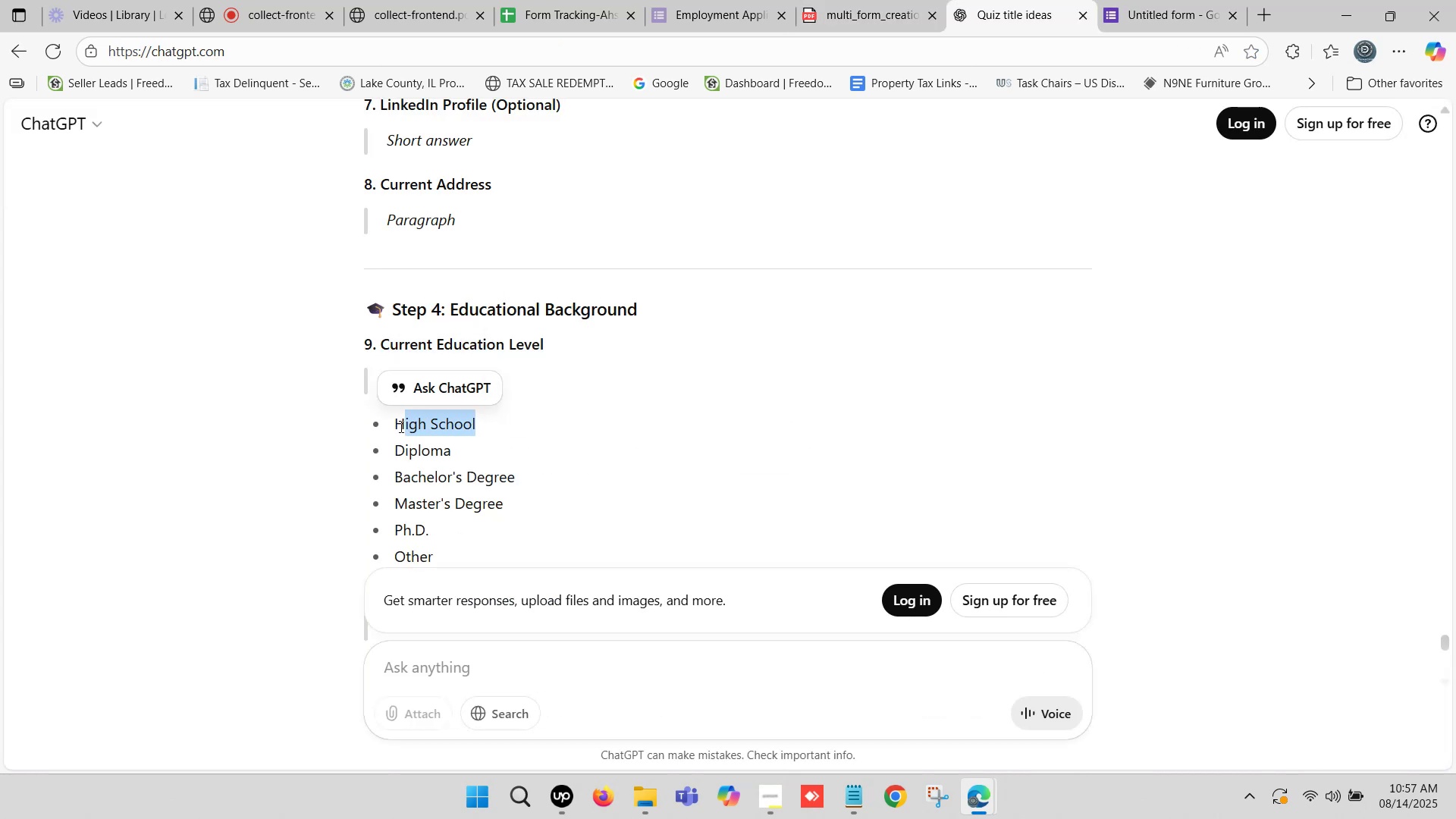 
left_click_drag(start_coordinate=[396, 422], to_coordinate=[476, 425])
 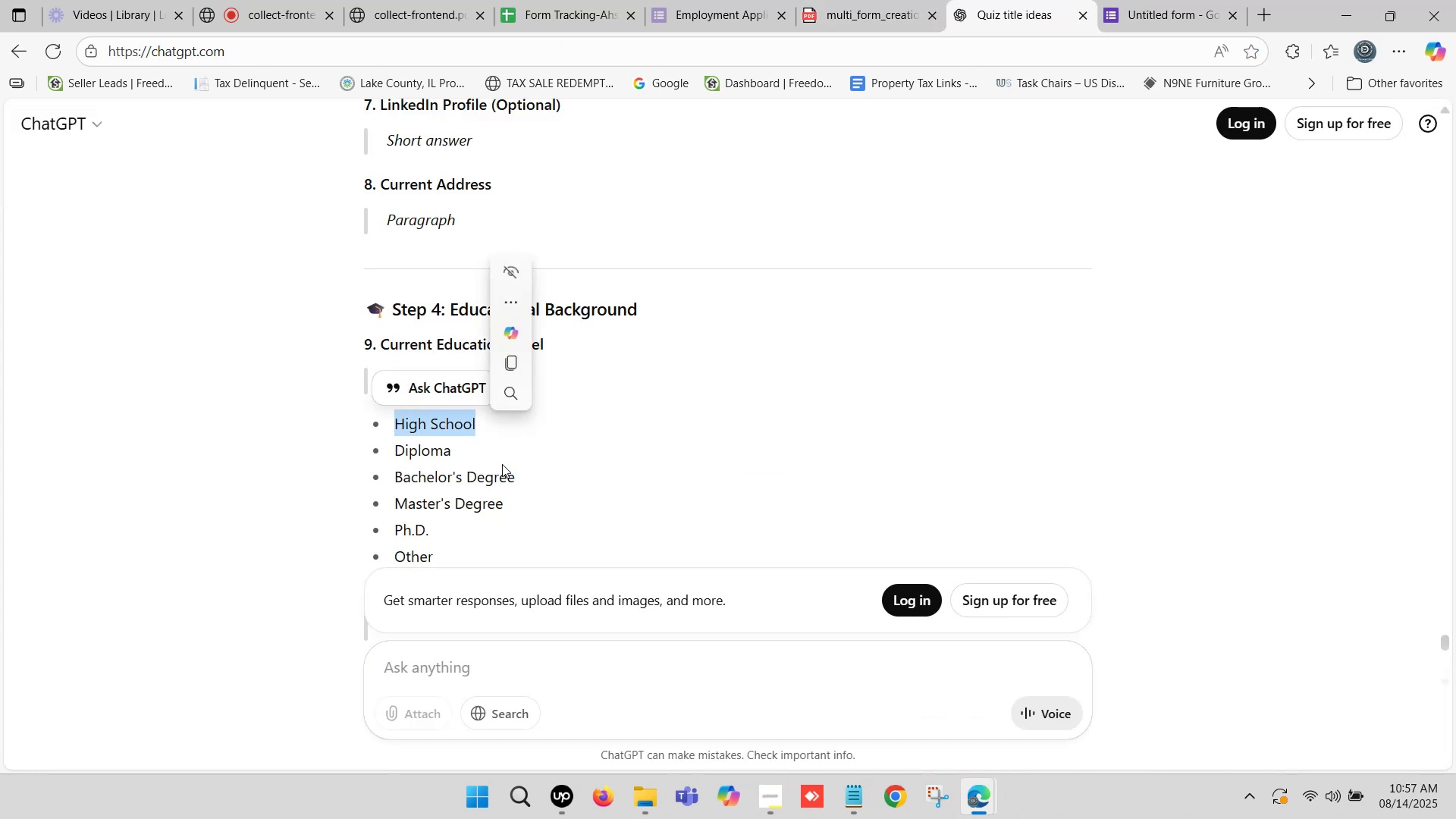 
key(Control+C)
 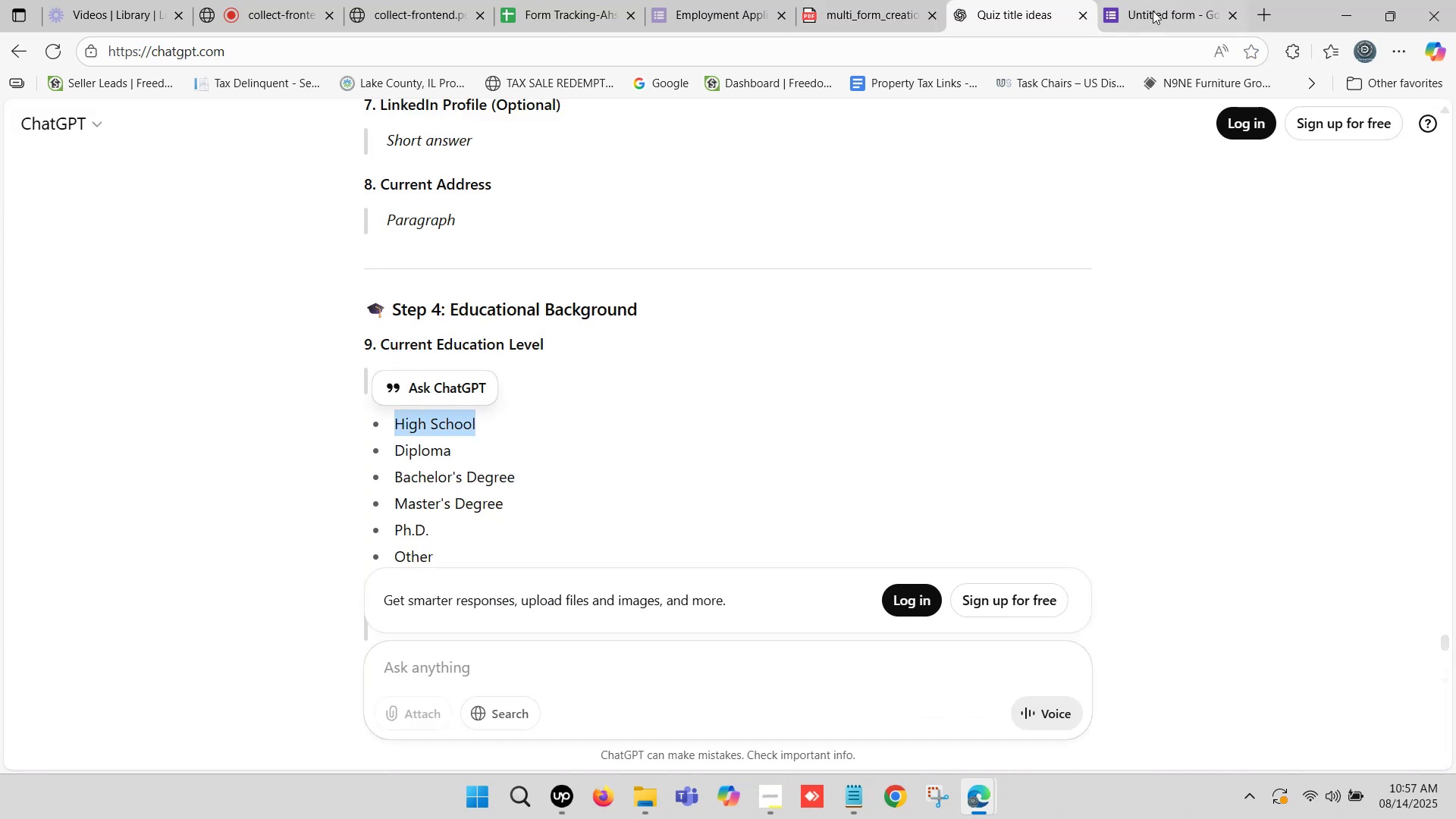 
left_click([1173, 0])
 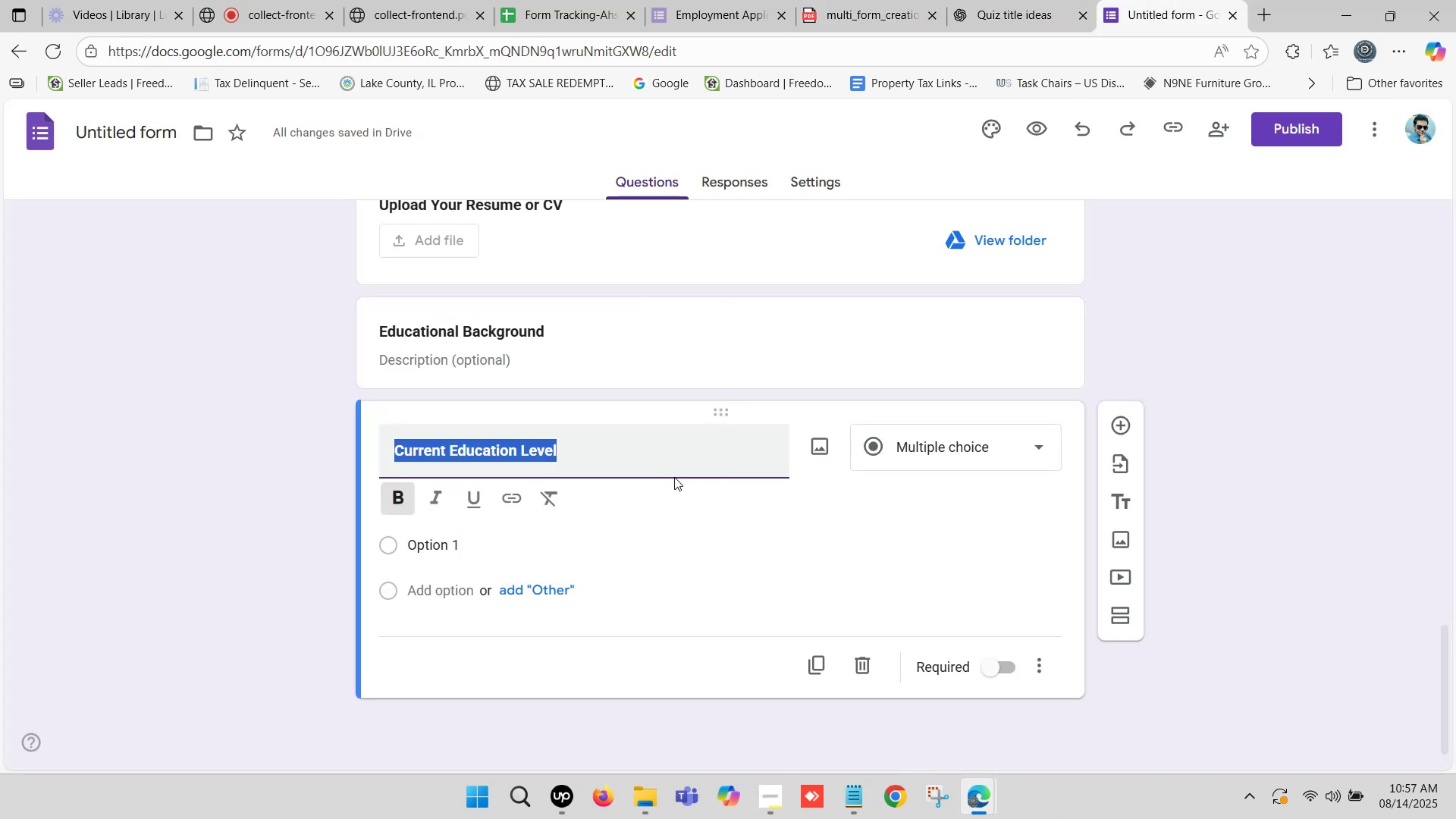 
scroll: coordinate [438, 570], scroll_direction: down, amount: 1.0
 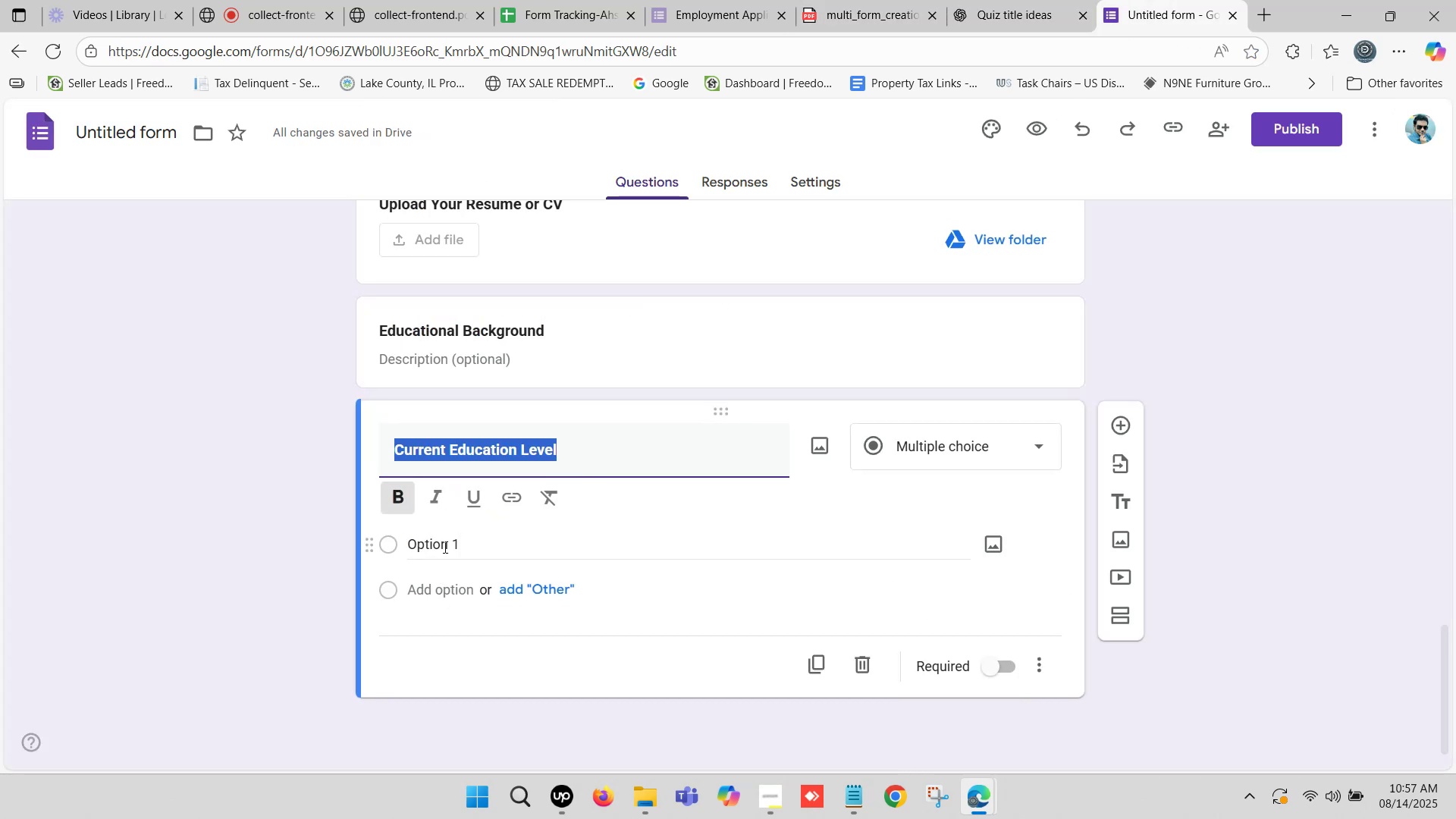 
left_click([444, 547])
 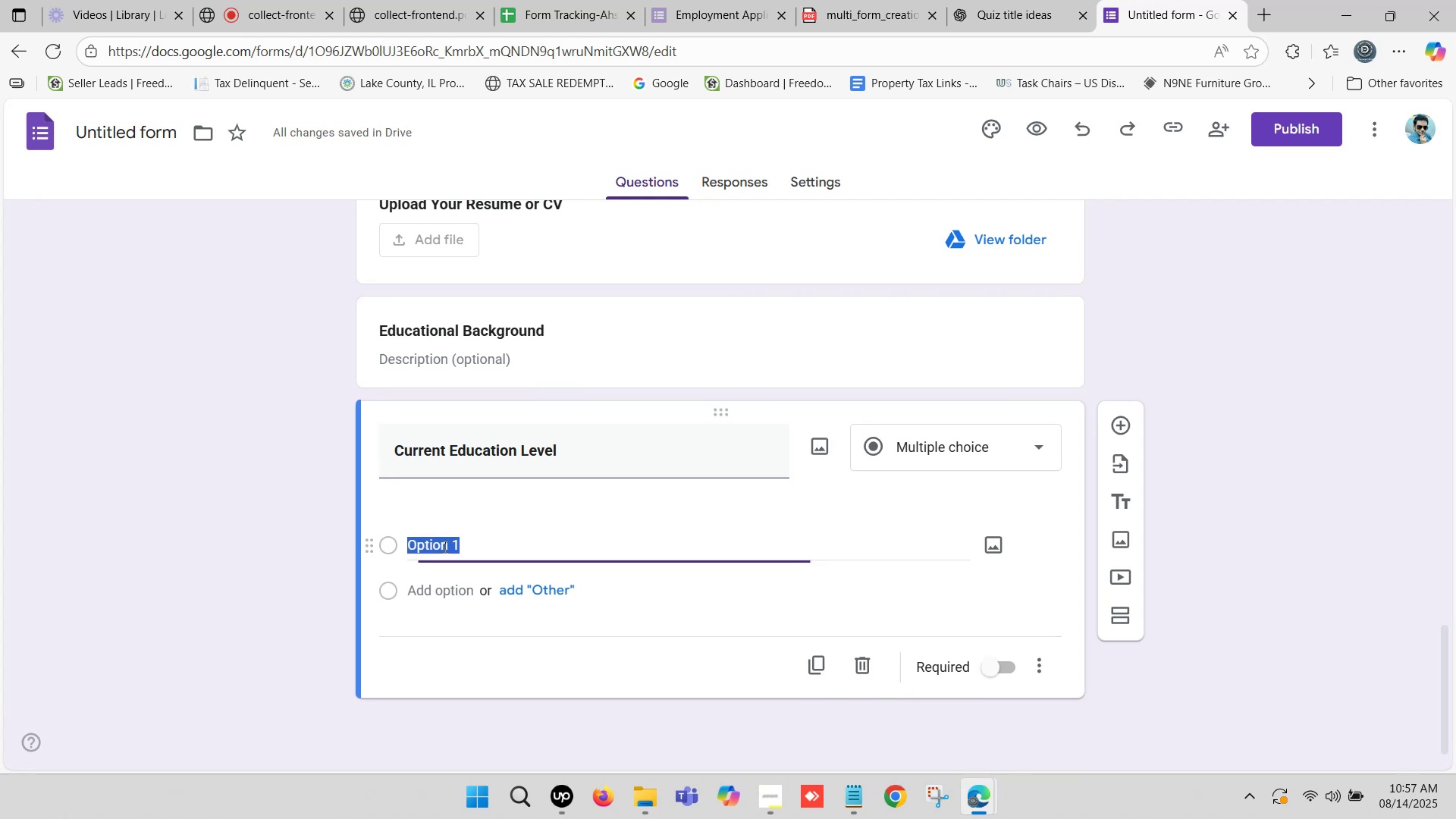 
key(Control+ControlLeft)
 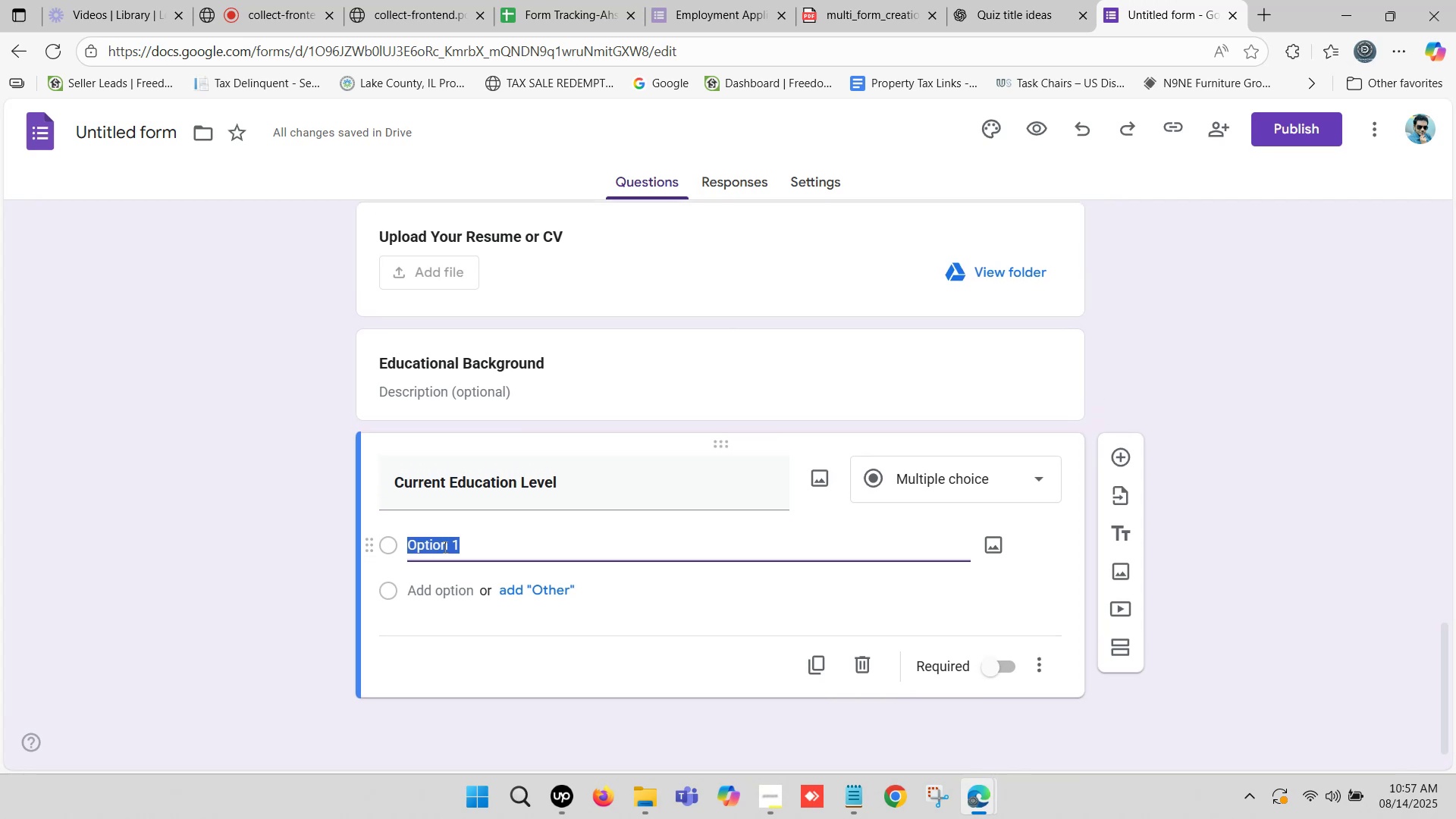 
key(Control+V)
 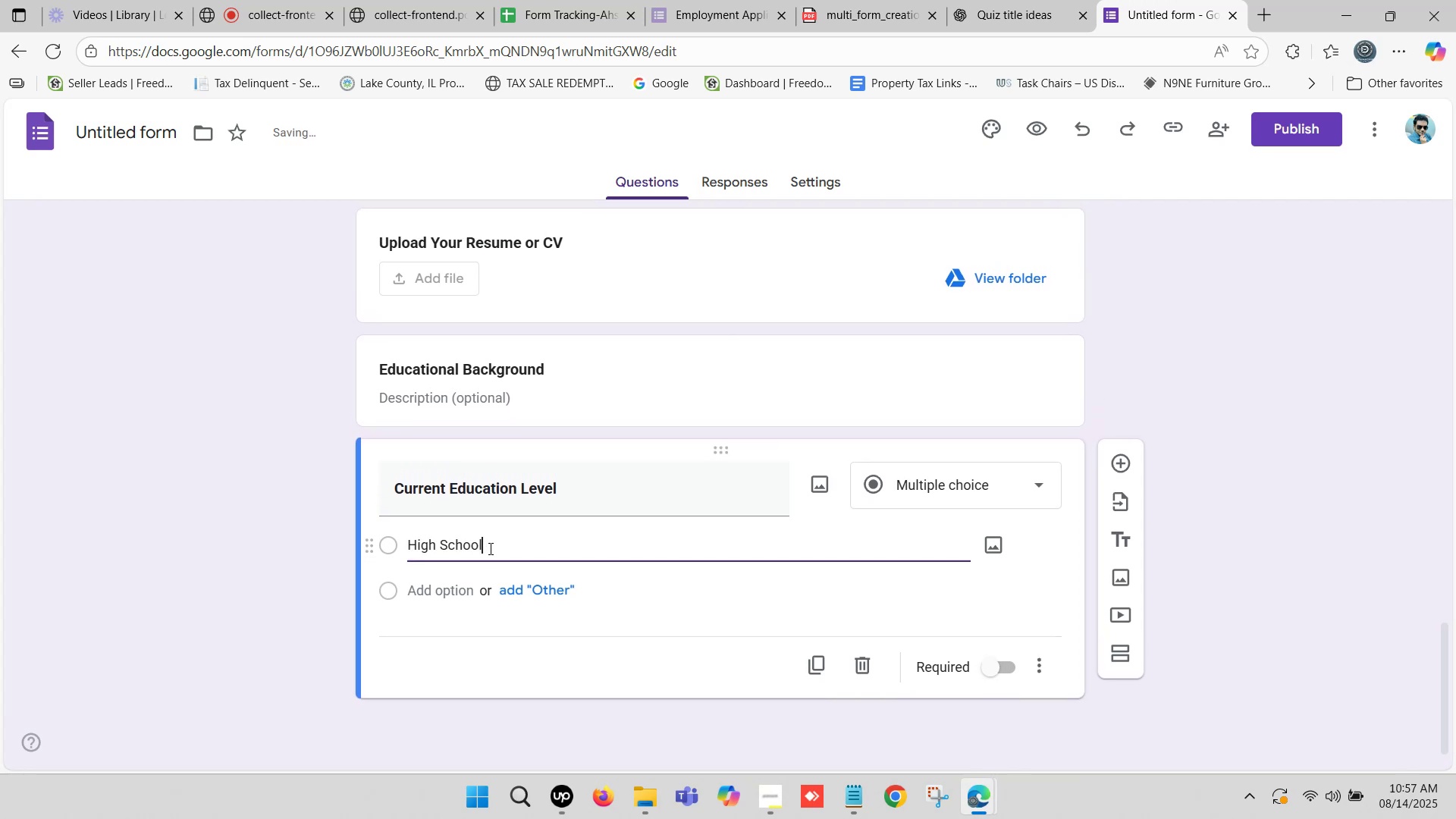 
left_click_drag(start_coordinate=[494, 548], to_coordinate=[535, 554])
 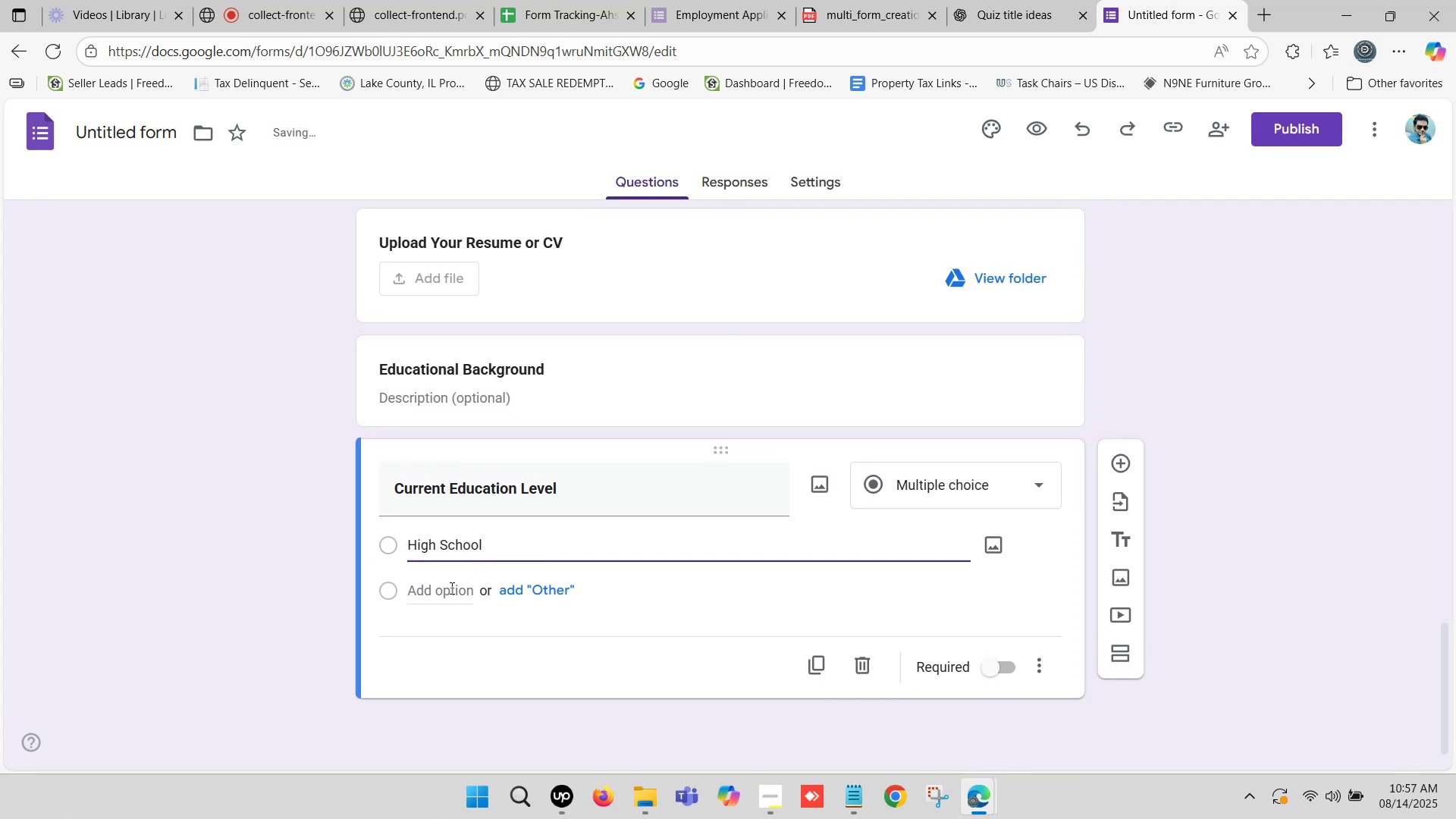 
left_click([450, 588])
 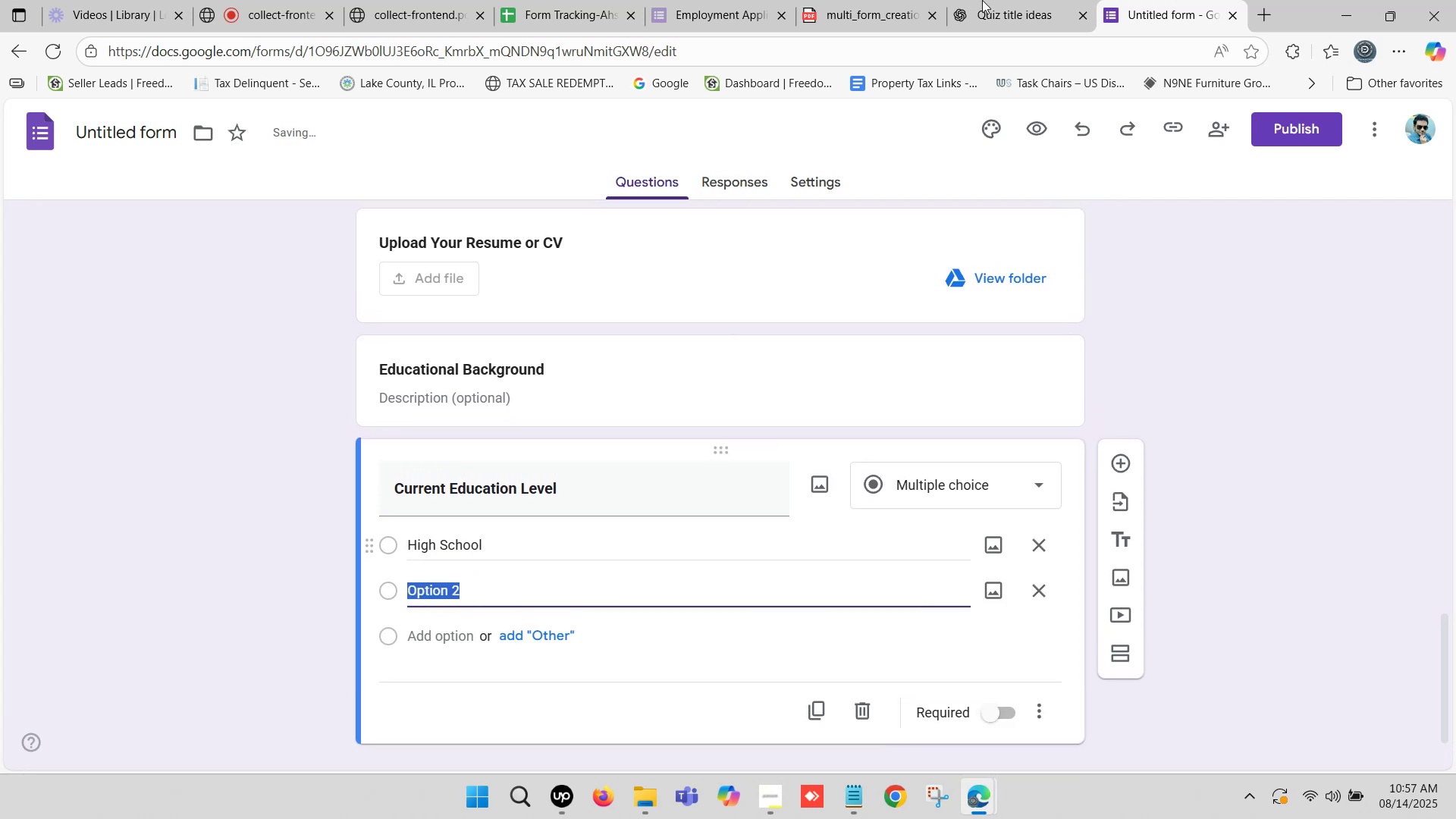 
left_click([982, 0])
 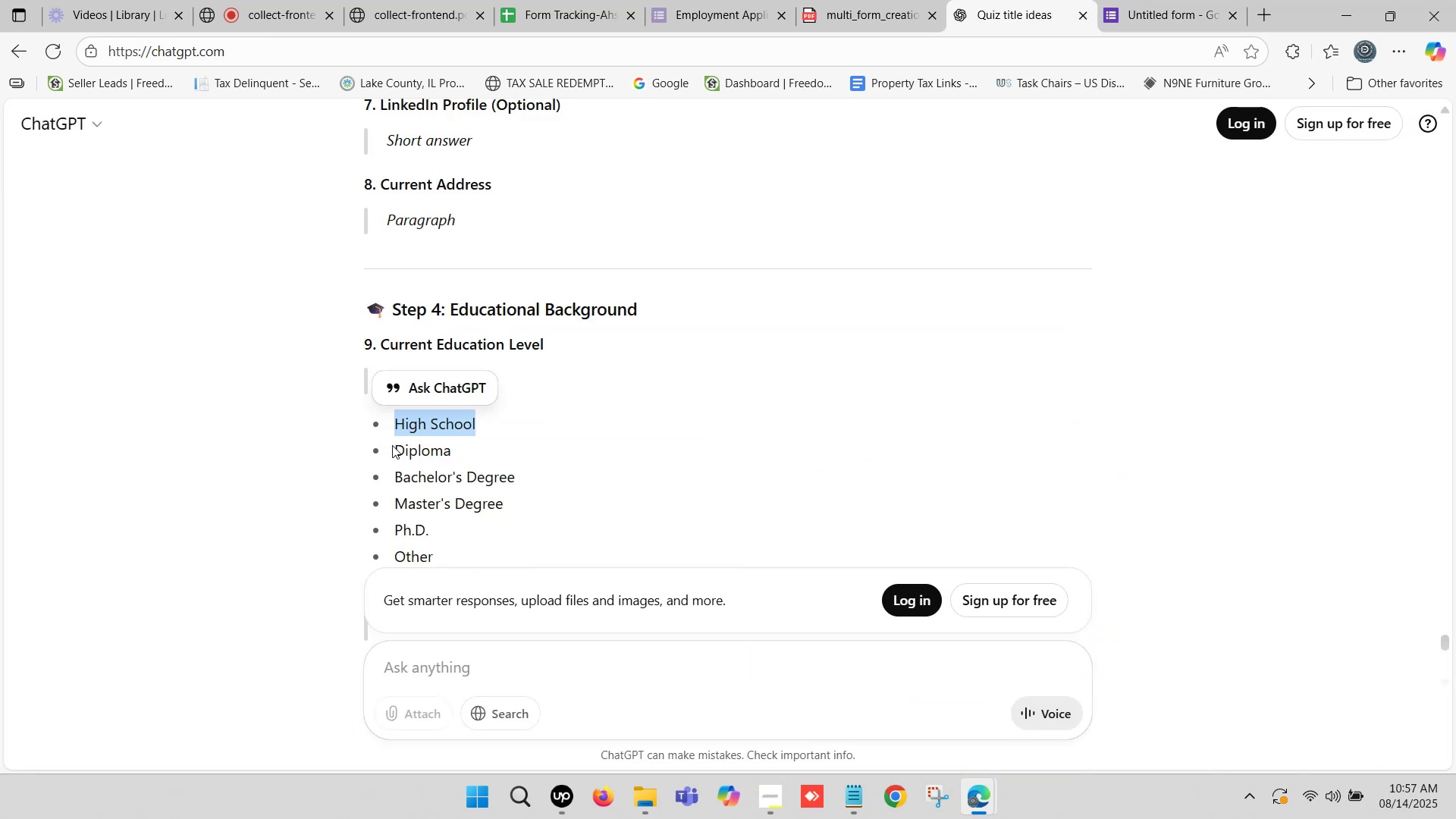 
left_click_drag(start_coordinate=[397, 448], to_coordinate=[451, 450])
 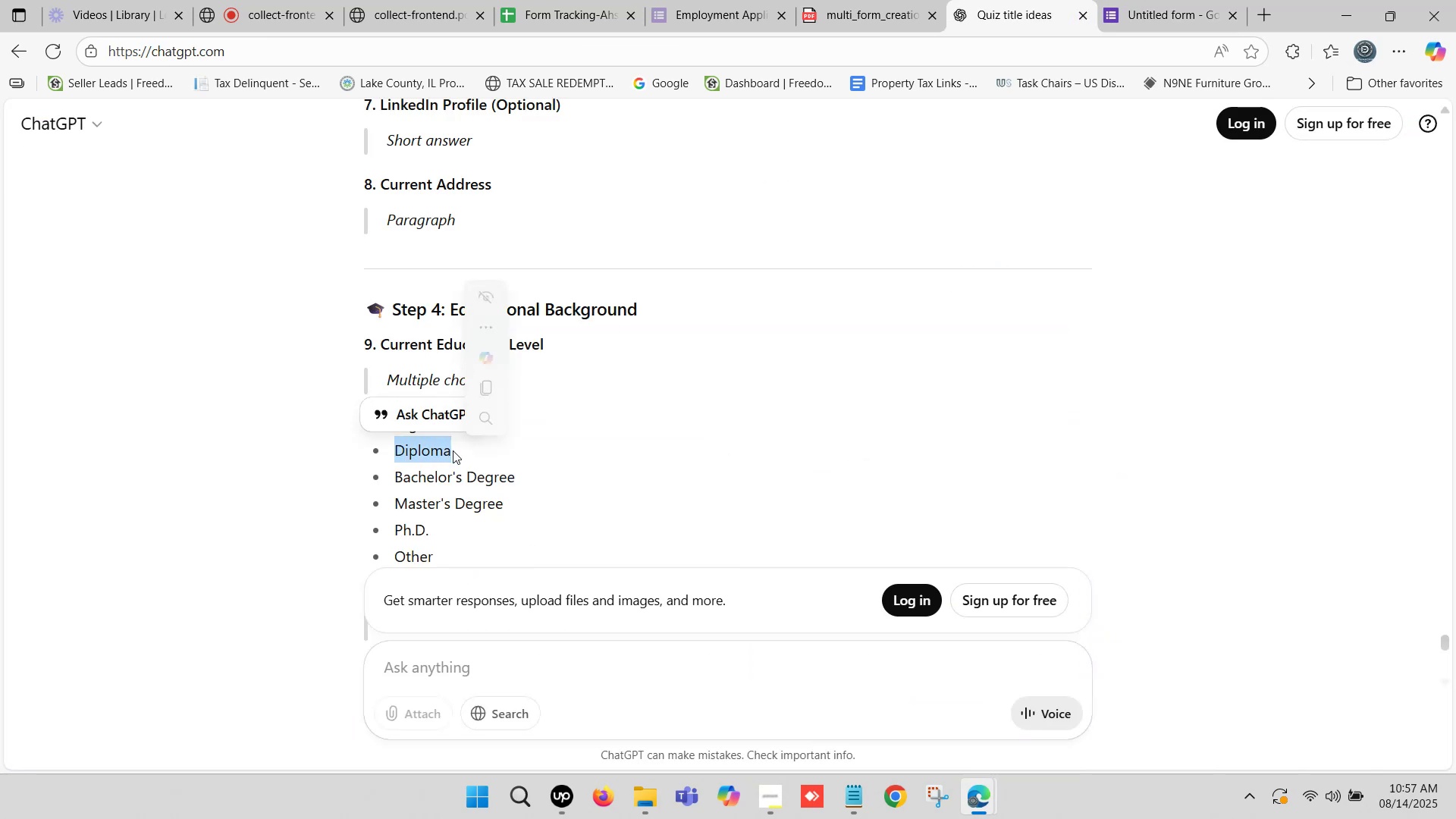 
key(Control+ControlLeft)
 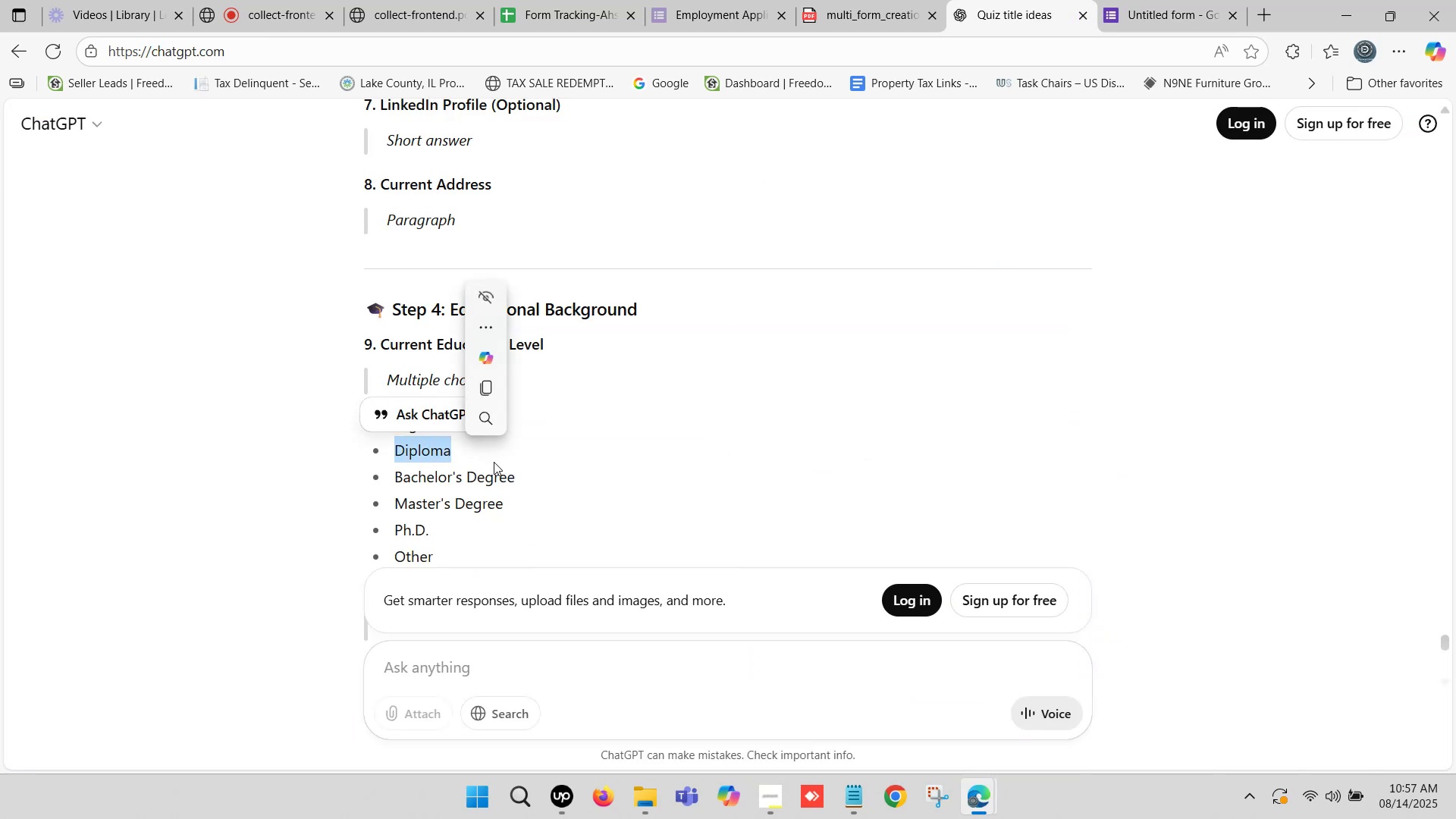 
key(Control+C)
 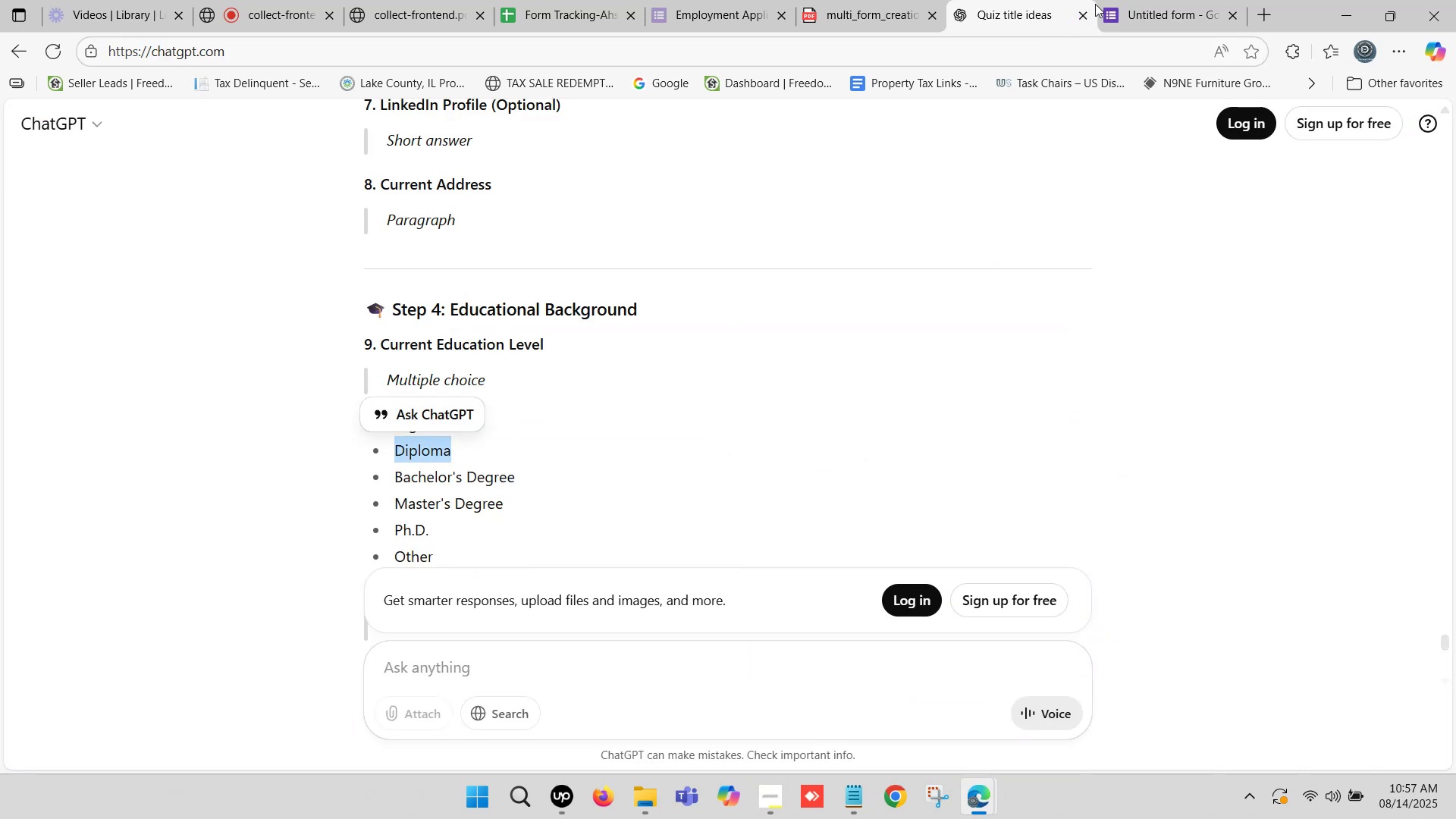 
left_click([1162, 0])
 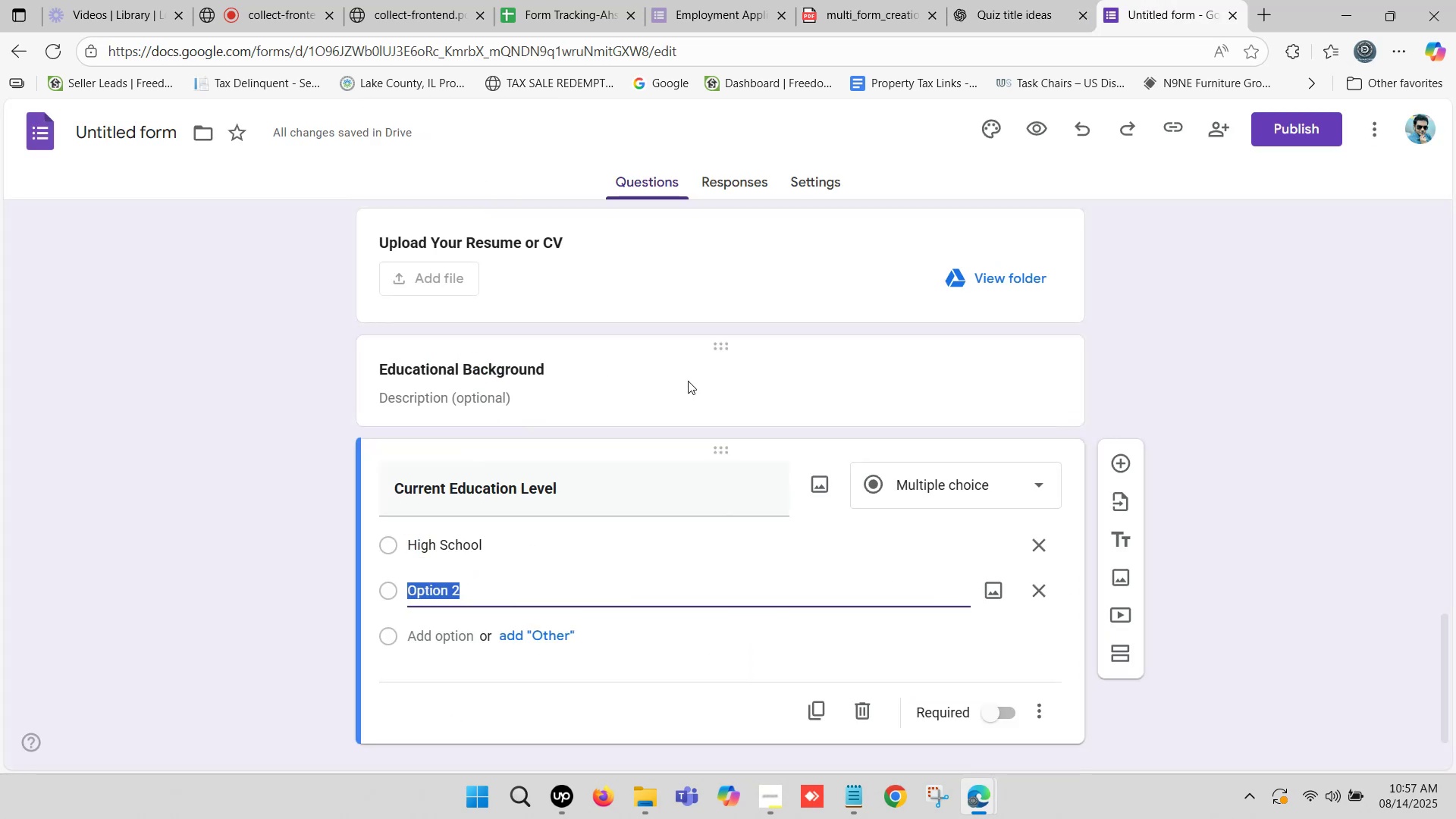 
scroll: coordinate [554, 463], scroll_direction: down, amount: 1.0
 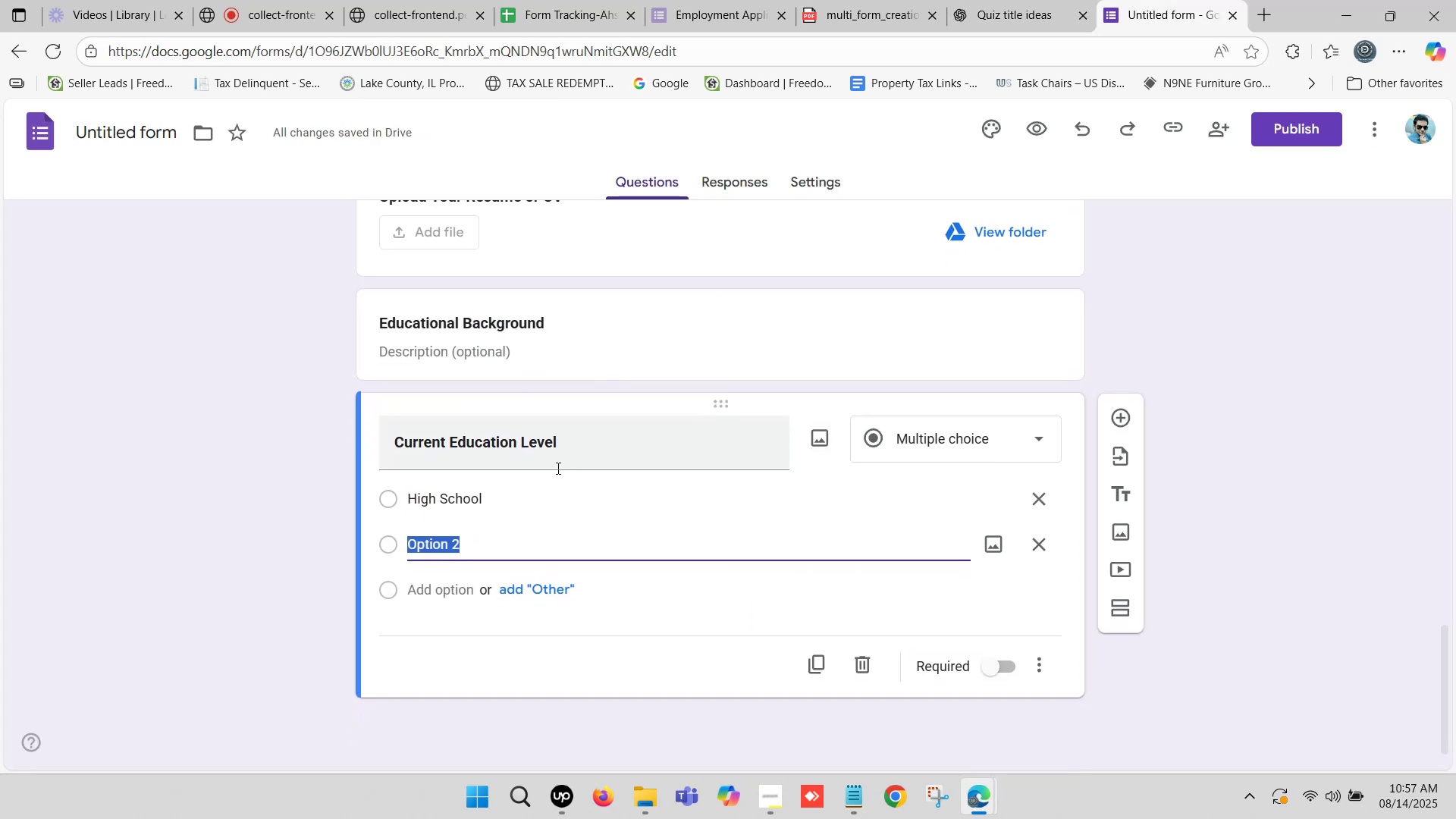 
key(Control+ControlLeft)
 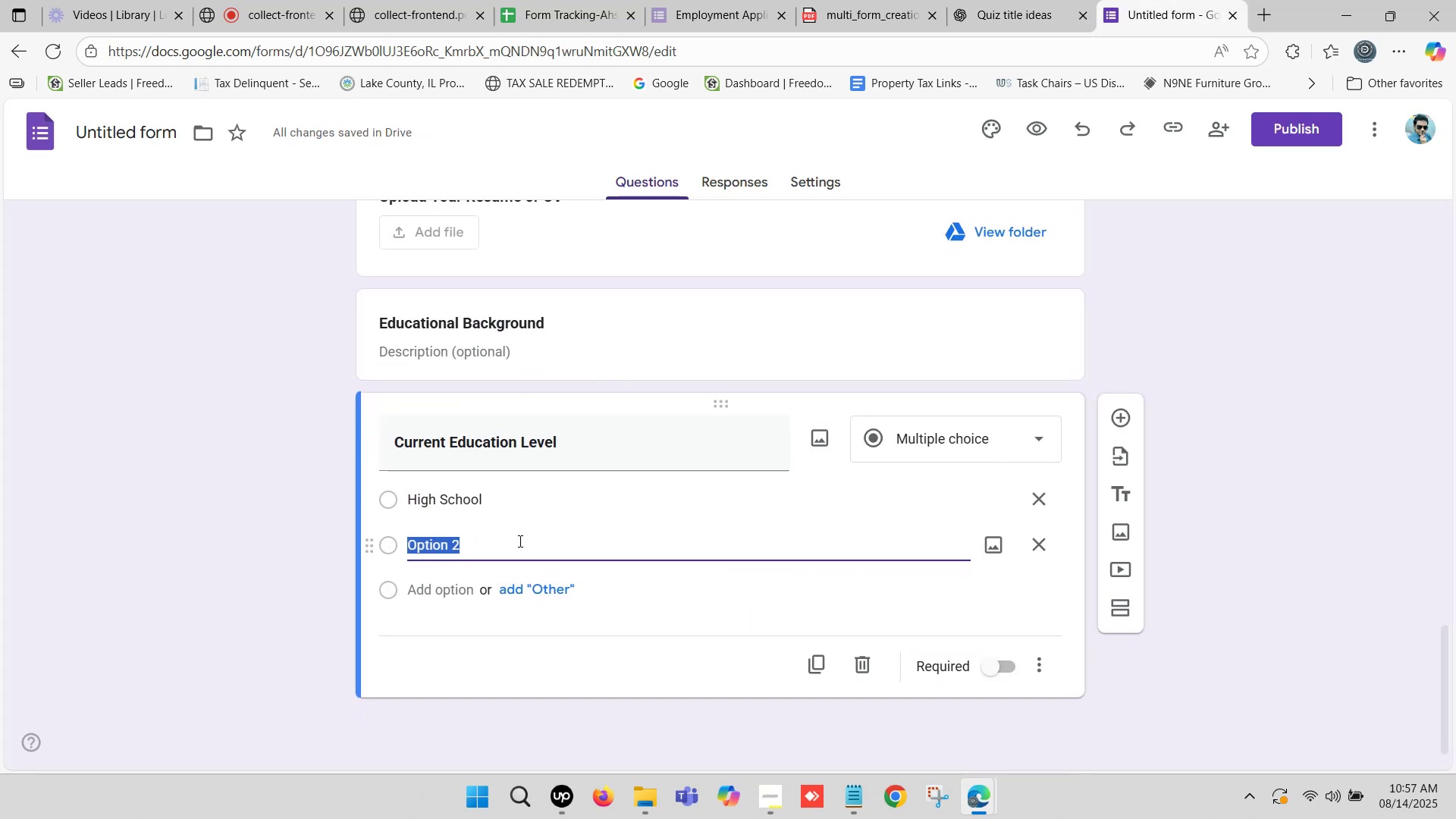 
key(Control+V)
 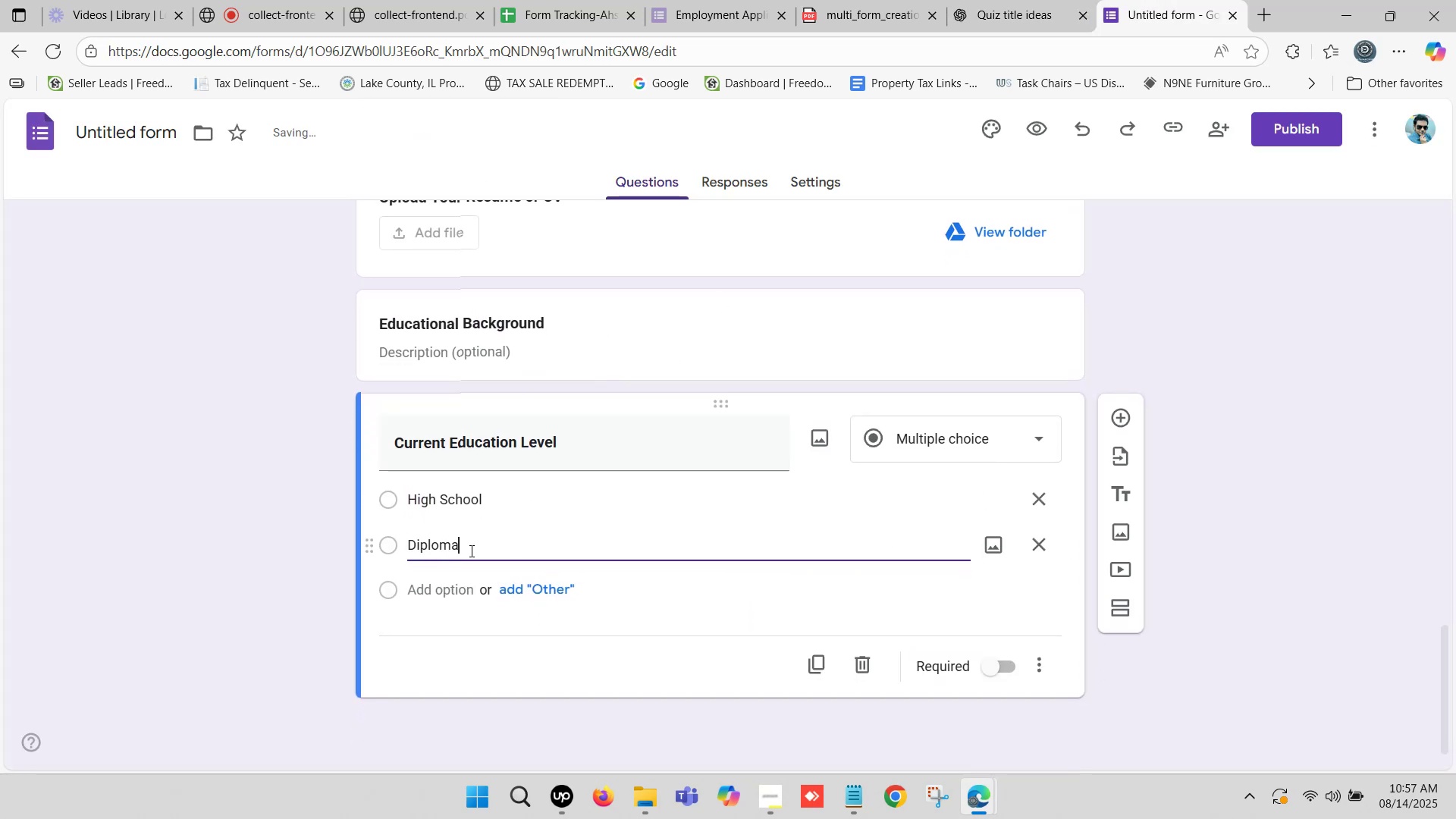 
left_click_drag(start_coordinate=[477, 551], to_coordinate=[502, 557])
 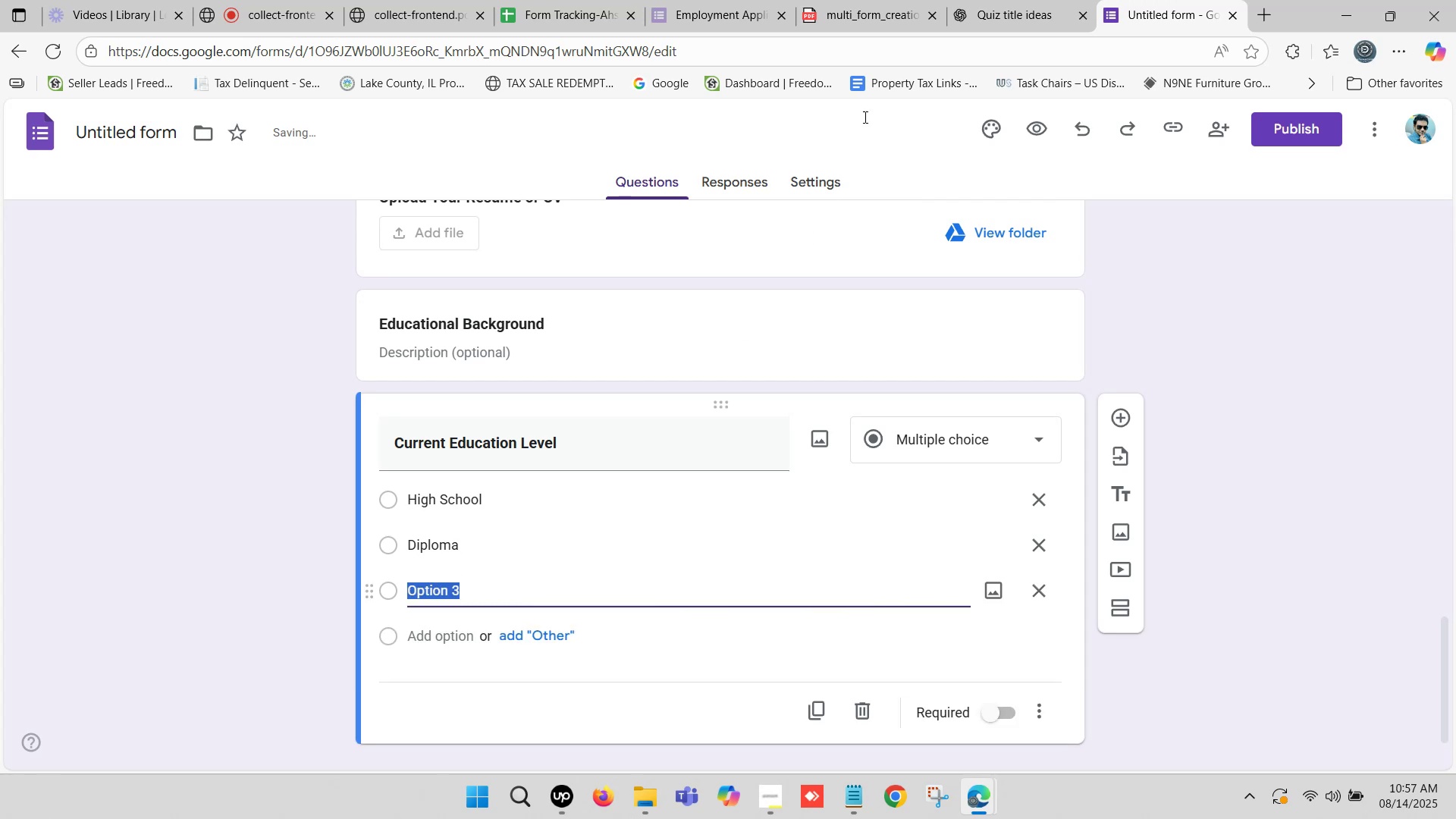 
left_click([1037, 0])
 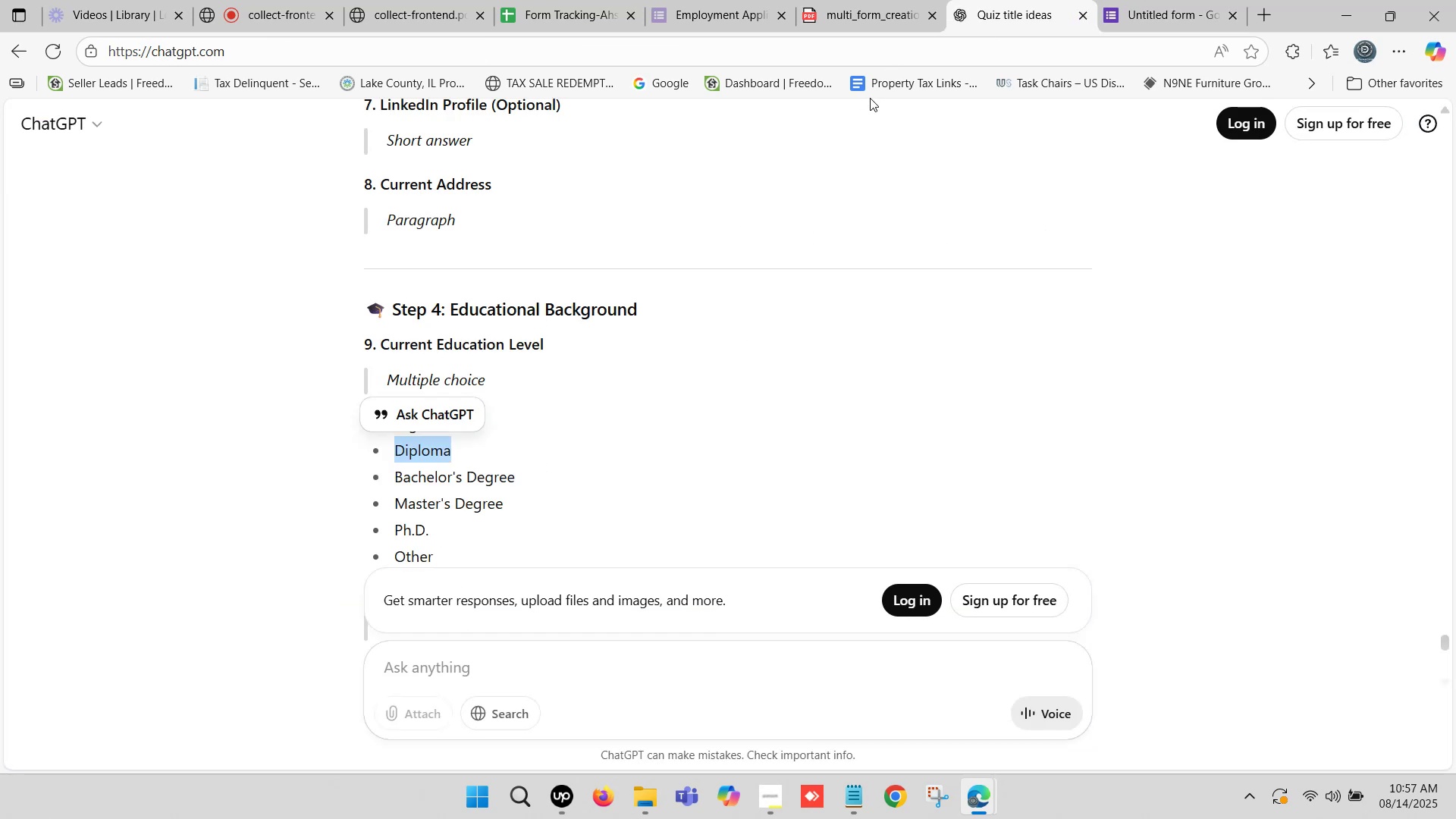 
scroll: coordinate [425, 419], scroll_direction: down, amount: 1.0
 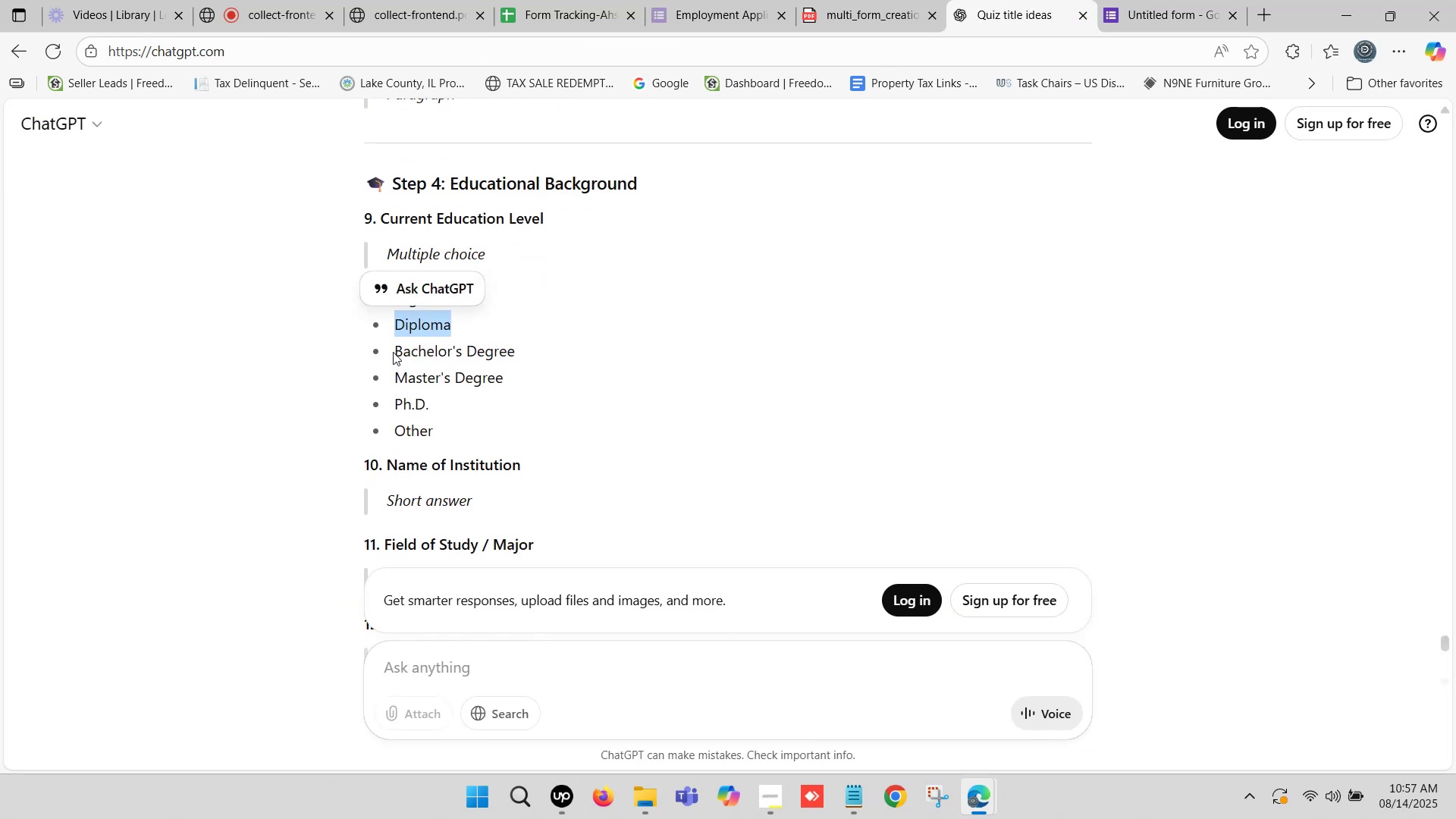 
left_click_drag(start_coordinate=[397, 350], to_coordinate=[511, 353])
 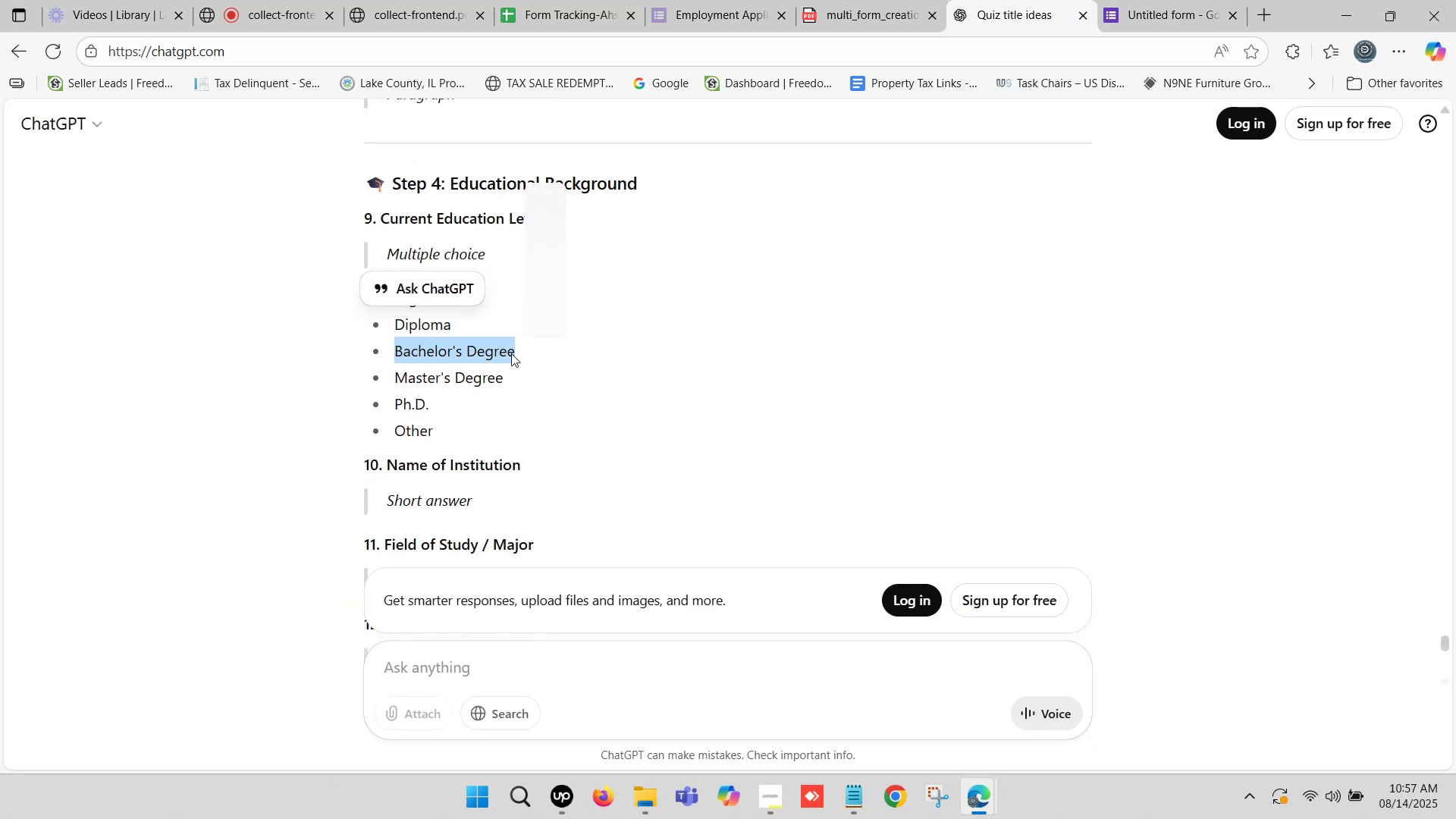 
key(Control+C)
 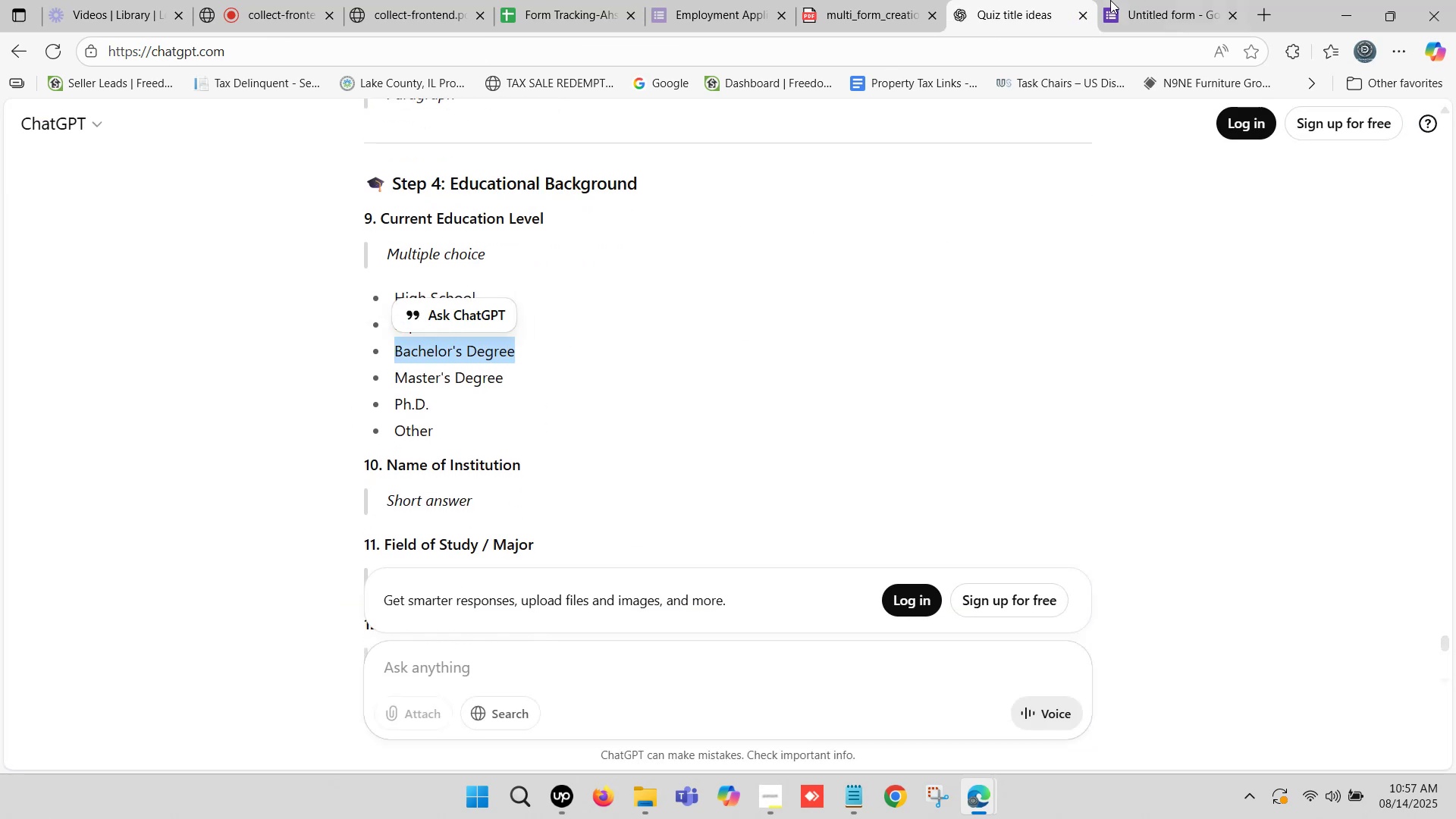 
left_click([1125, 0])
 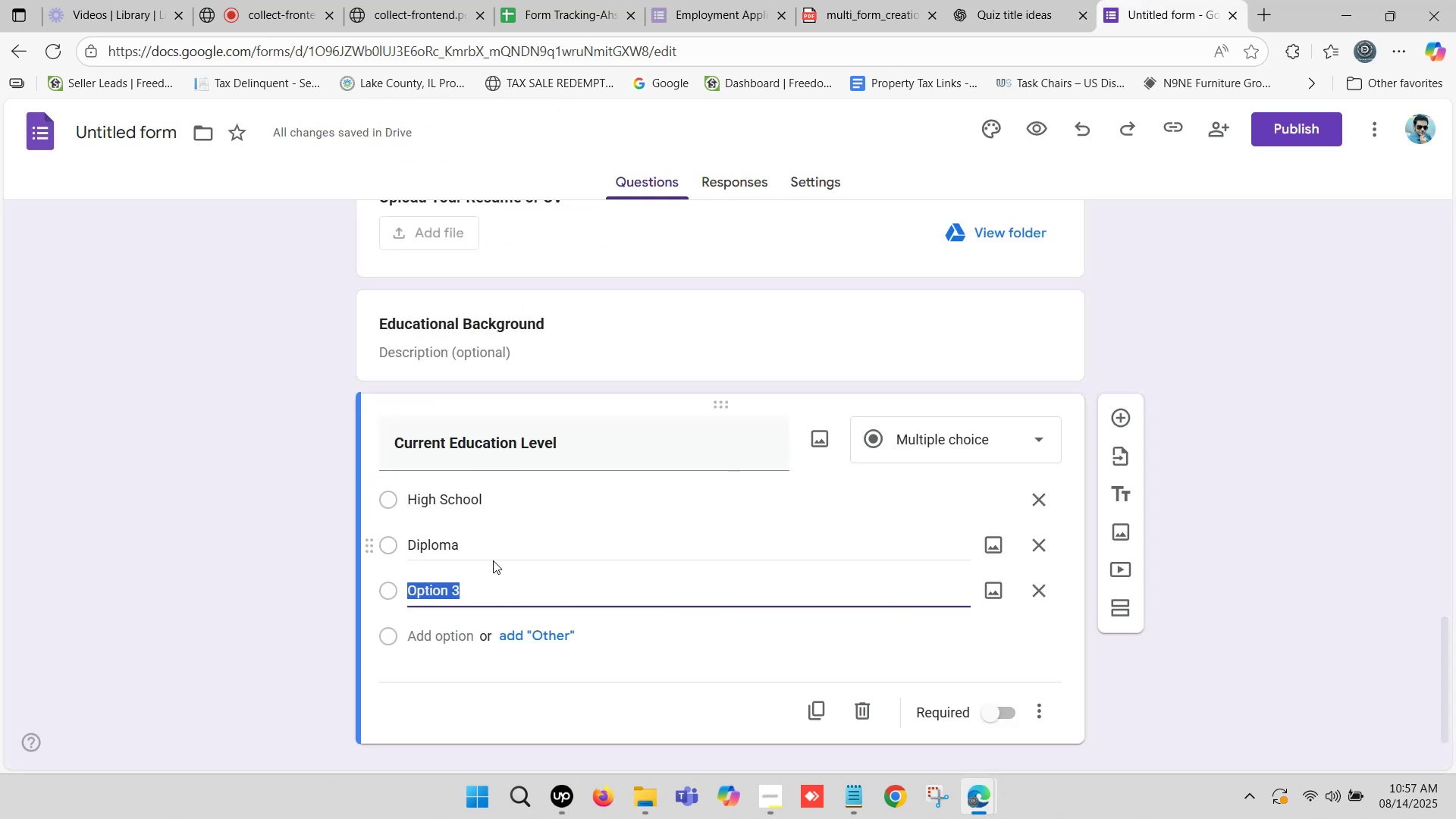 
scroll: coordinate [441, 565], scroll_direction: down, amount: 1.0
 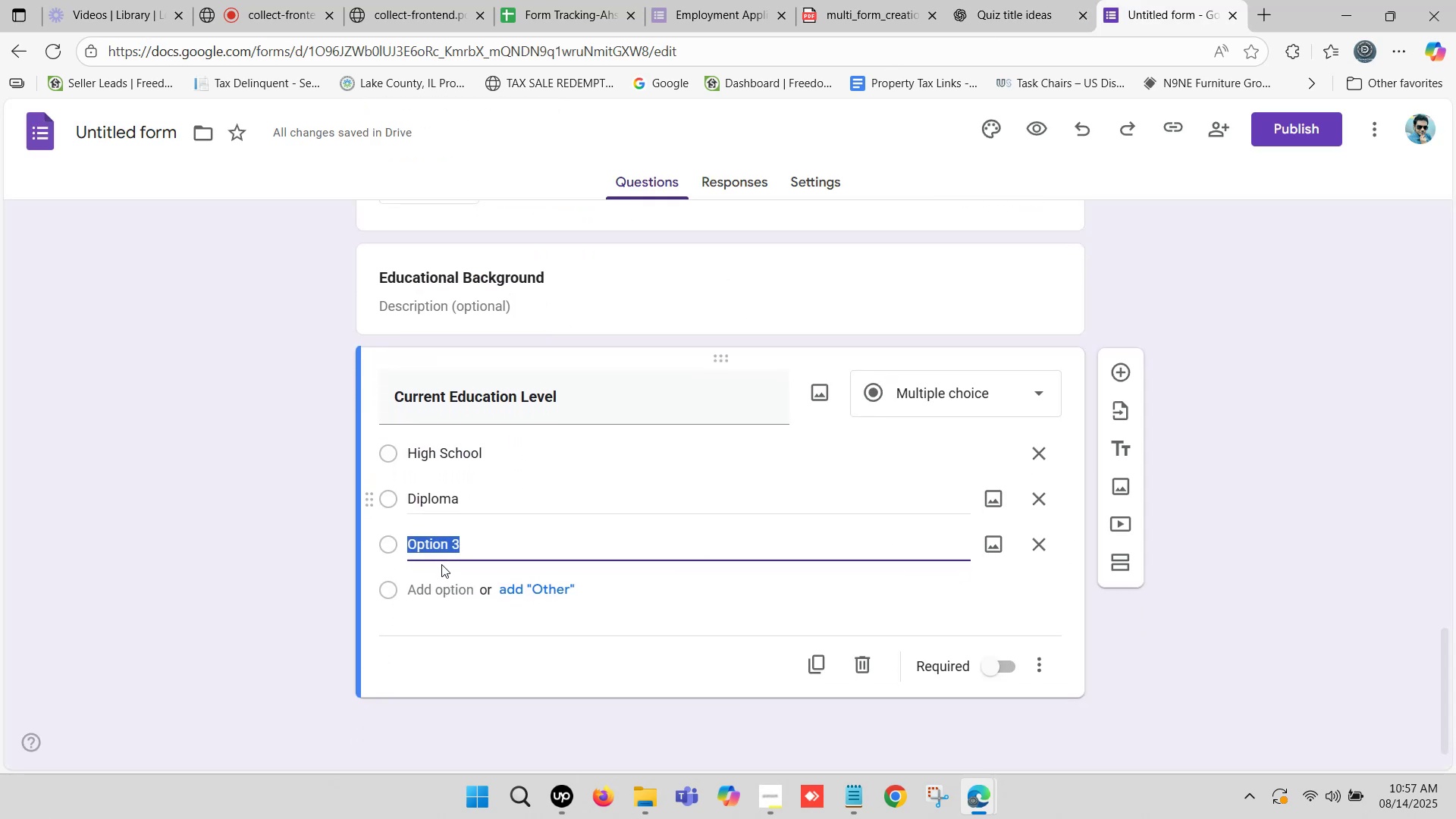 
key(Control+ControlLeft)
 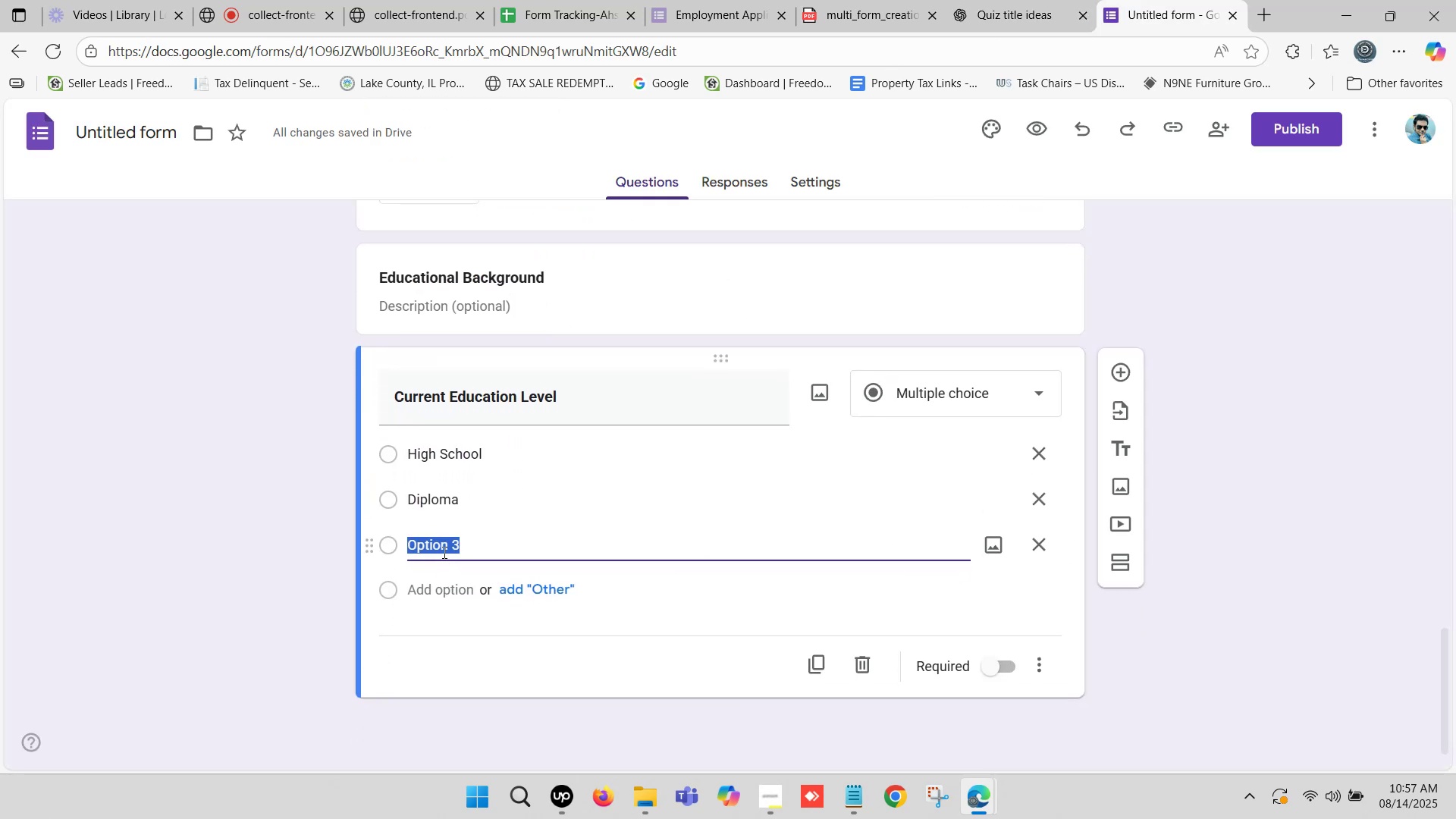 
key(Control+V)
 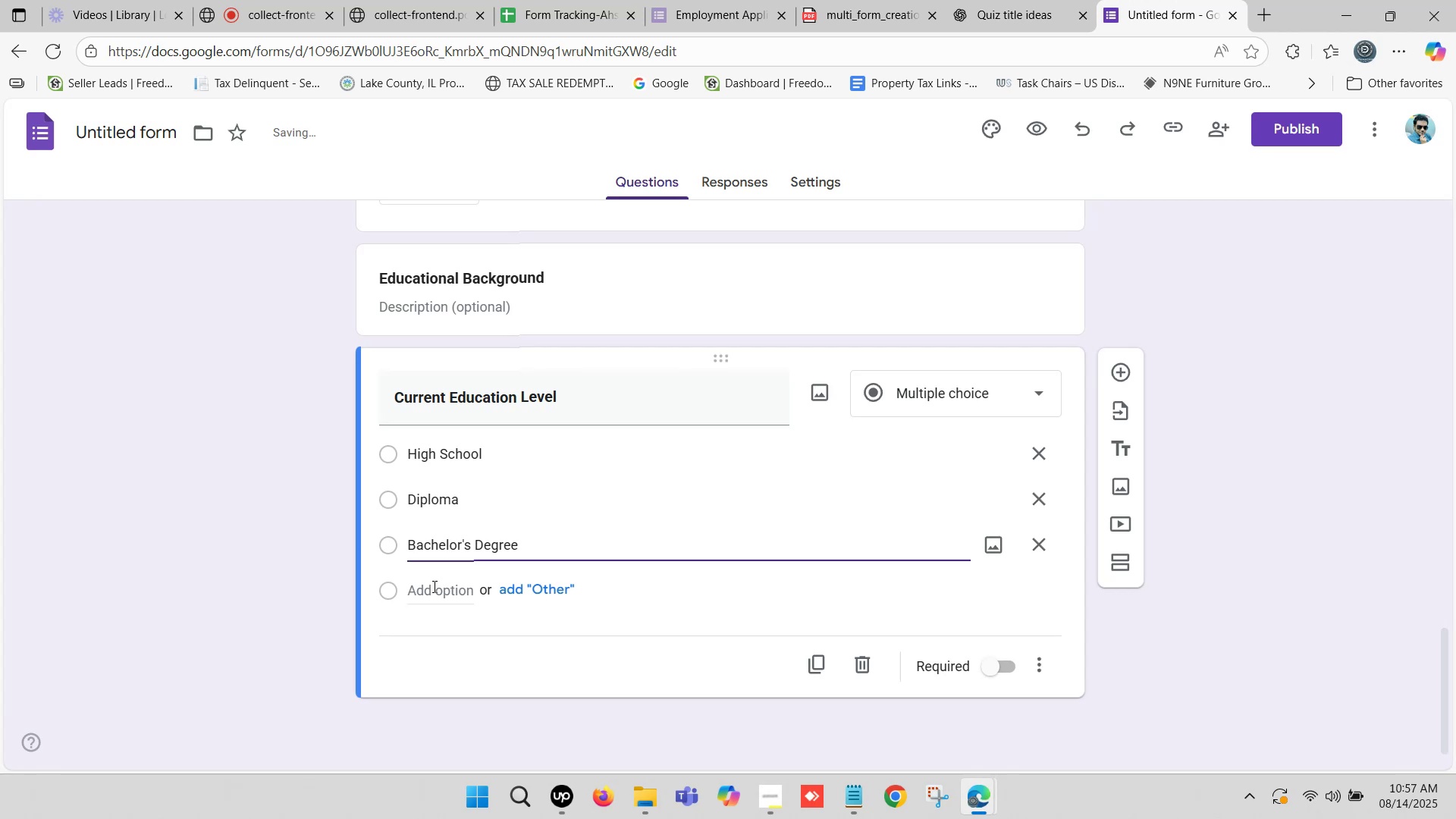 
left_click([432, 589])
 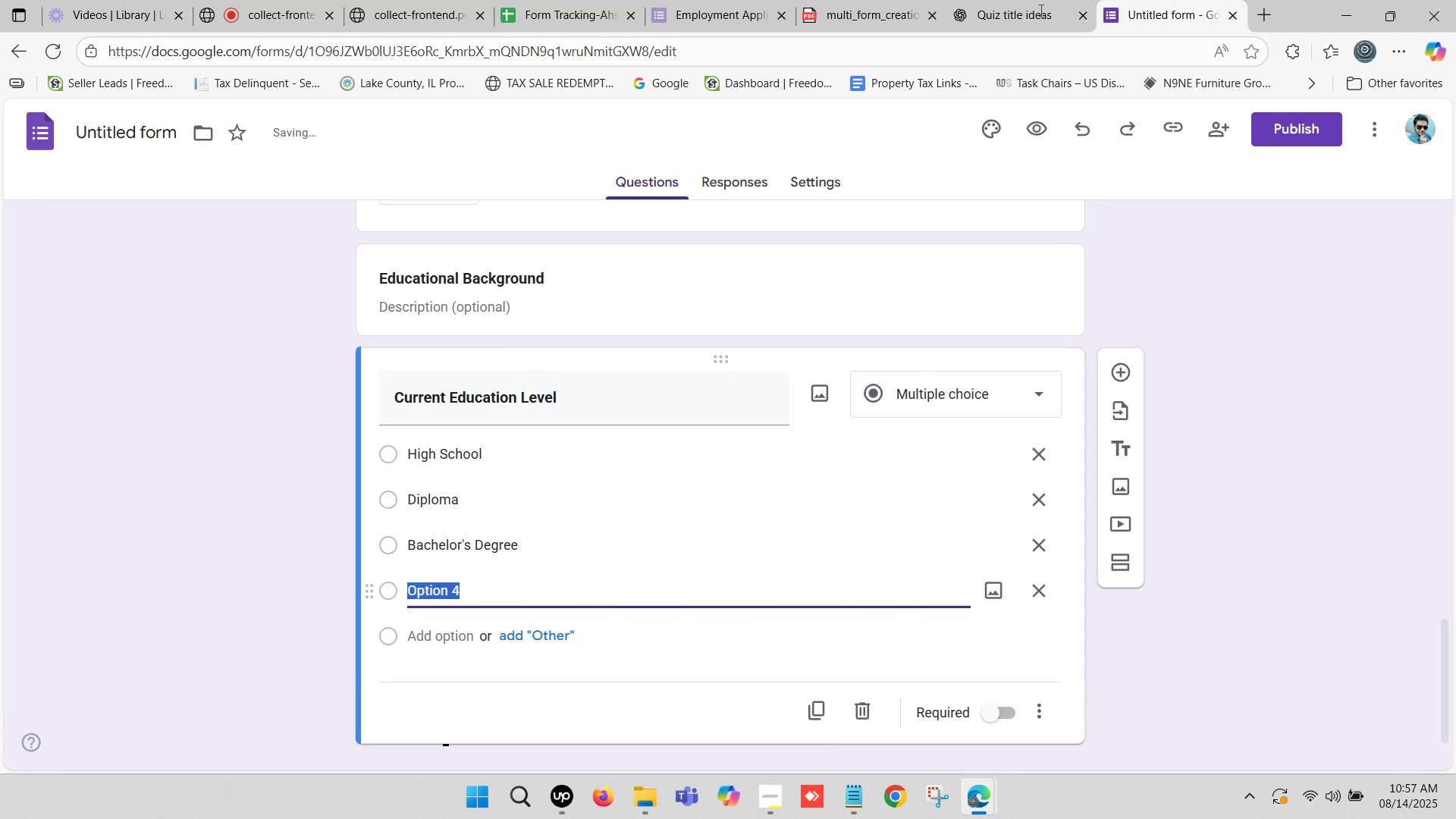 
left_click([1040, 9])
 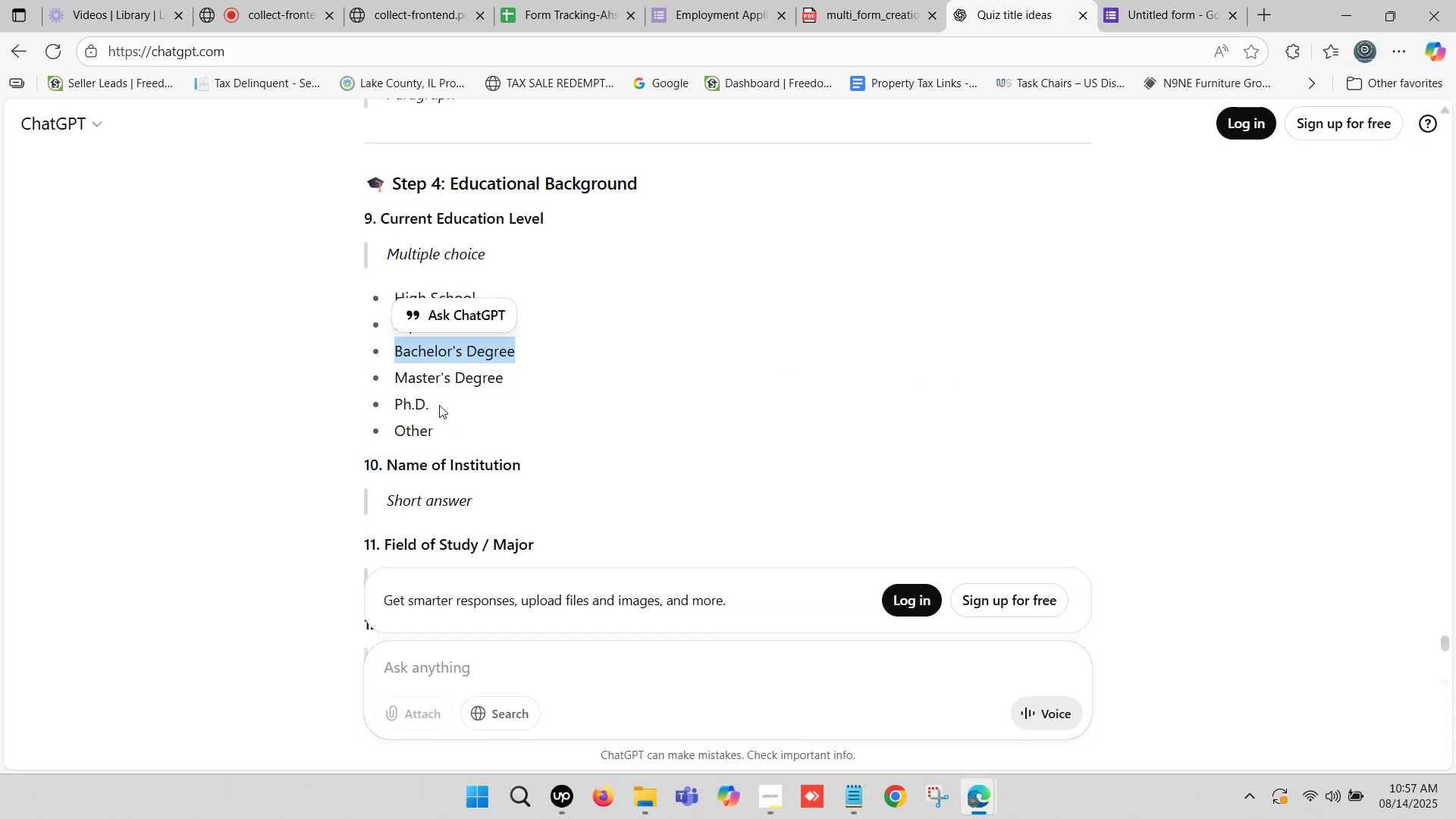 
left_click_drag(start_coordinate=[394, 375], to_coordinate=[500, 380])
 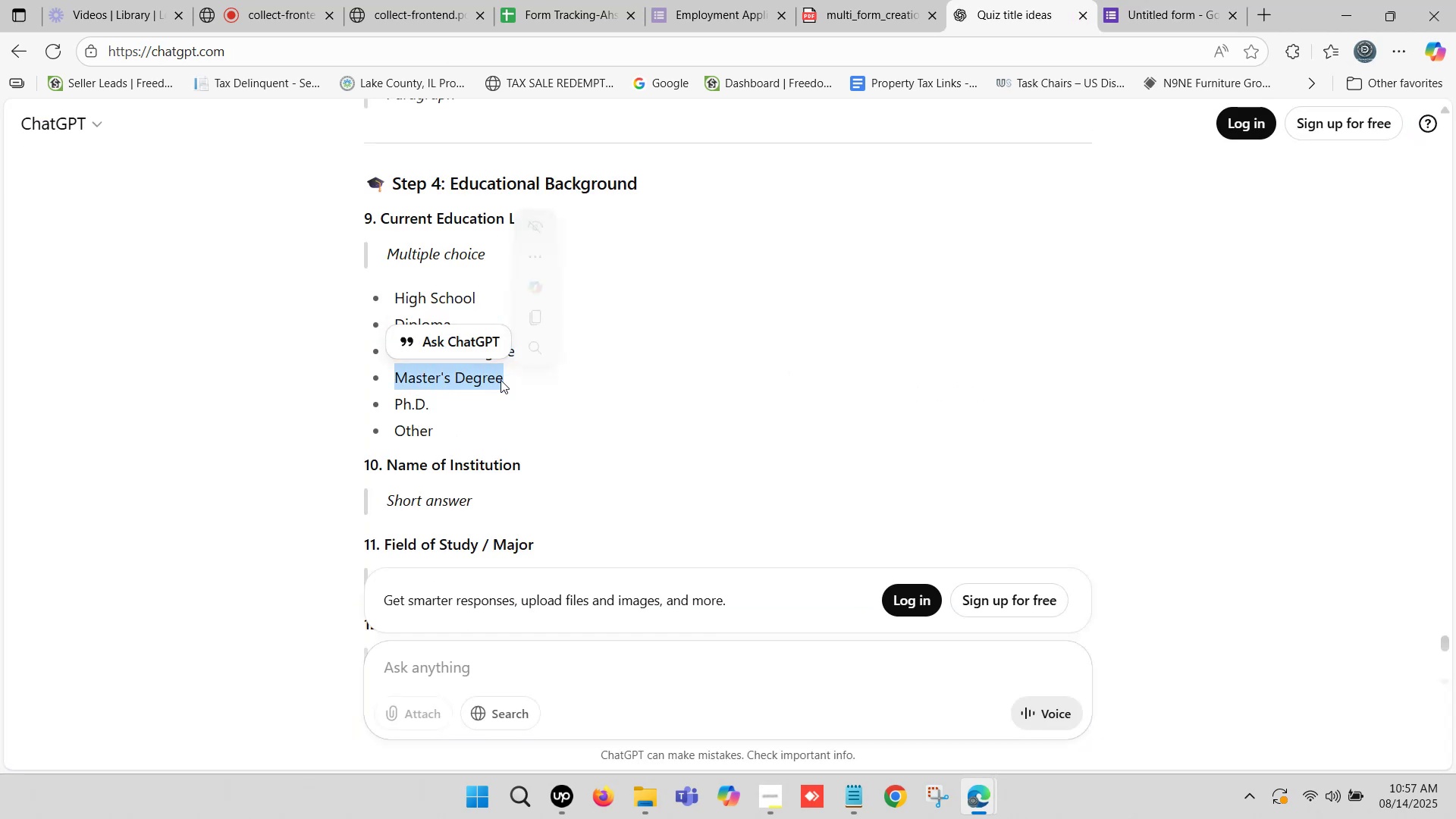 
key(Control+ControlLeft)
 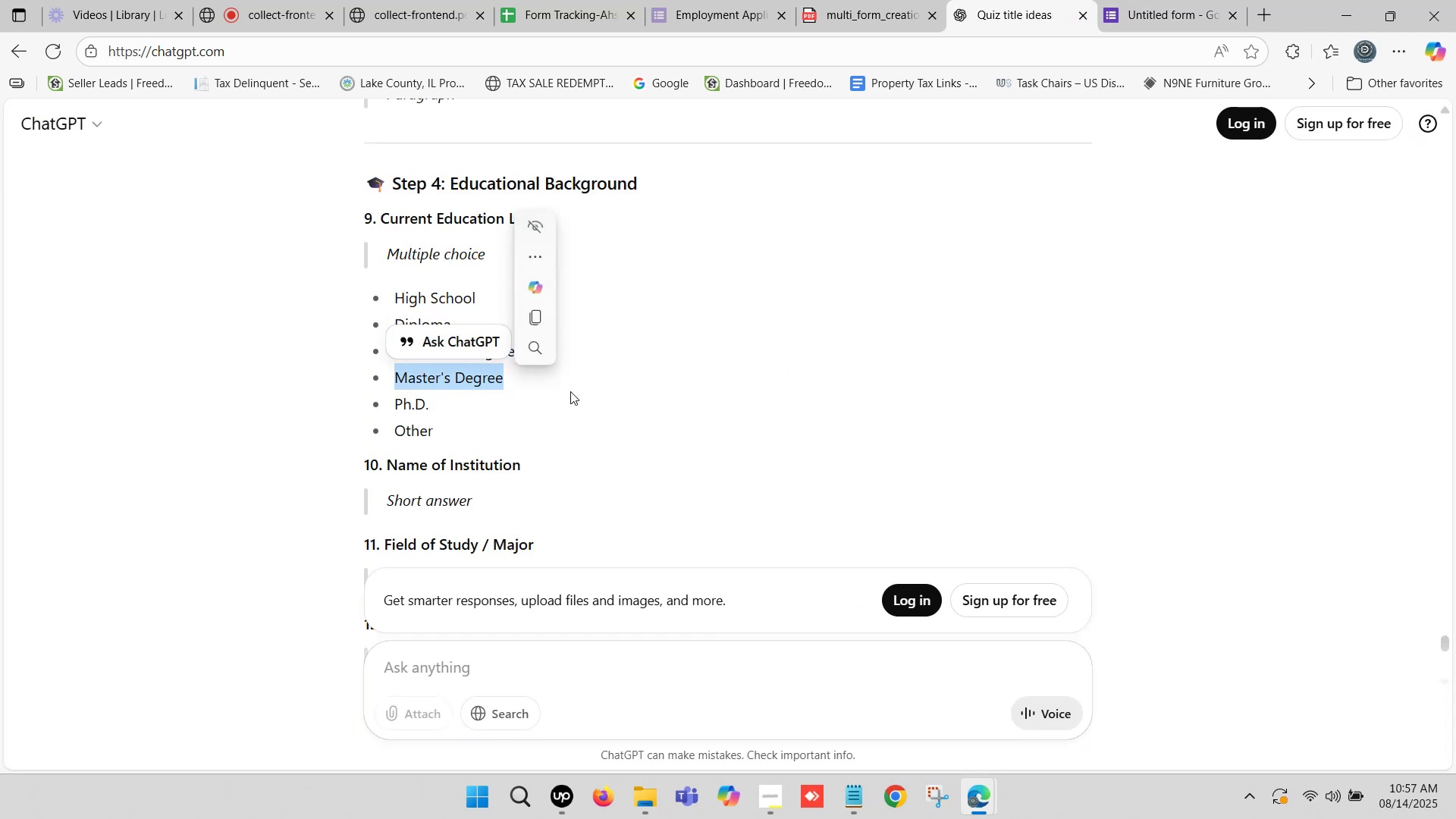 
key(Control+C)
 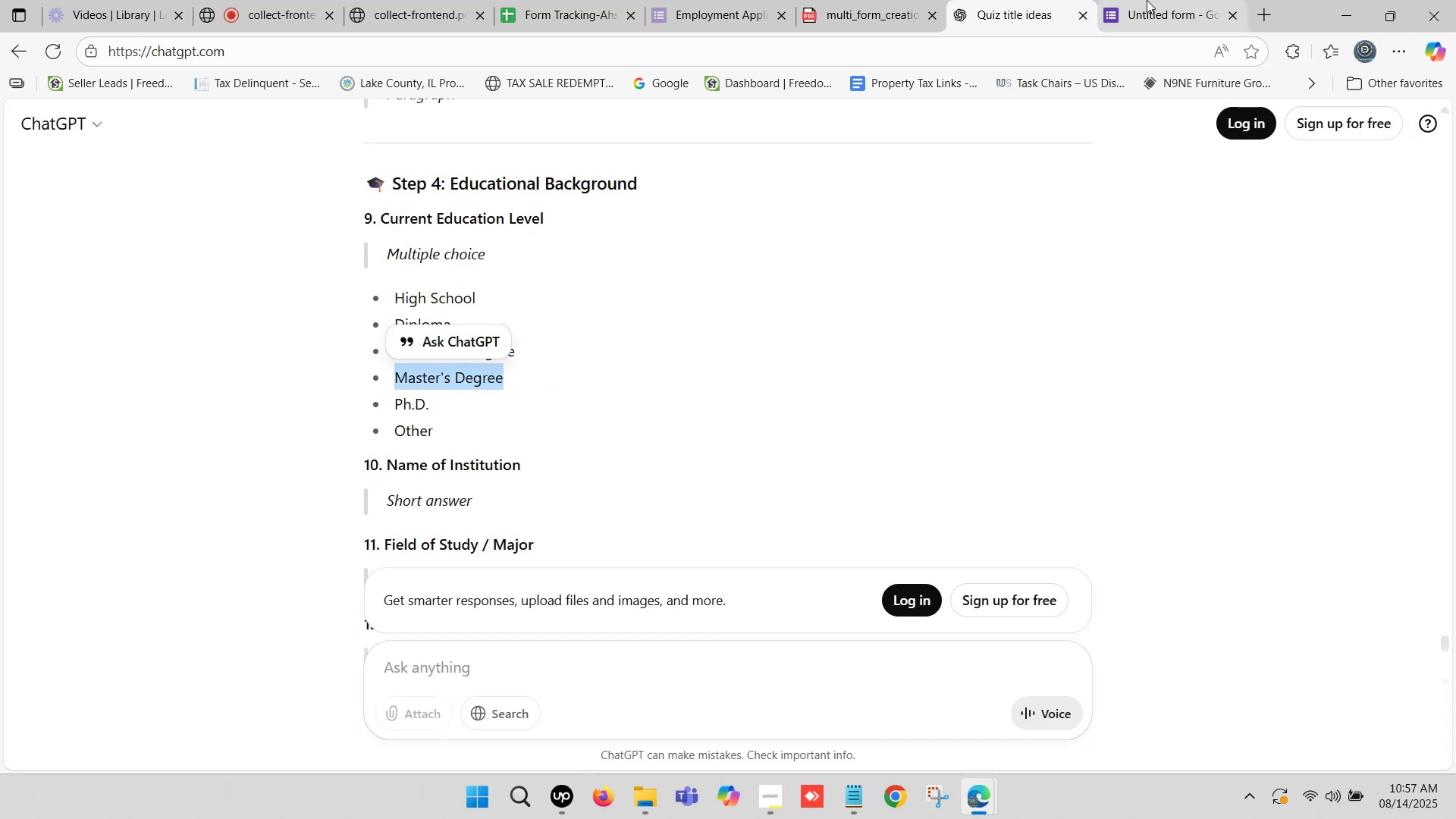 
left_click([1148, 0])
 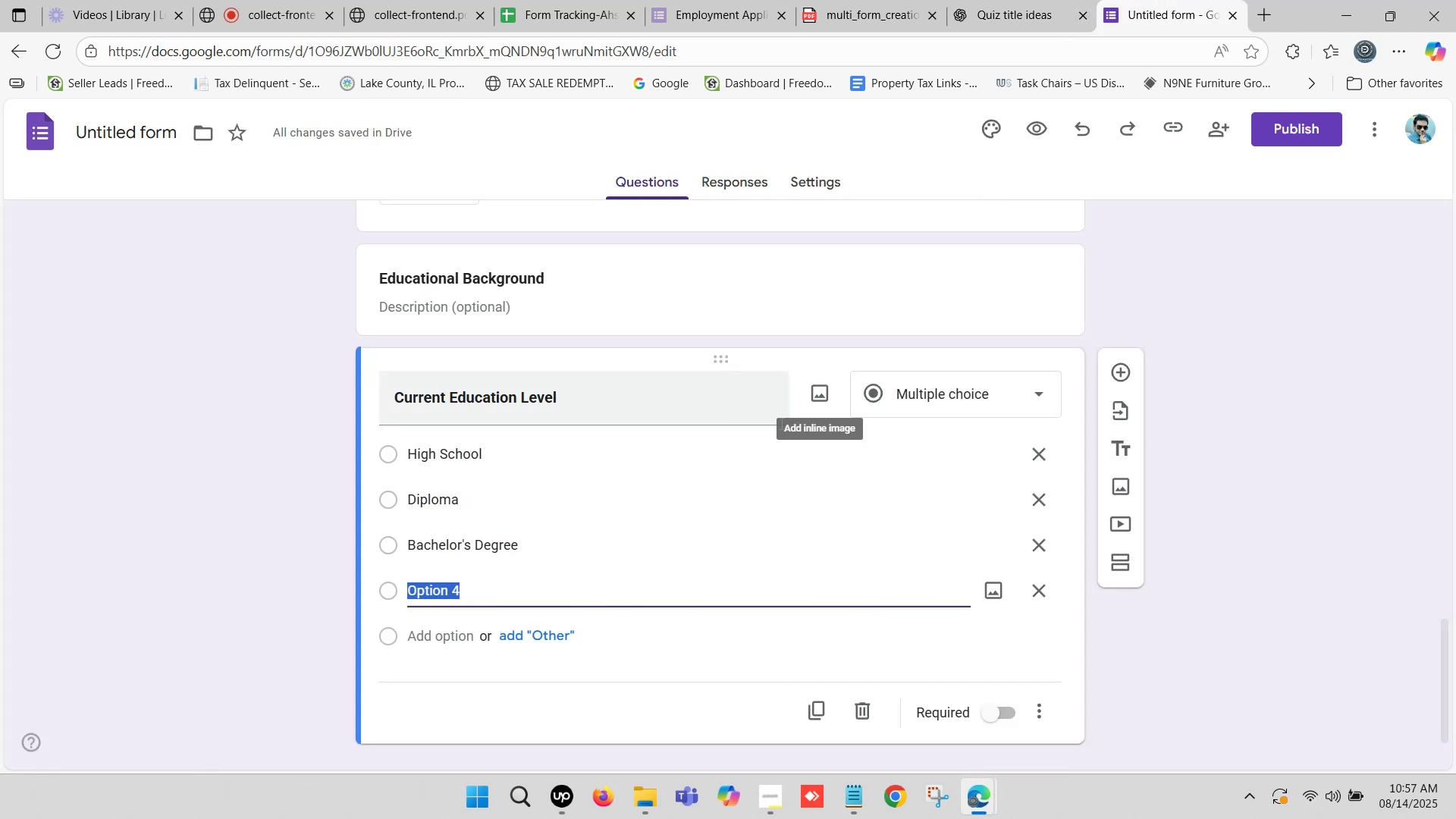 
key(Control+ControlLeft)
 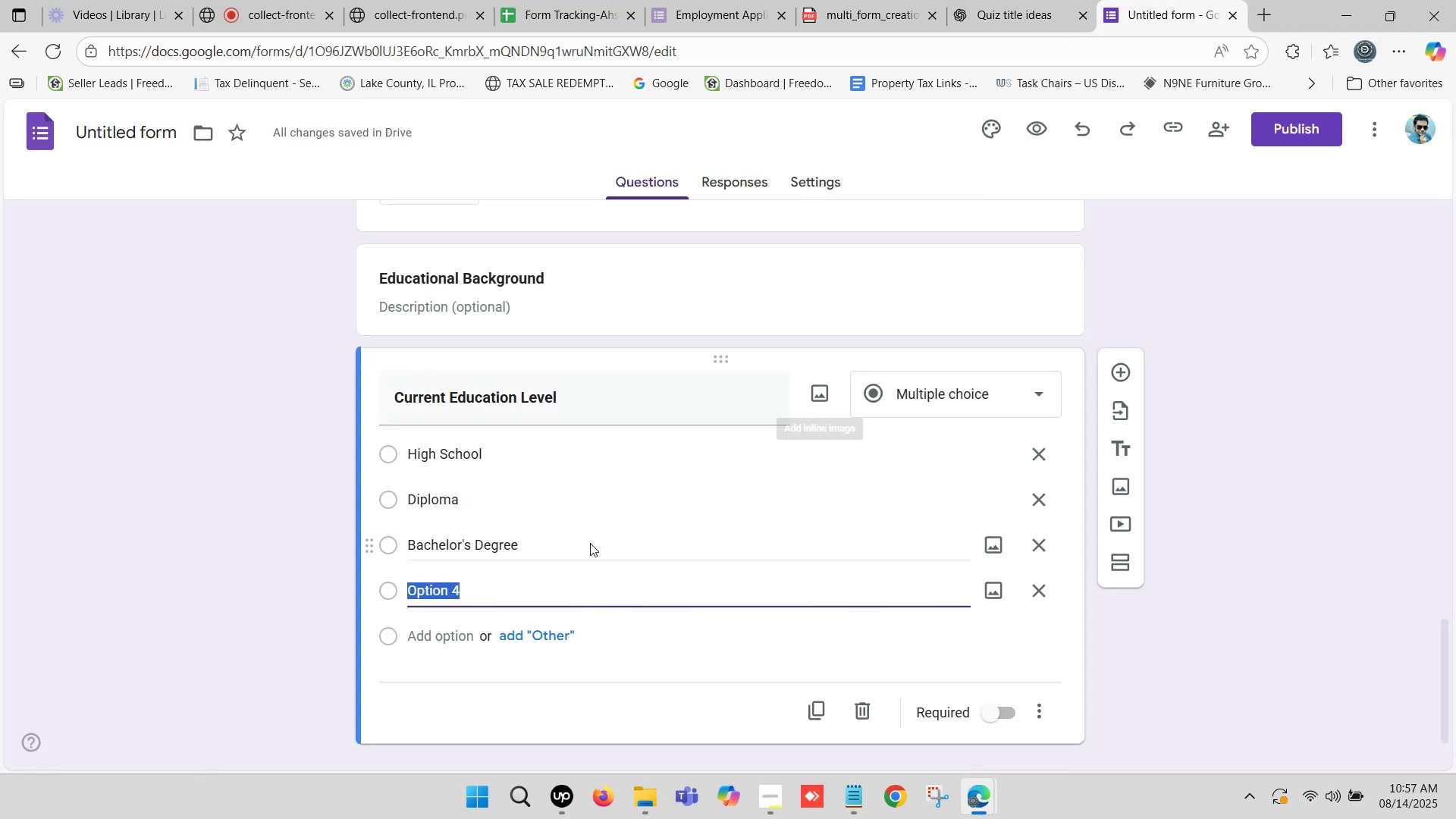 
key(Control+V)
 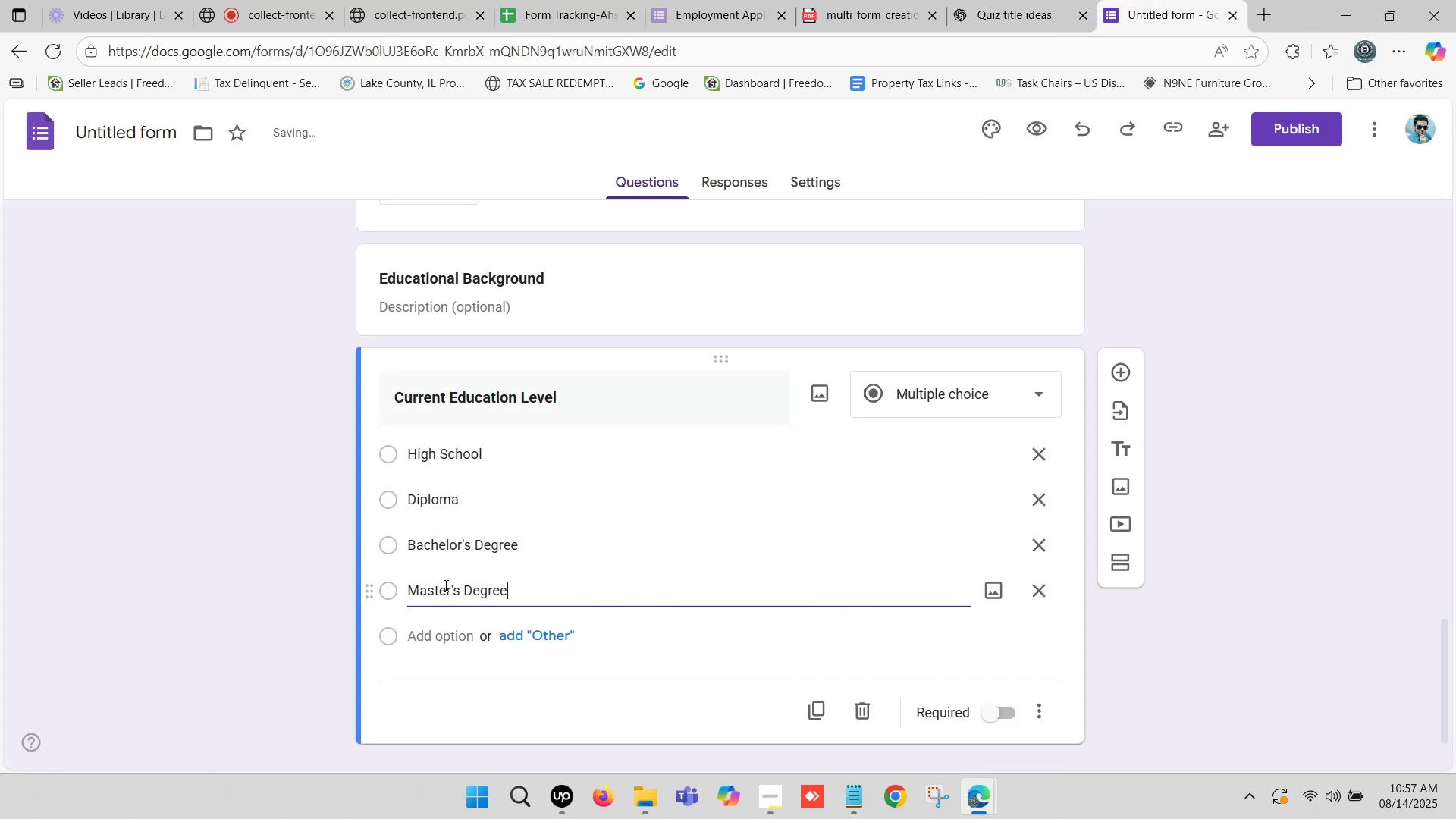 
left_click_drag(start_coordinate=[515, 589], to_coordinate=[534, 591])
 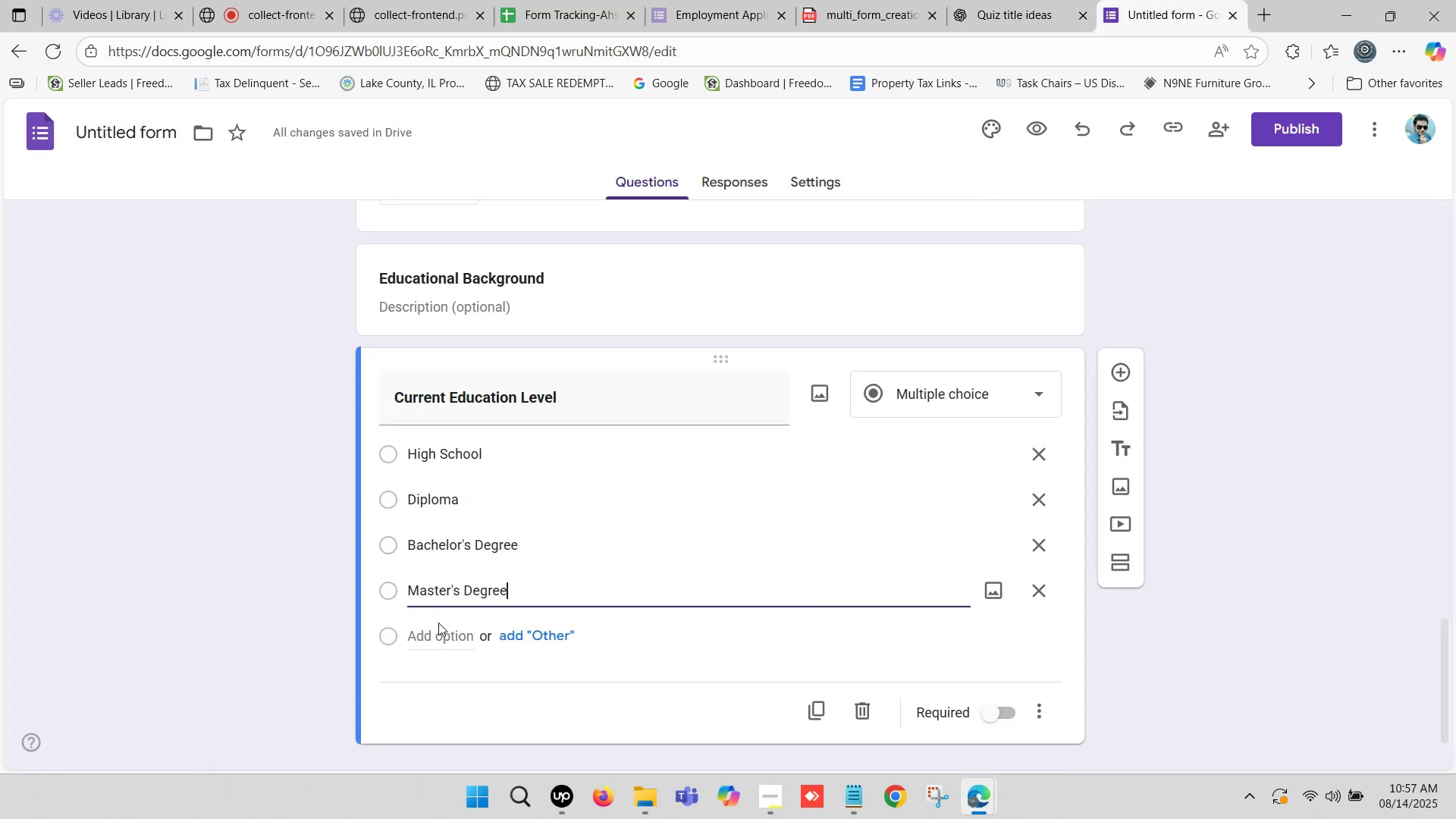 
left_click([422, 630])
 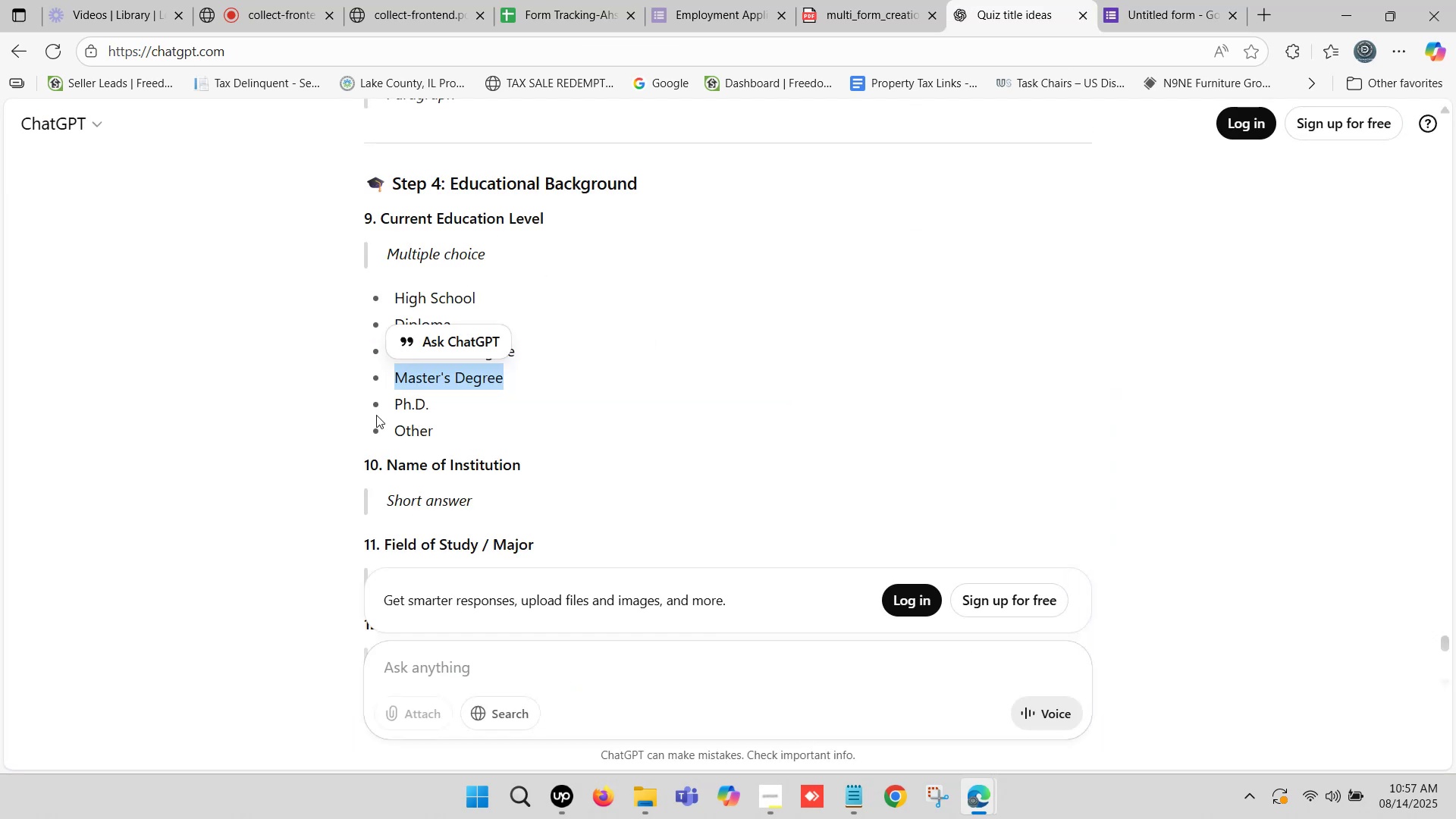 
left_click_drag(start_coordinate=[394, 405], to_coordinate=[428, 408])
 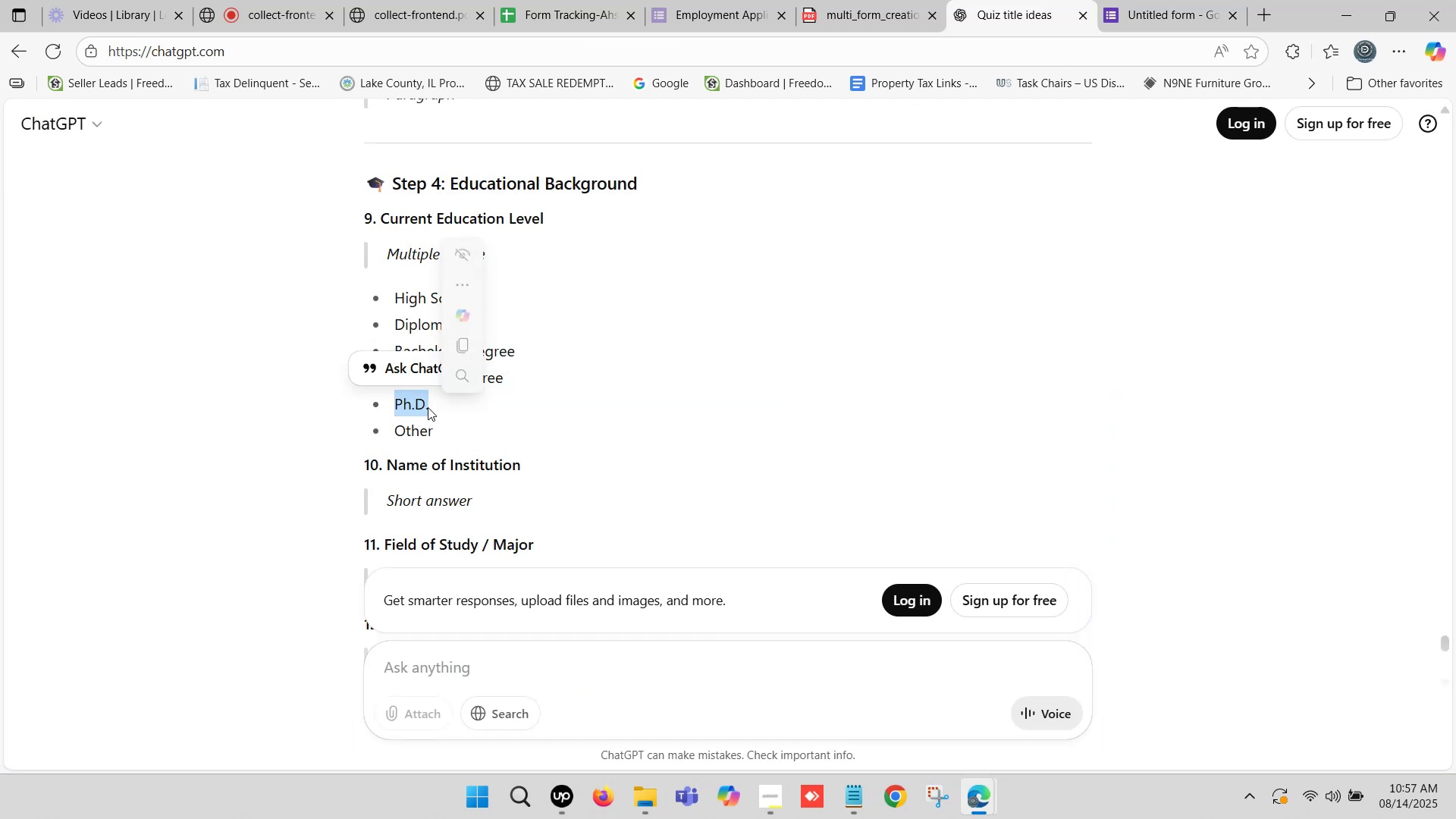 
key(Control+C)
 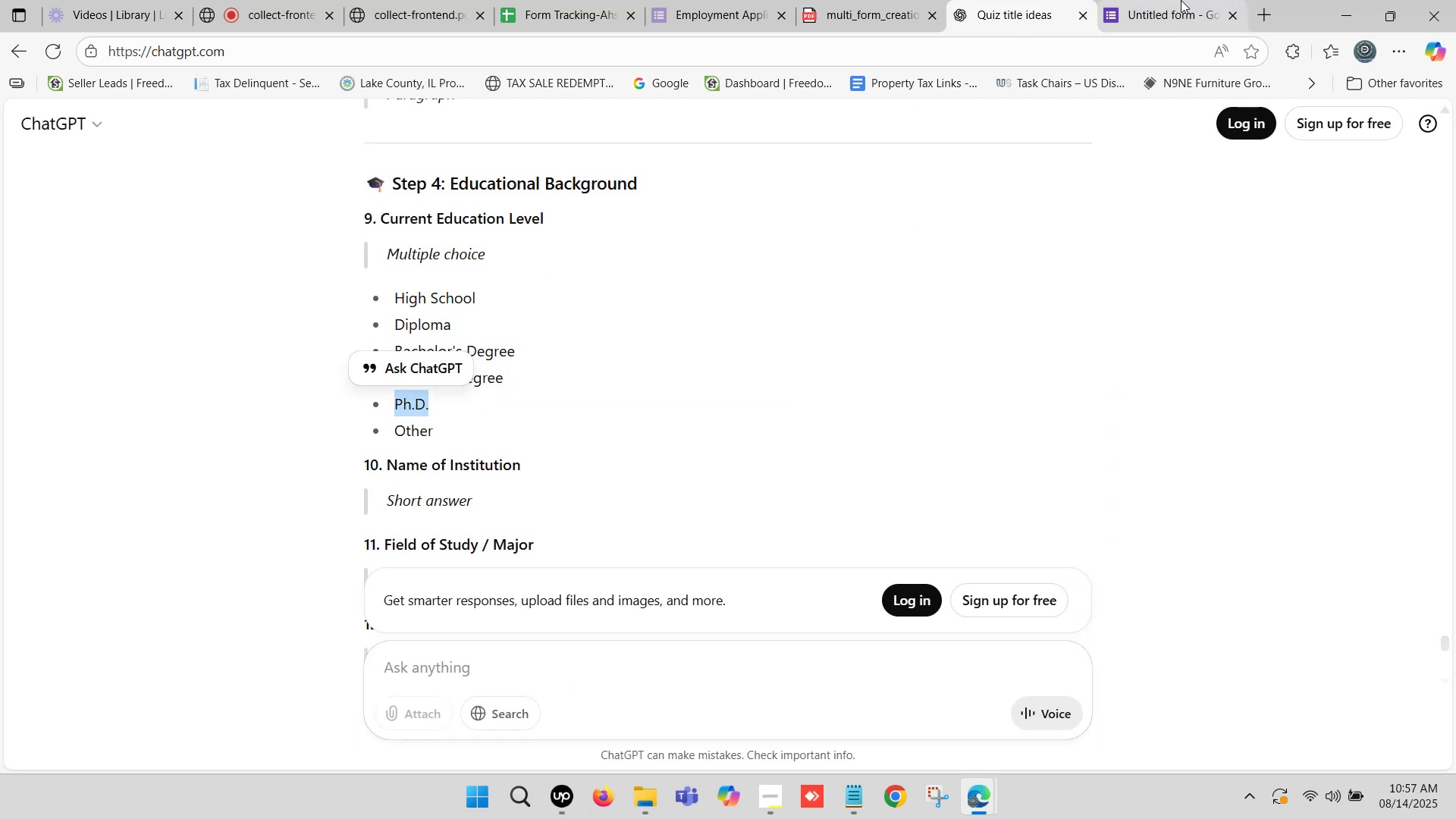 
left_click([1182, 0])
 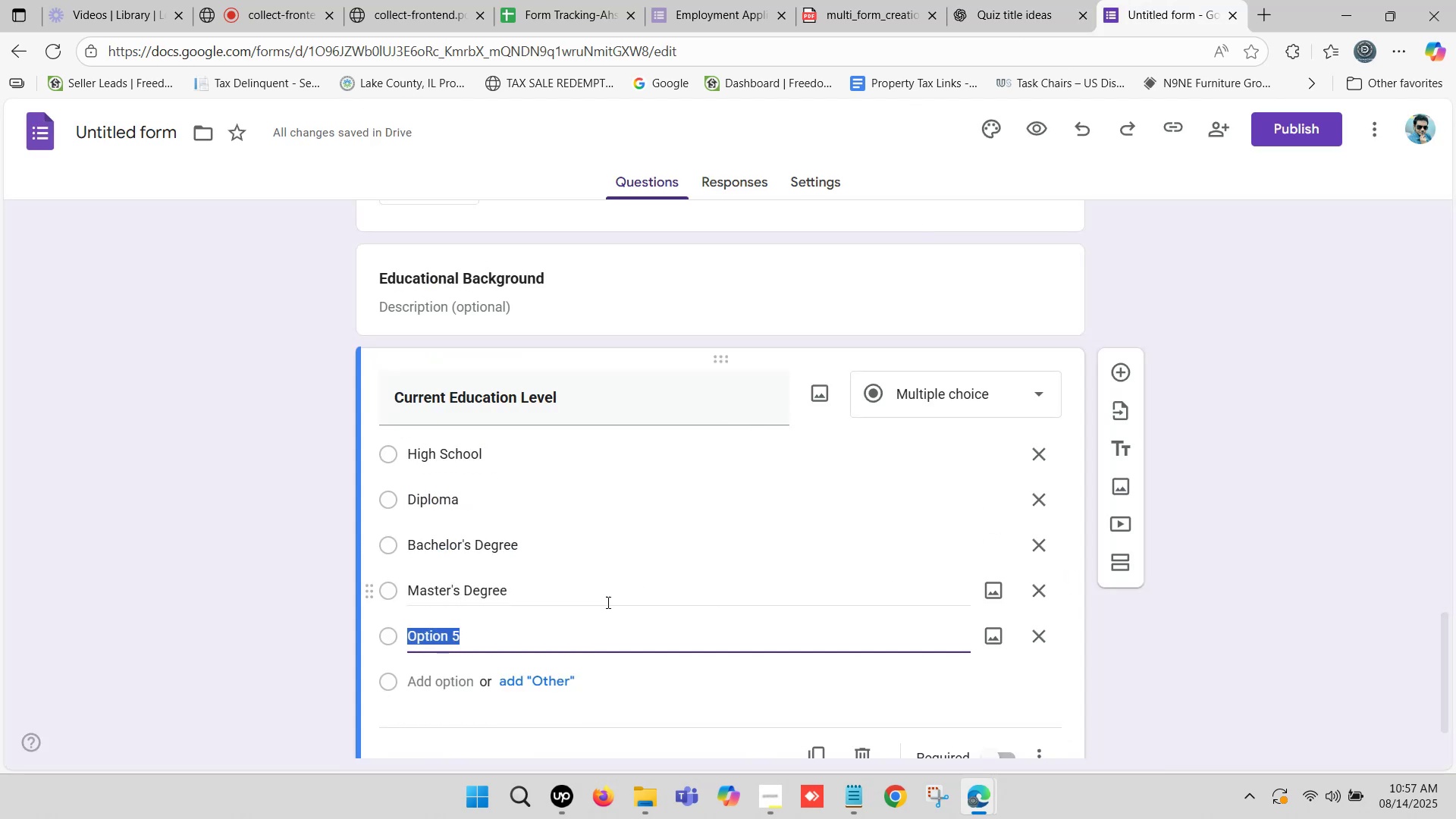 
key(Control+ControlLeft)
 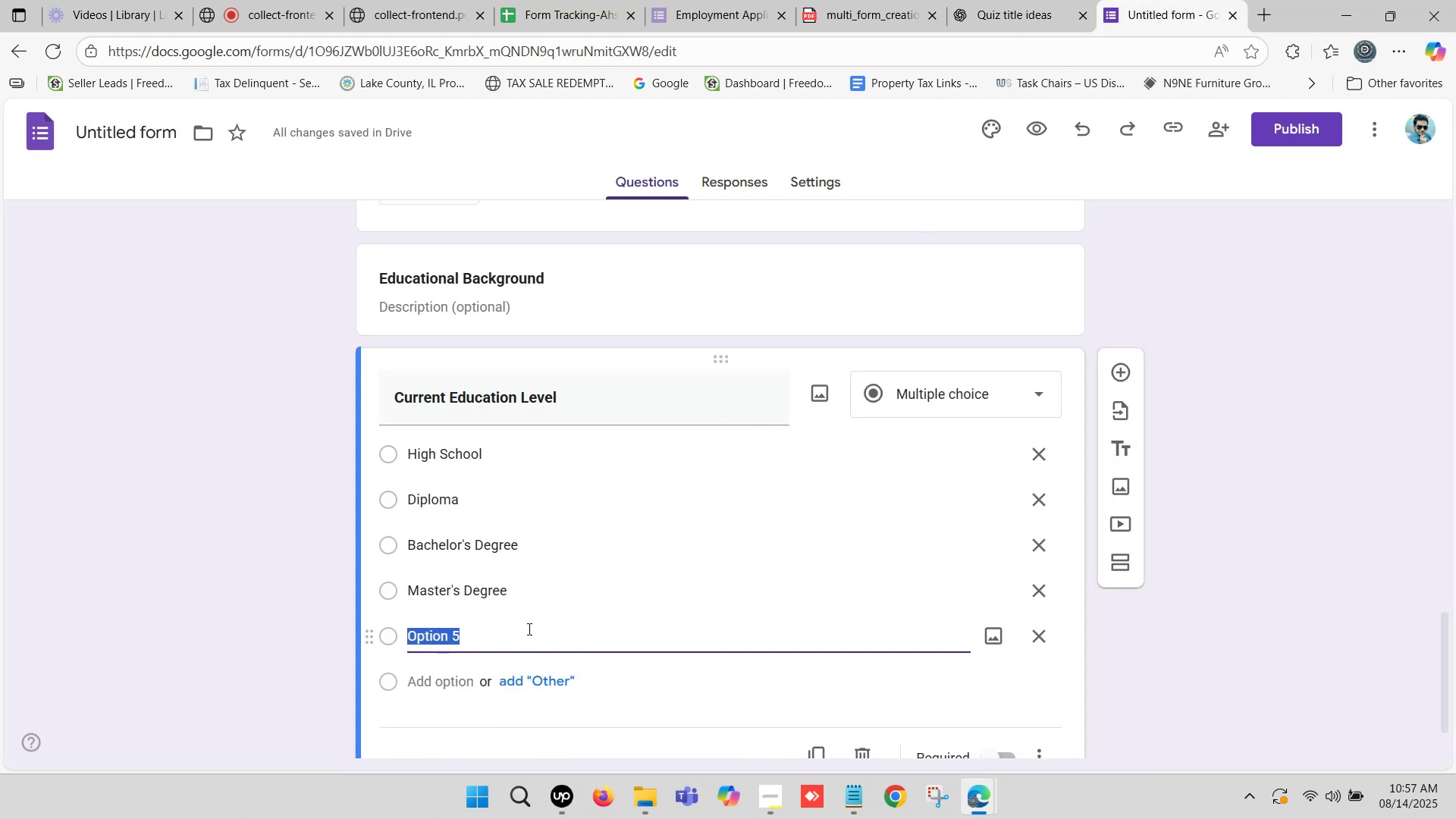 
key(Control+V)
 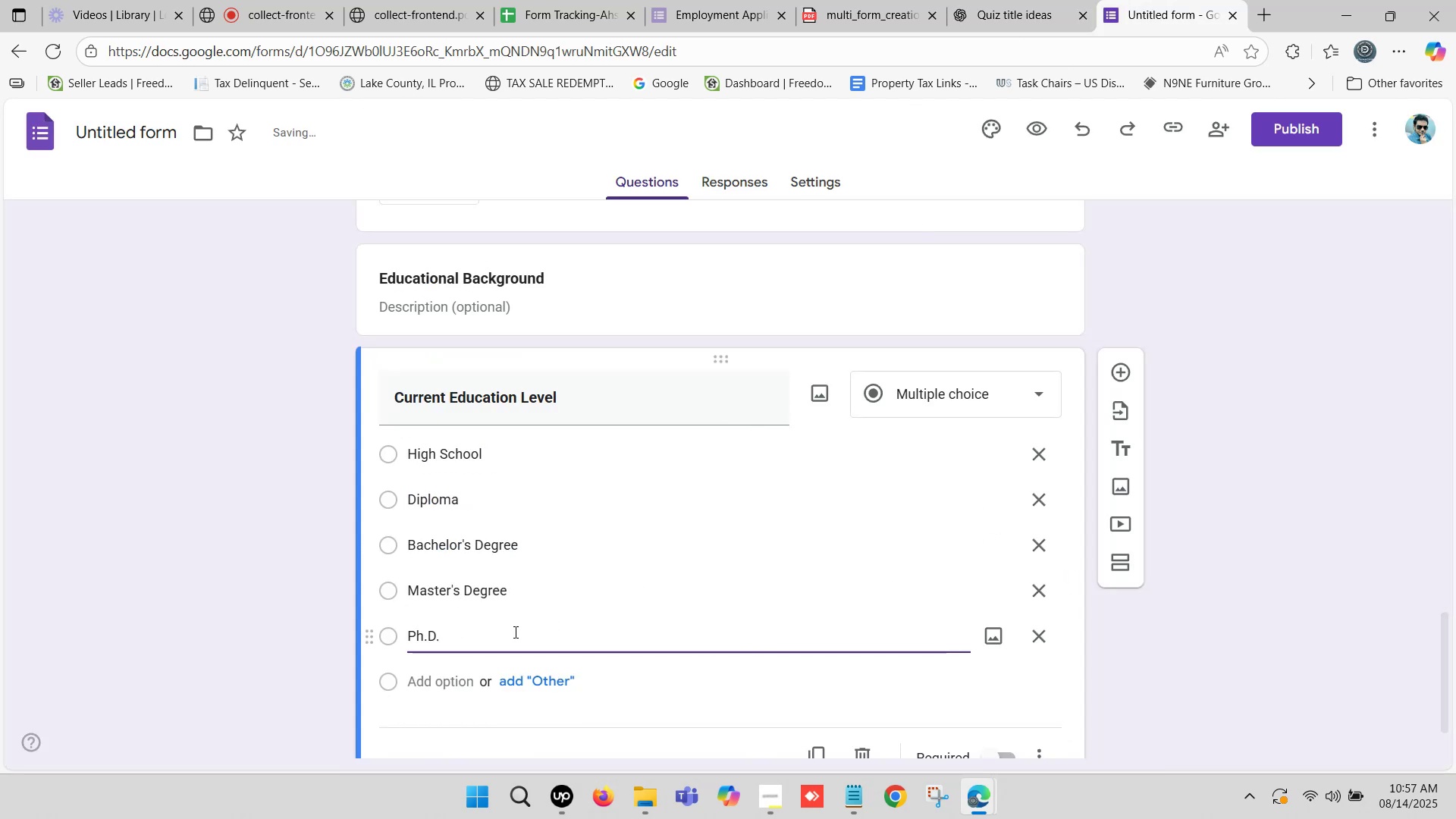 
key(Backspace)
 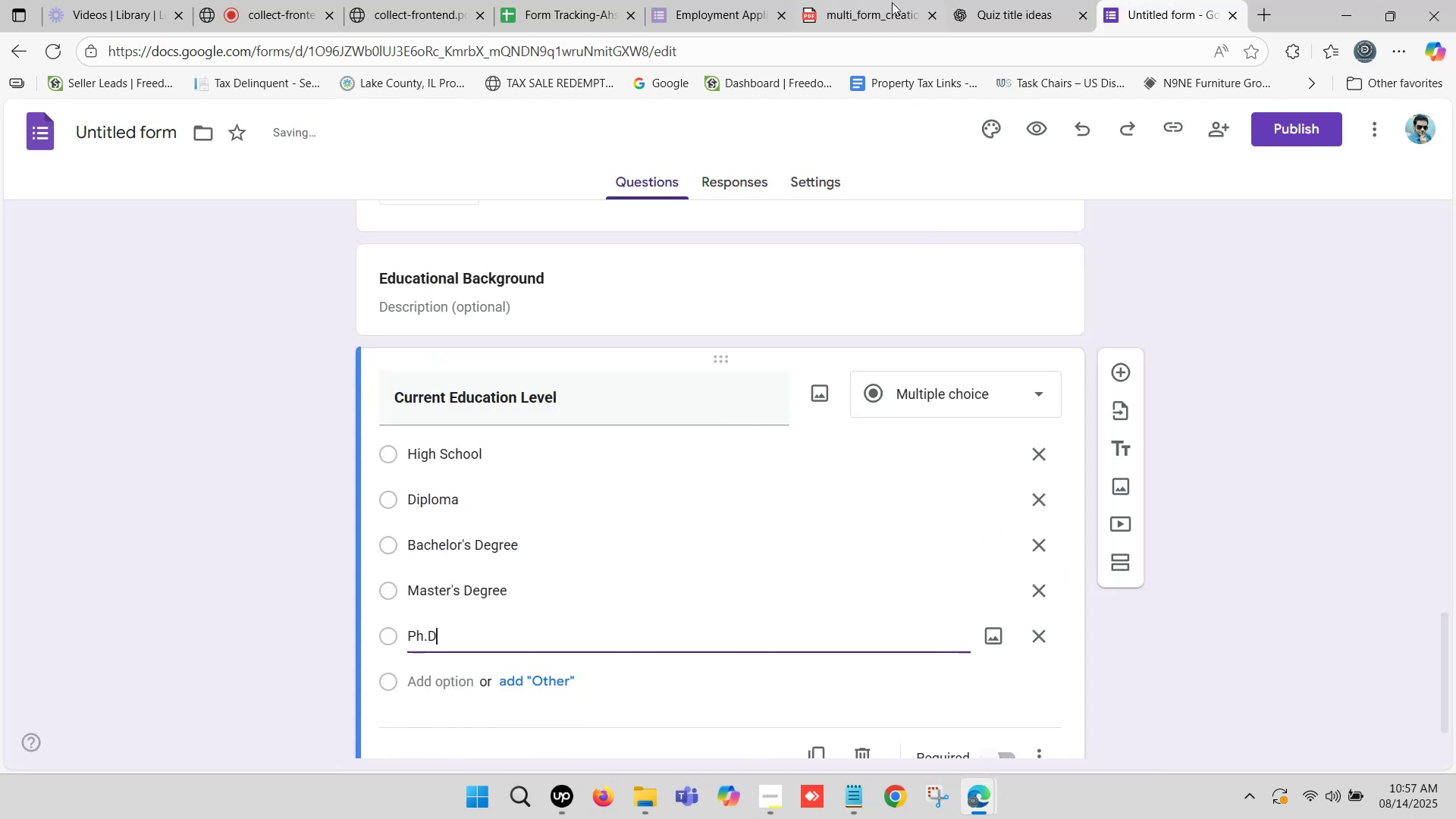 
left_click([918, 0])
 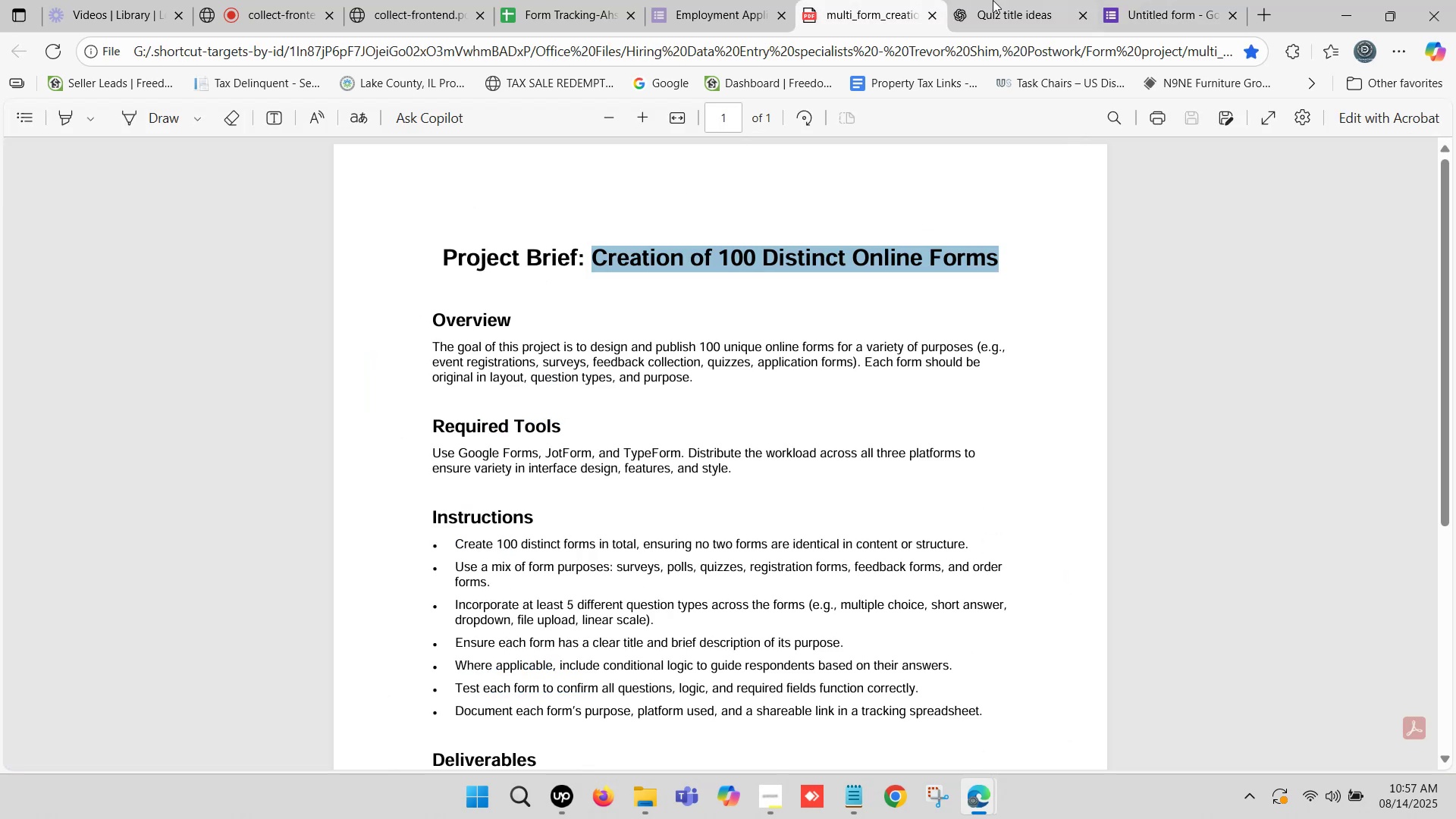 
left_click([994, 0])
 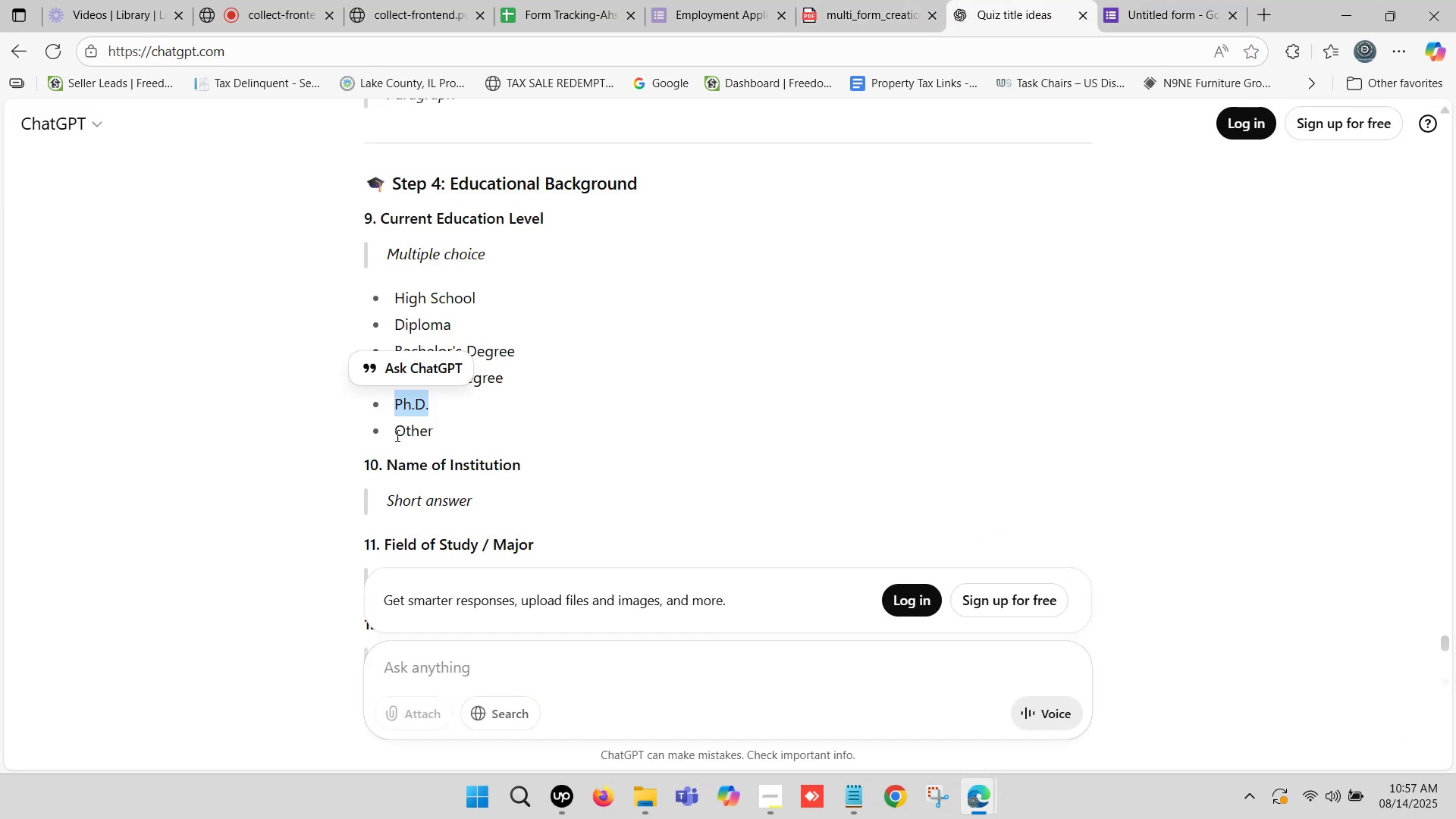 
left_click_drag(start_coordinate=[400, 431], to_coordinate=[435, 428])
 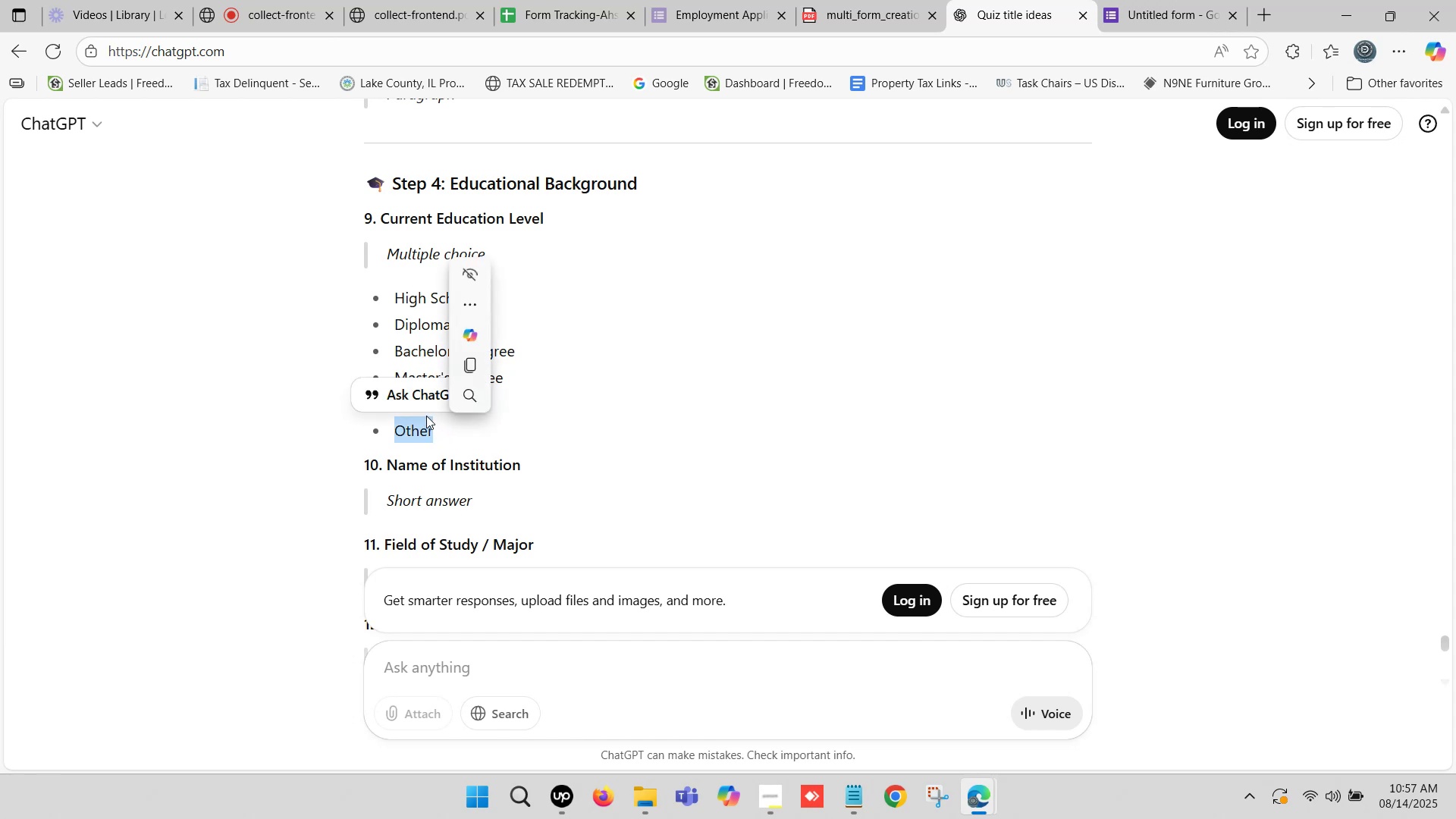 
key(Control+C)
 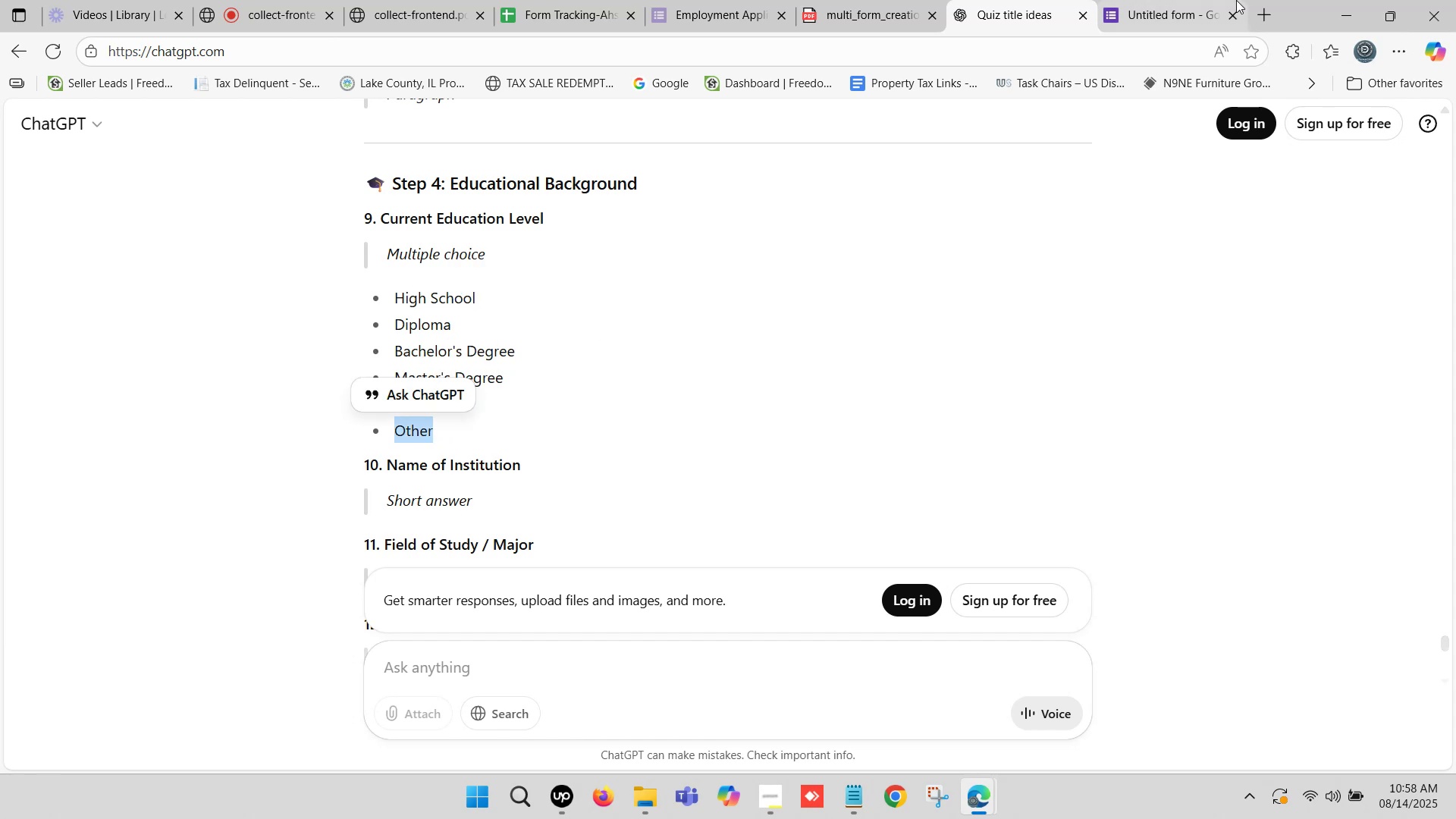 
left_click([1208, 0])
 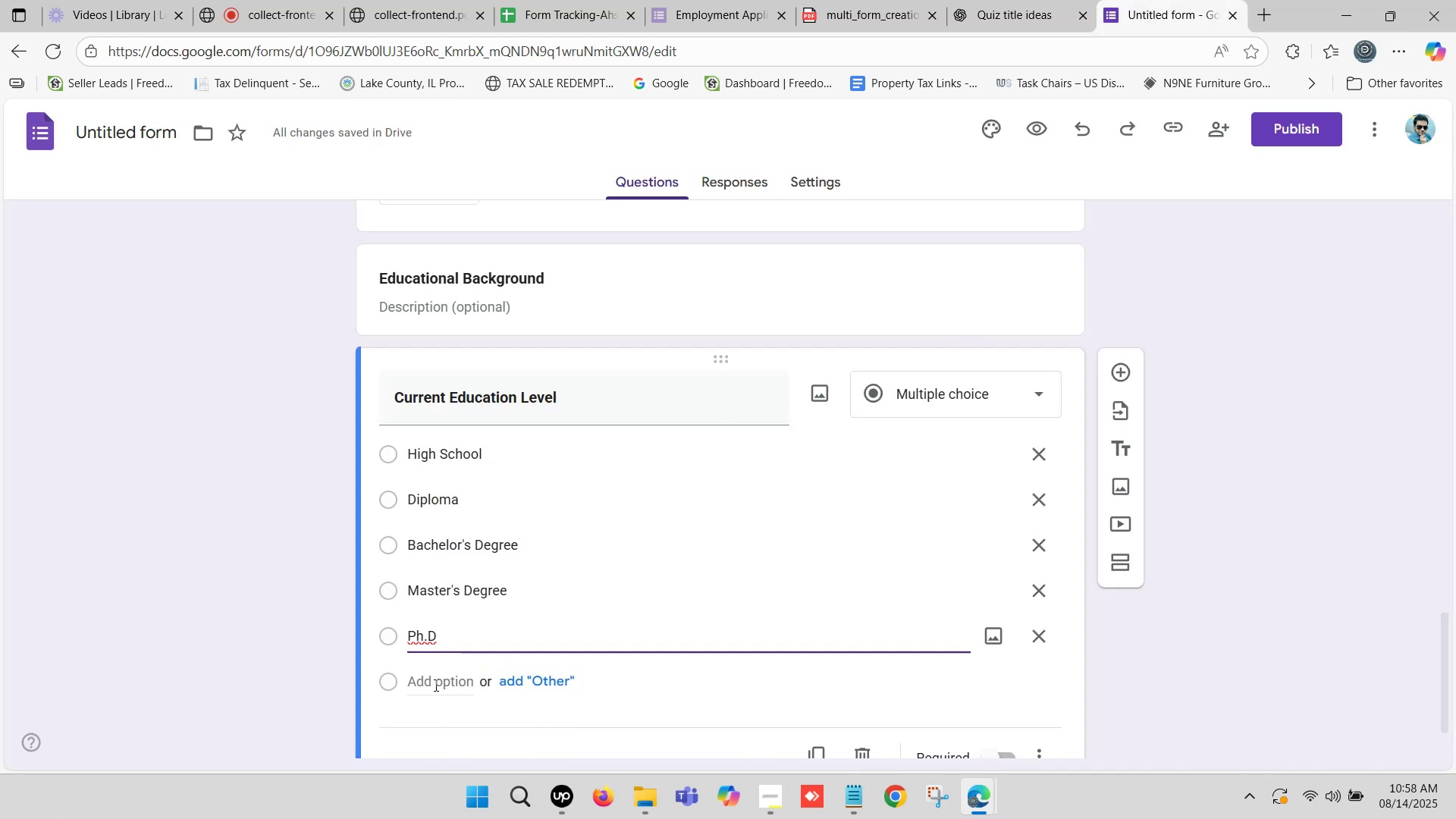 
key(Control+ControlLeft)
 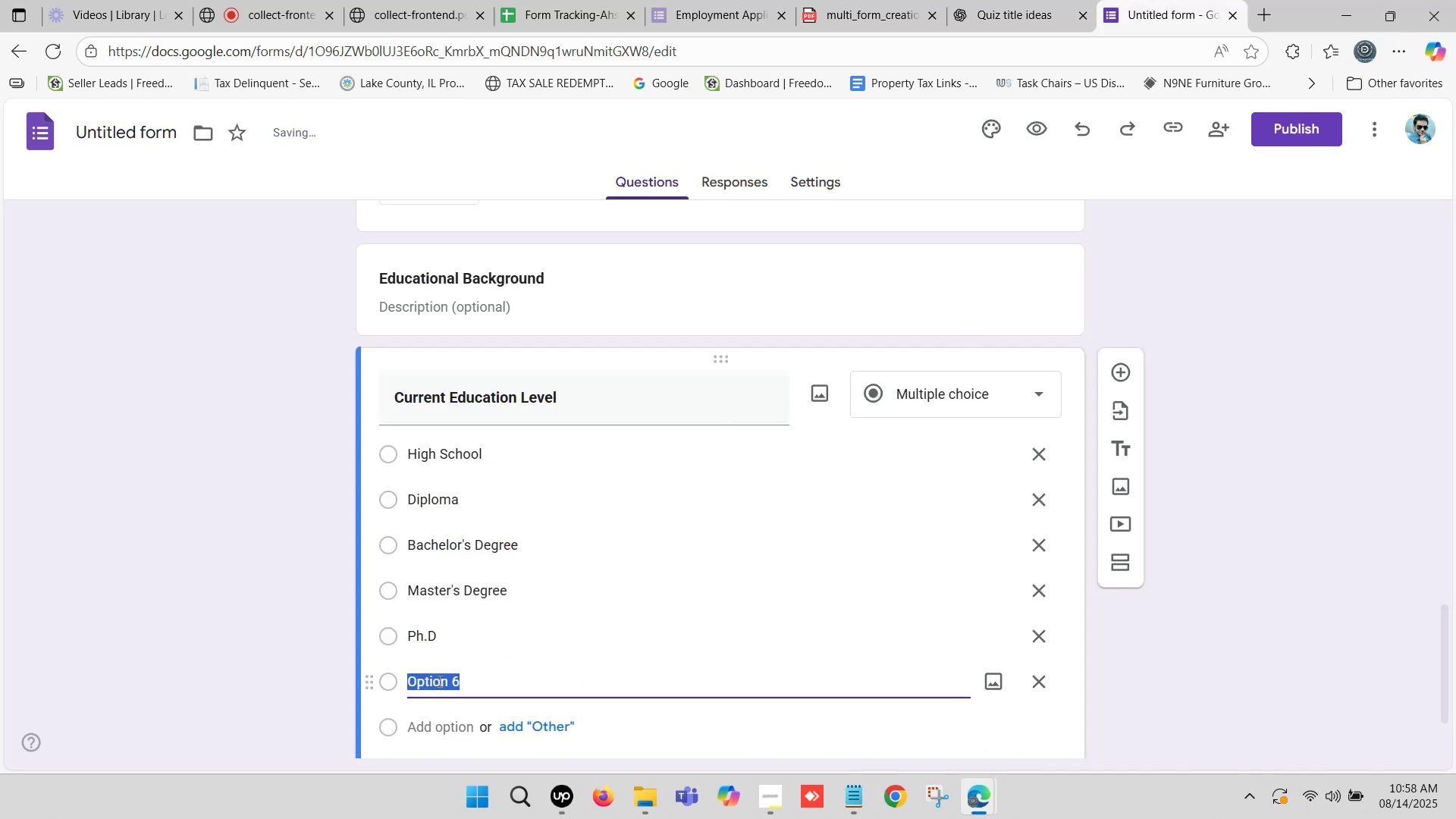 
key(Control+V)
 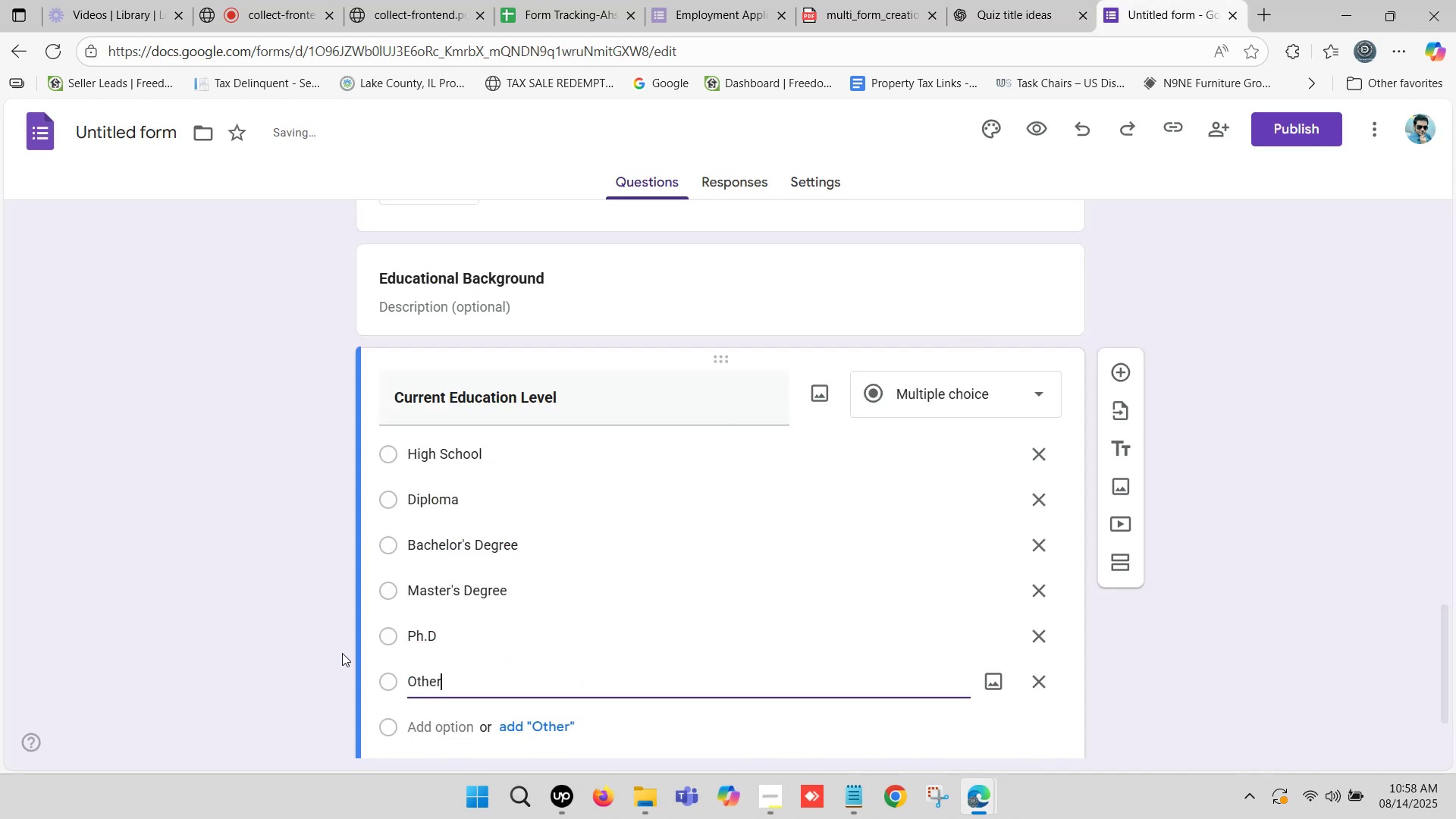 
scroll: coordinate [293, 636], scroll_direction: down, amount: 1.0
 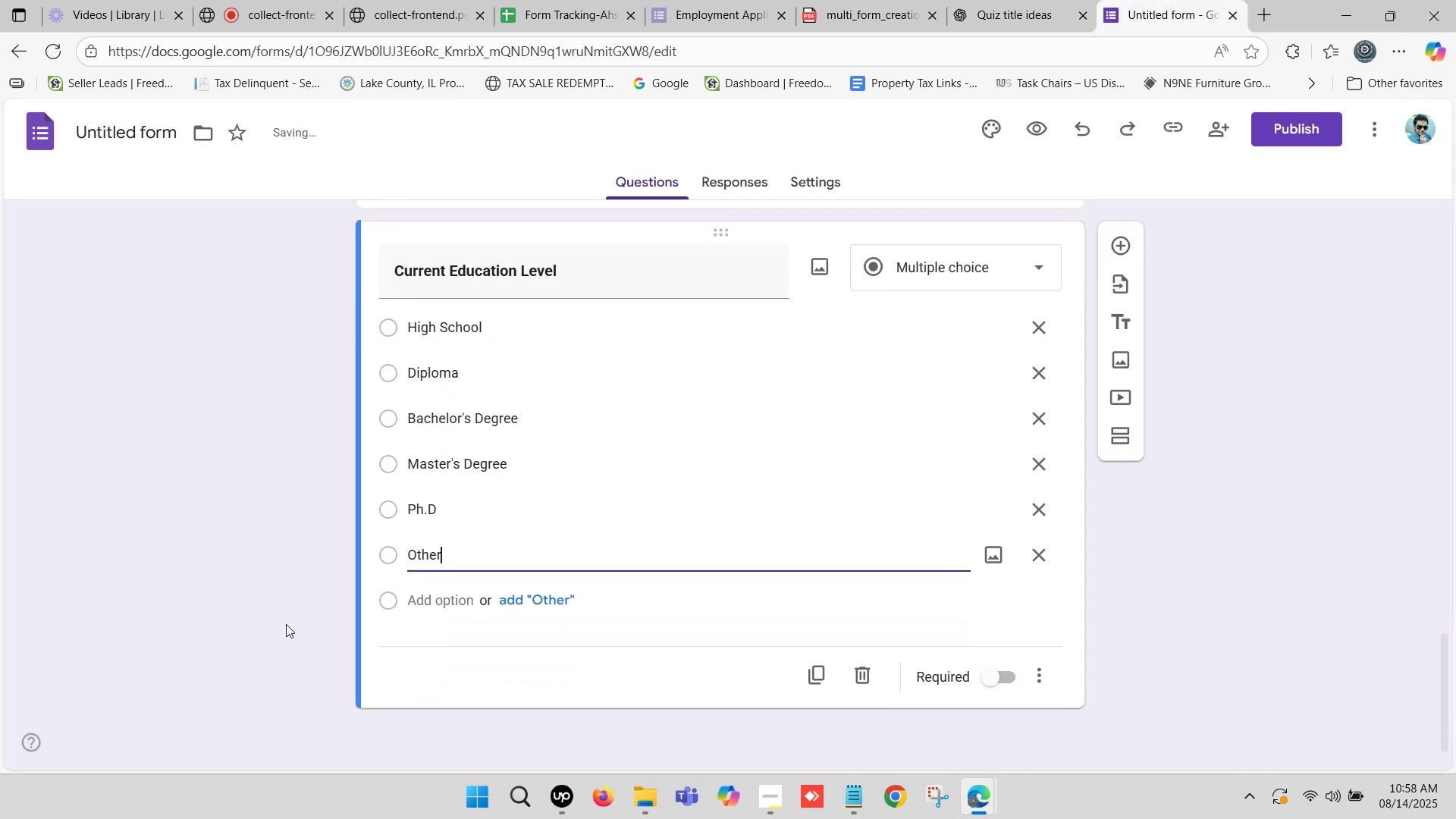 
left_click([288, 620])
 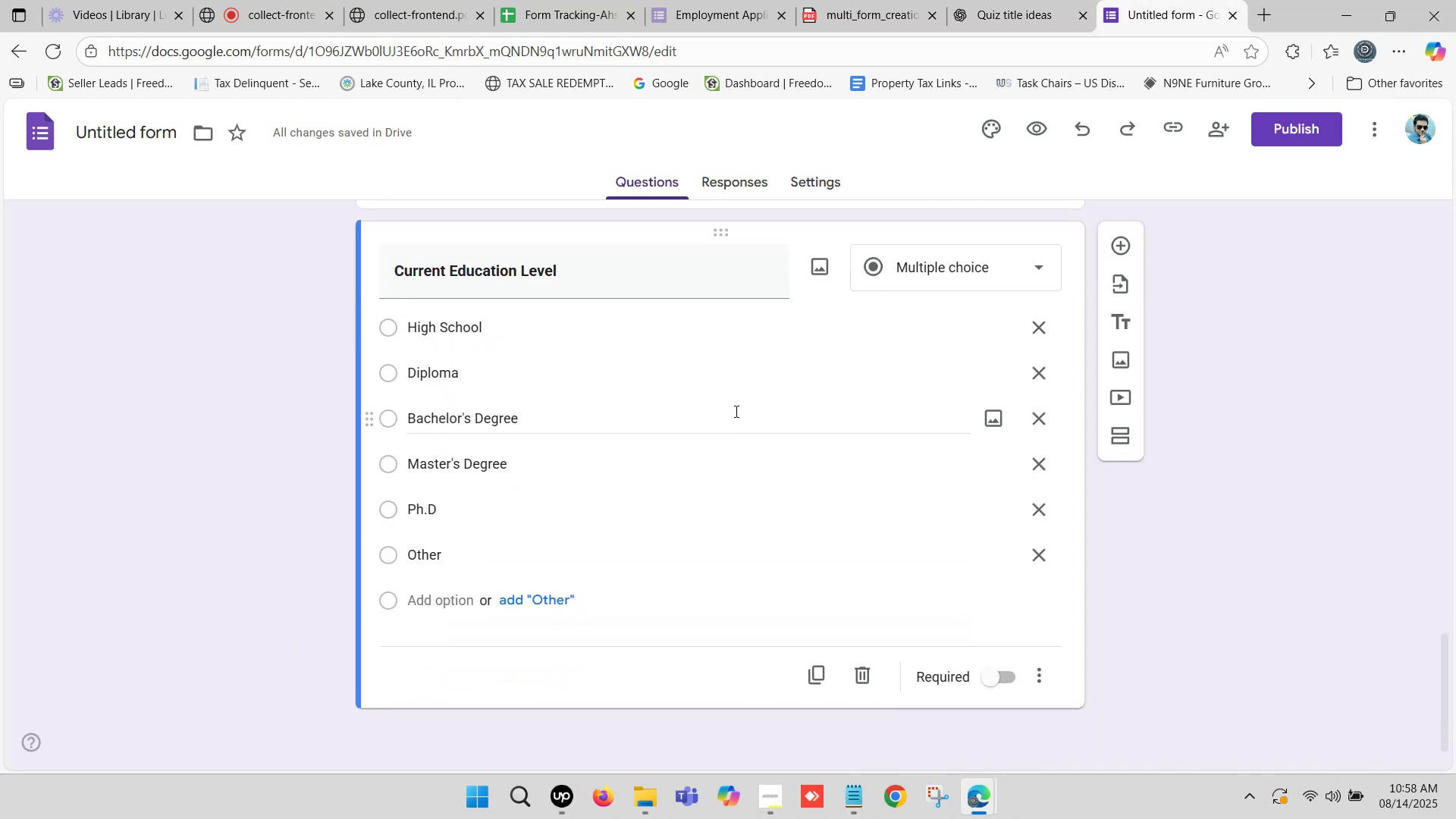 
left_click([1165, 0])
 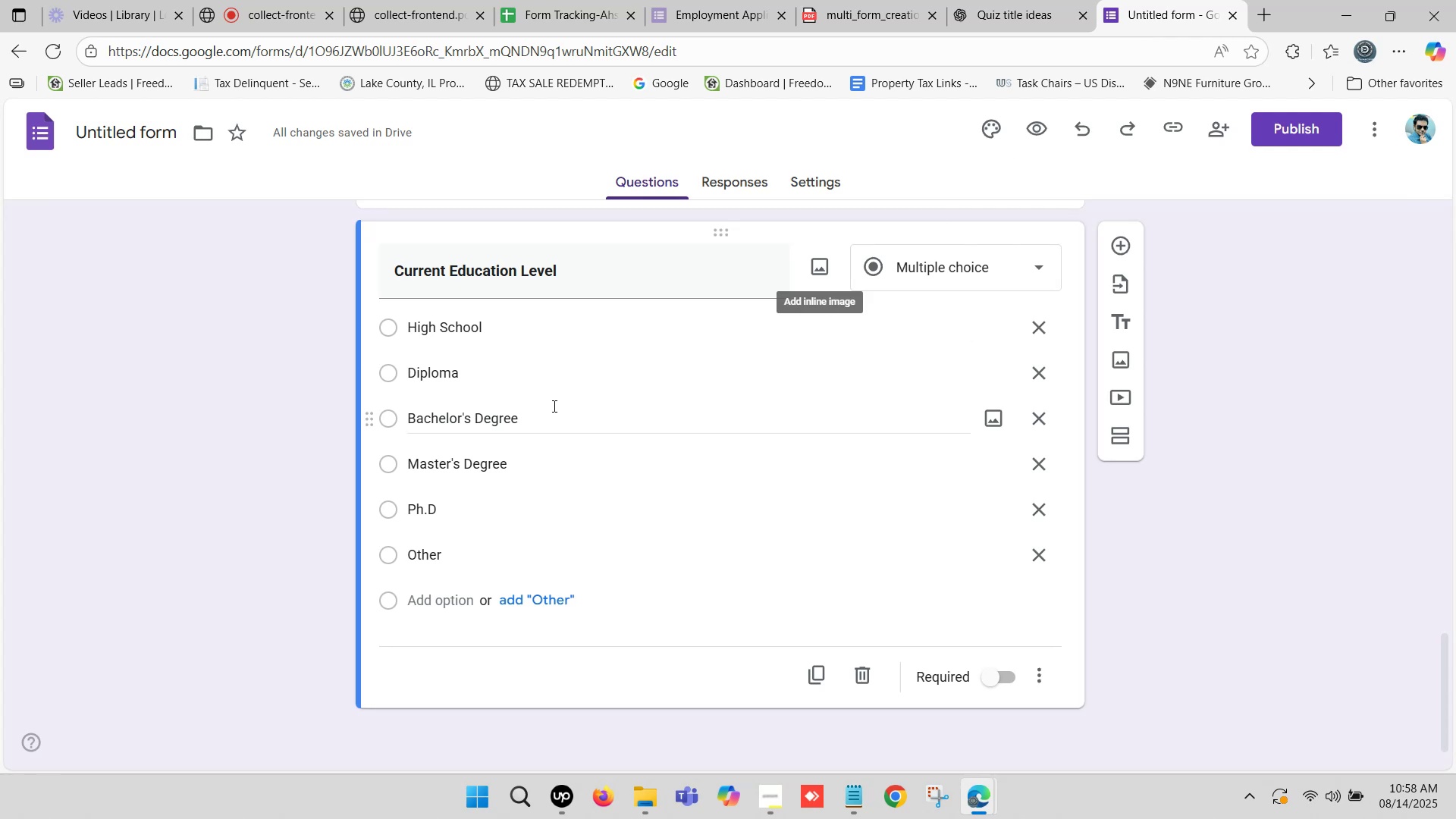 
scroll: coordinate [500, 460], scroll_direction: down, amount: 2.0
 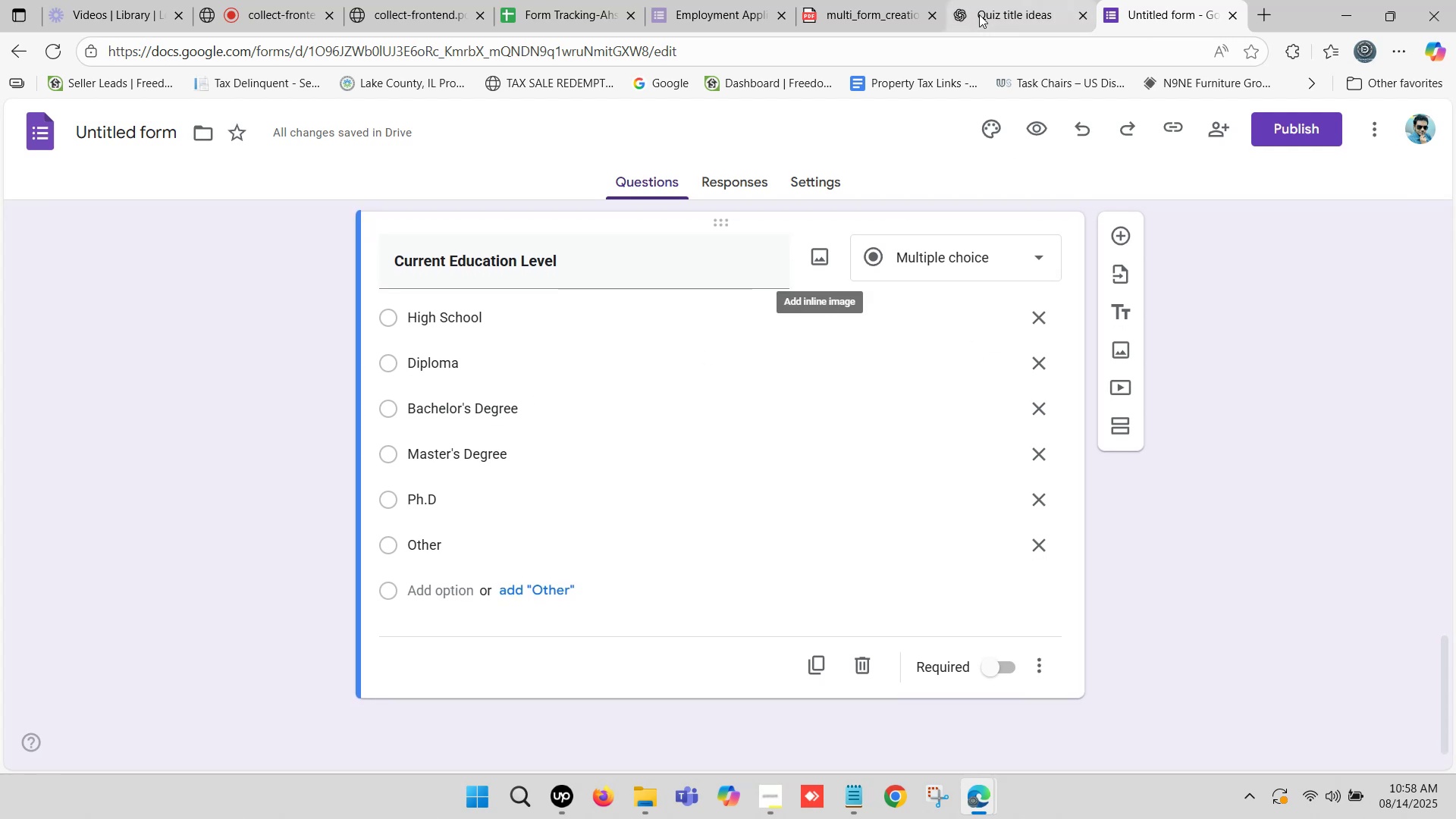 
left_click([1028, 0])
 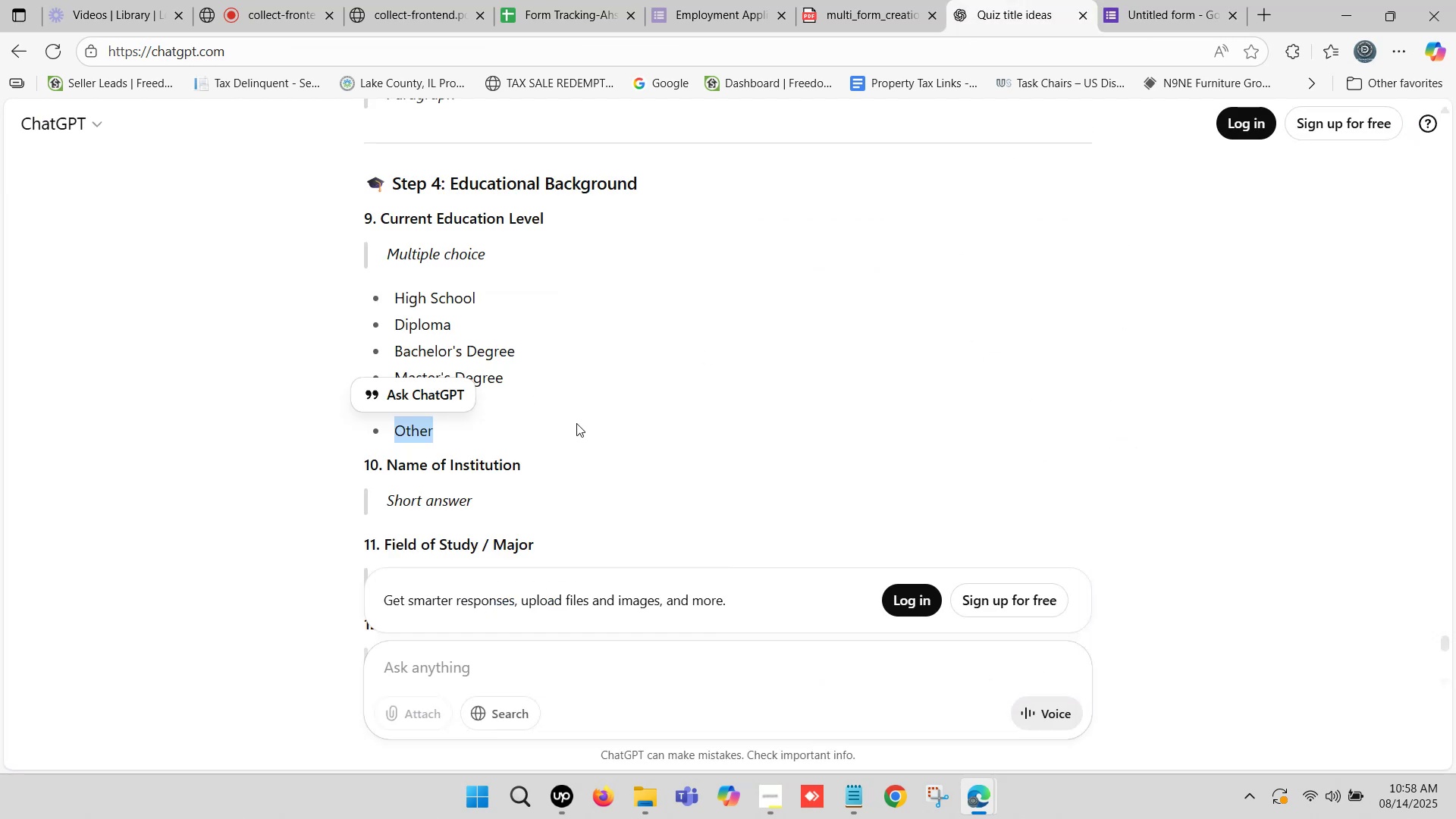 
scroll: coordinate [576, 423], scroll_direction: down, amount: 1.0
 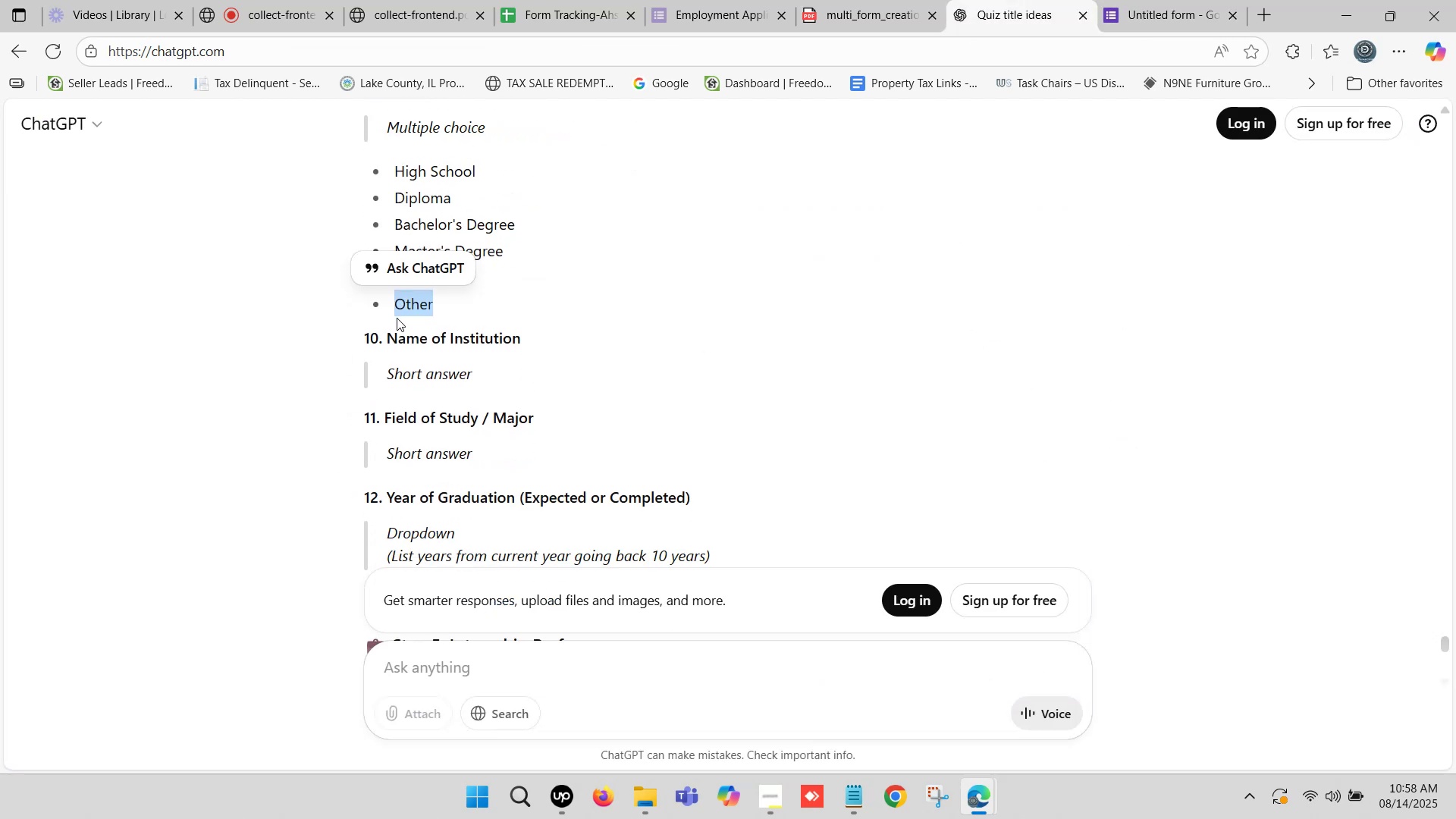 
left_click_drag(start_coordinate=[391, 334], to_coordinate=[517, 334])
 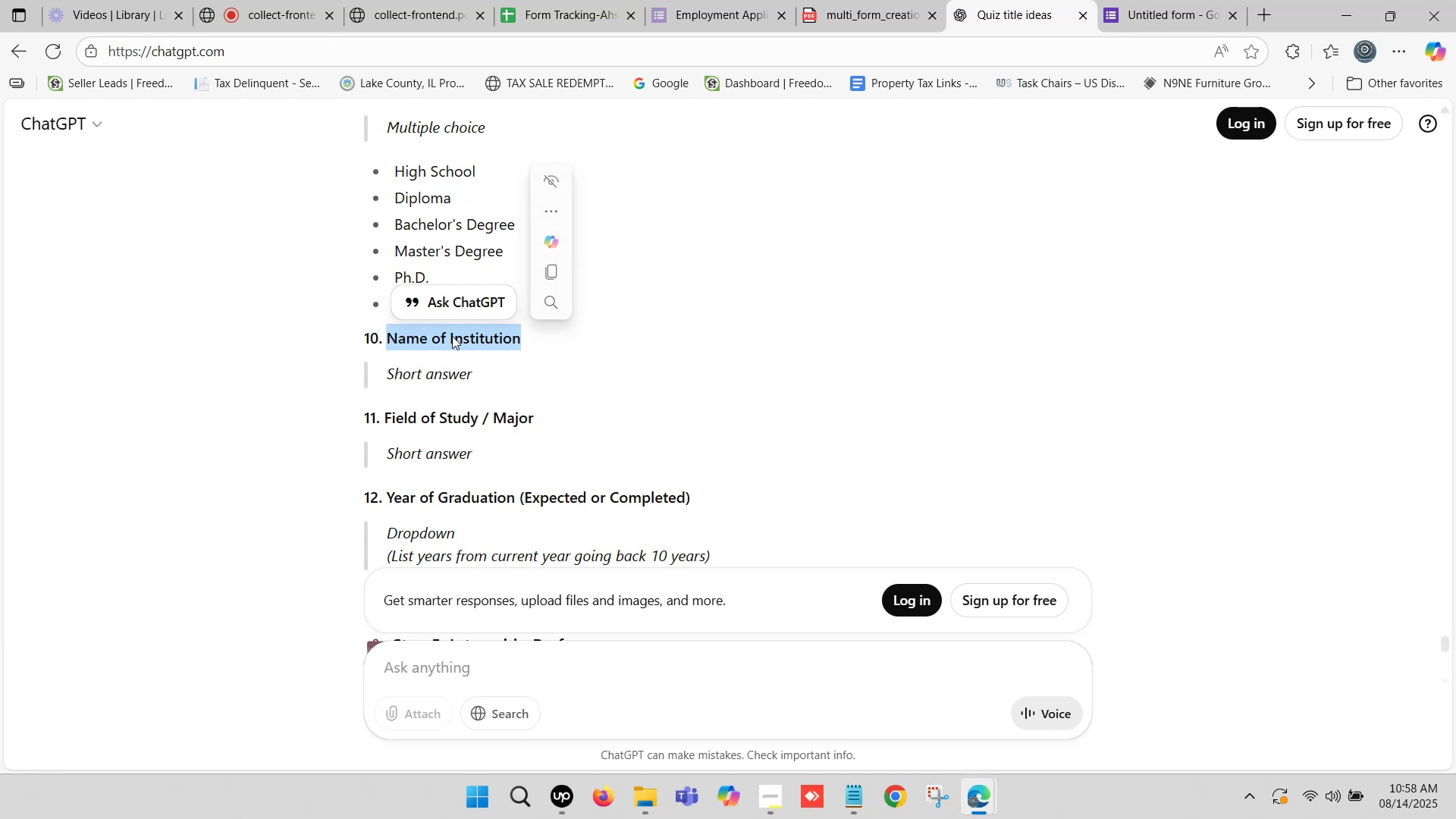 
key(Control+C)
 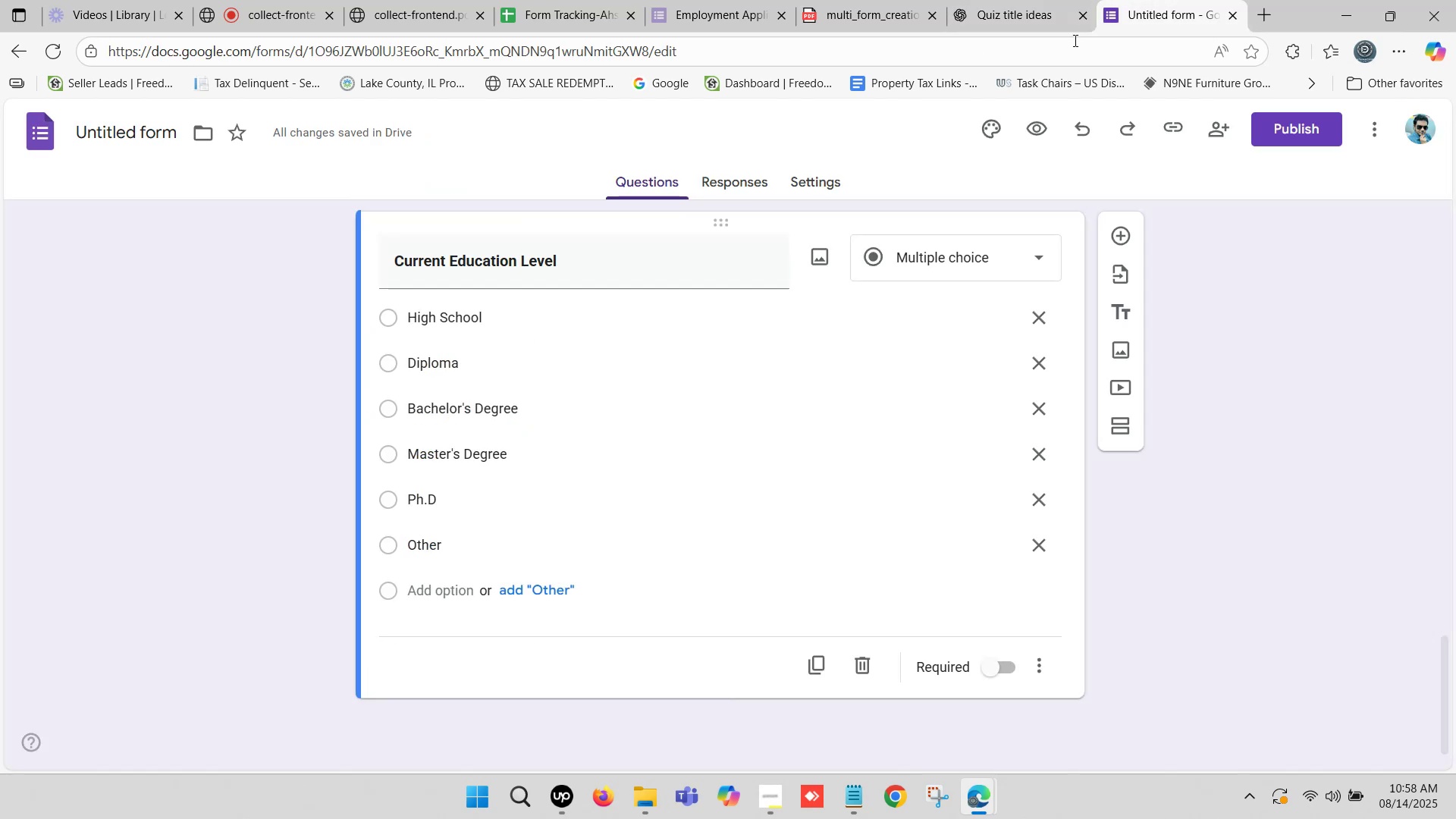 
scroll: coordinate [730, 419], scroll_direction: up, amount: 2.0
 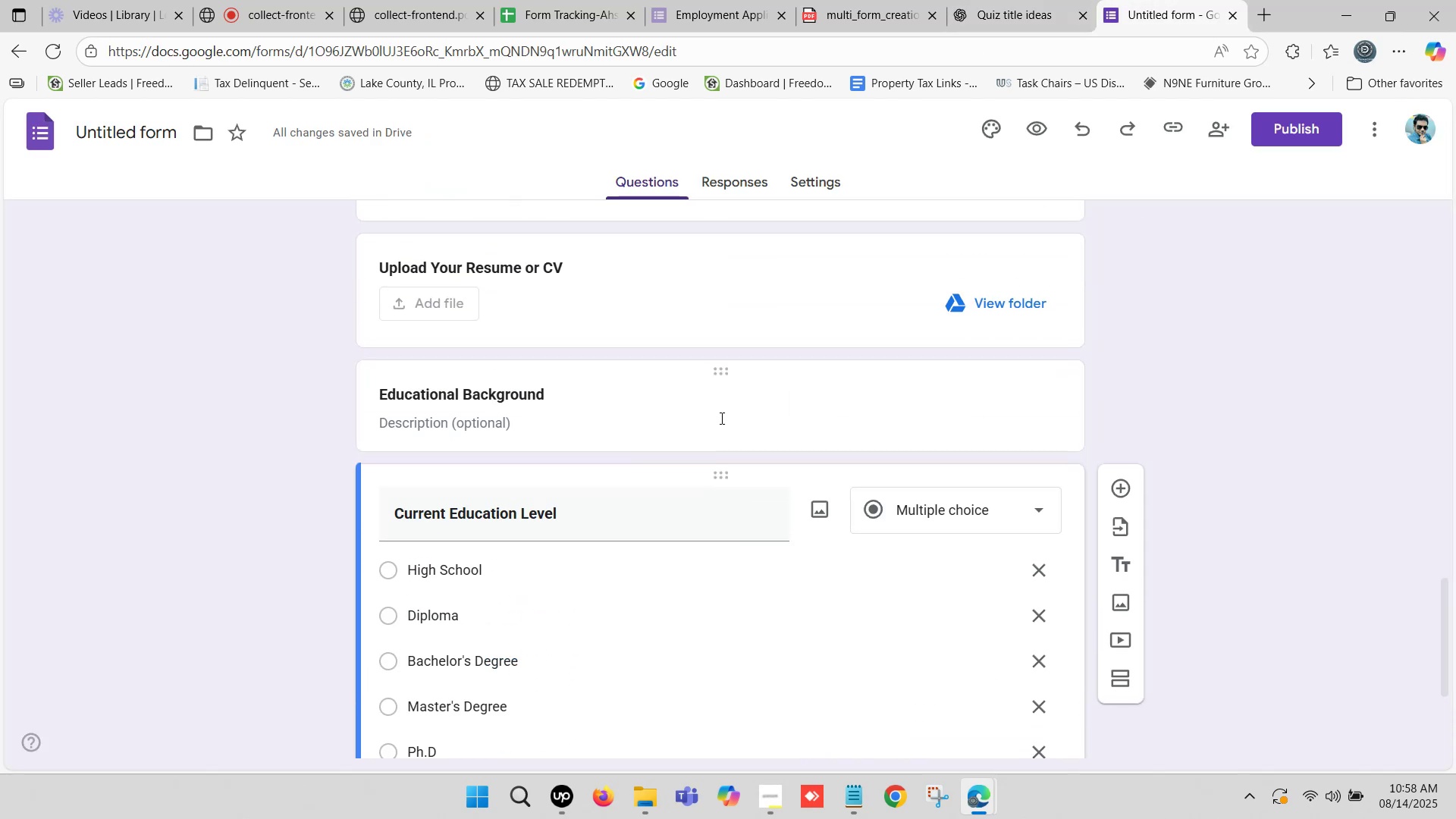 
scroll: coordinate [709, 424], scroll_direction: down, amount: 1.0
 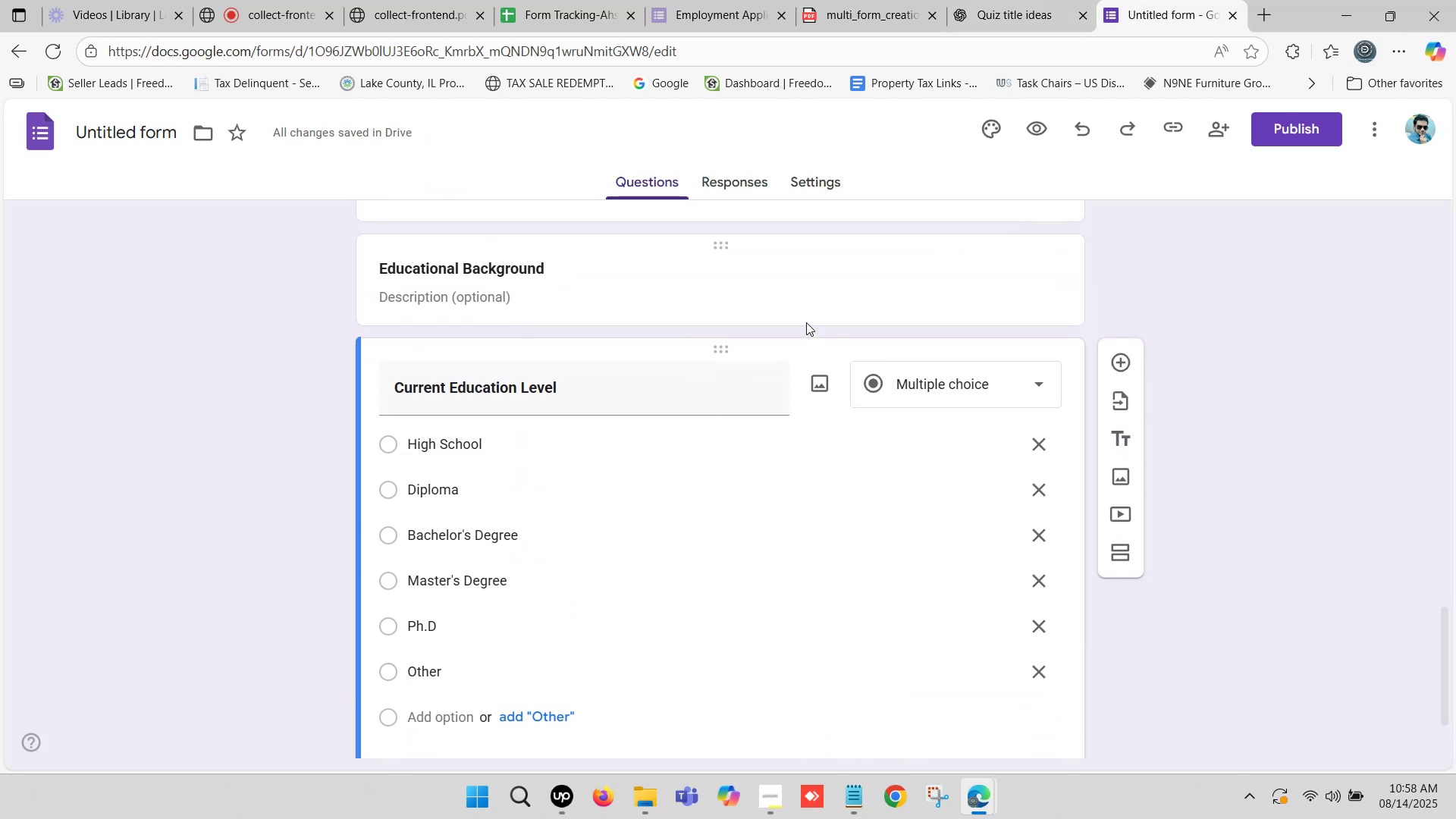 
left_click([808, 285])
 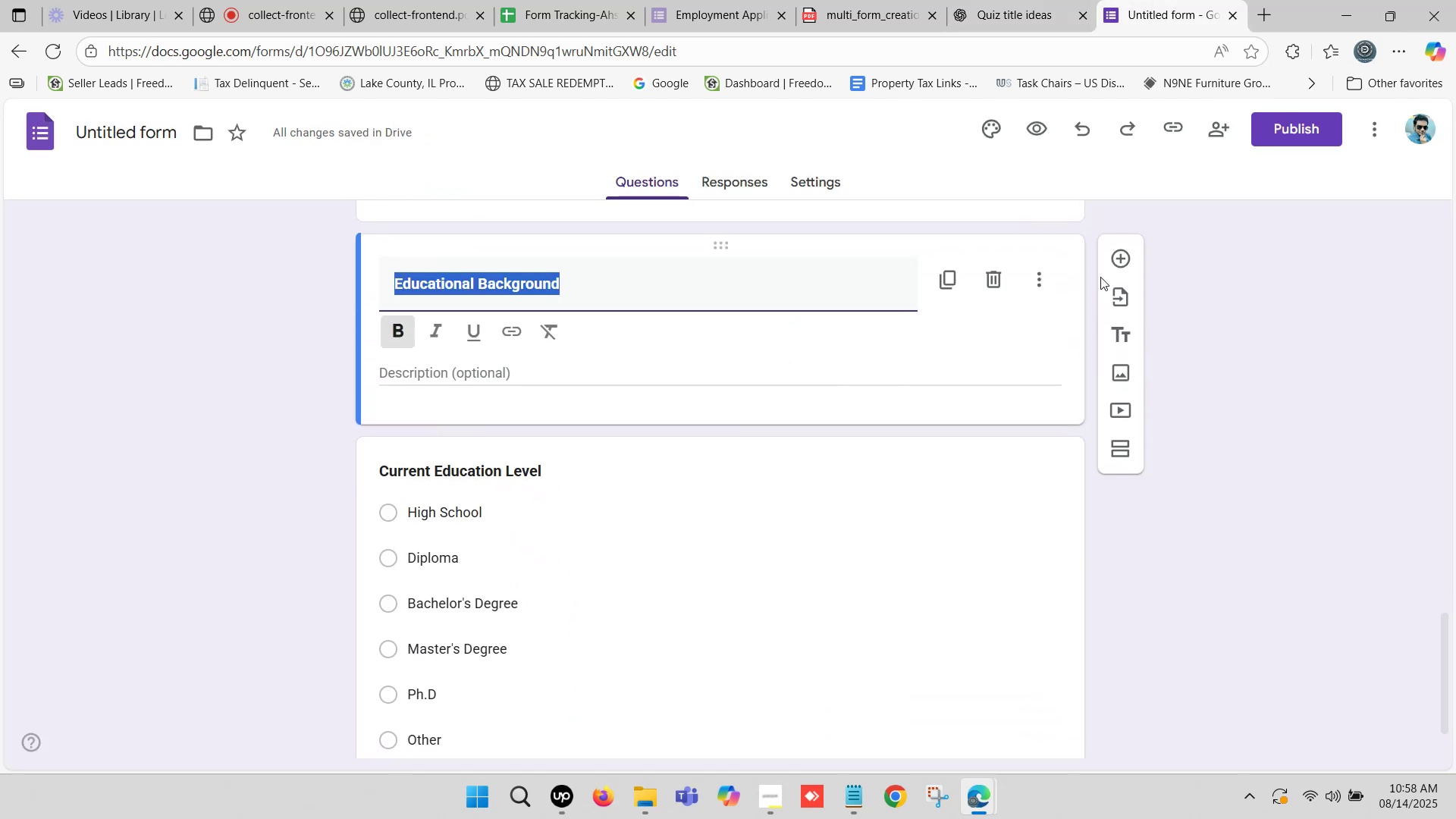 
left_click([1117, 255])
 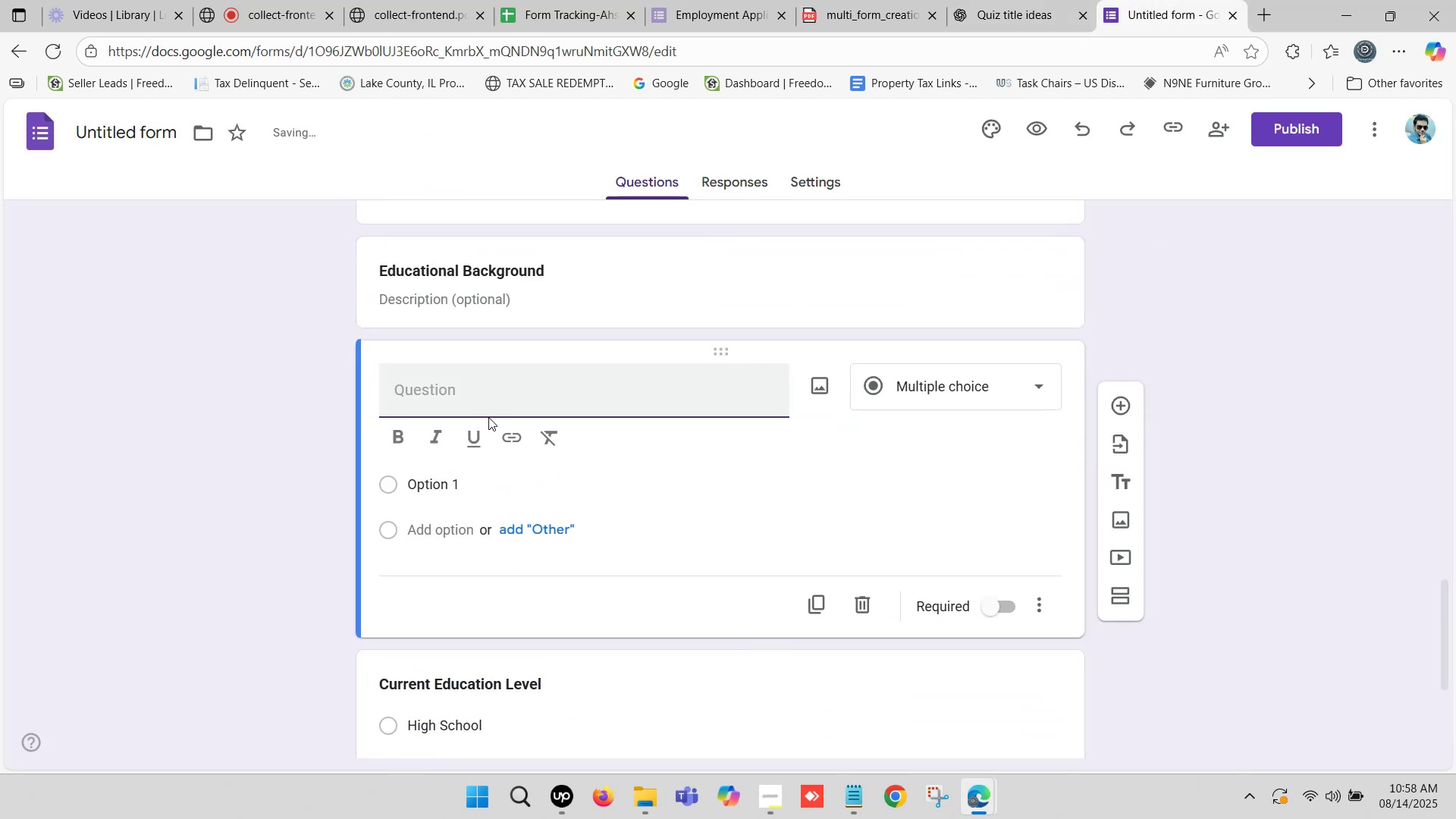 
key(Control+ControlLeft)
 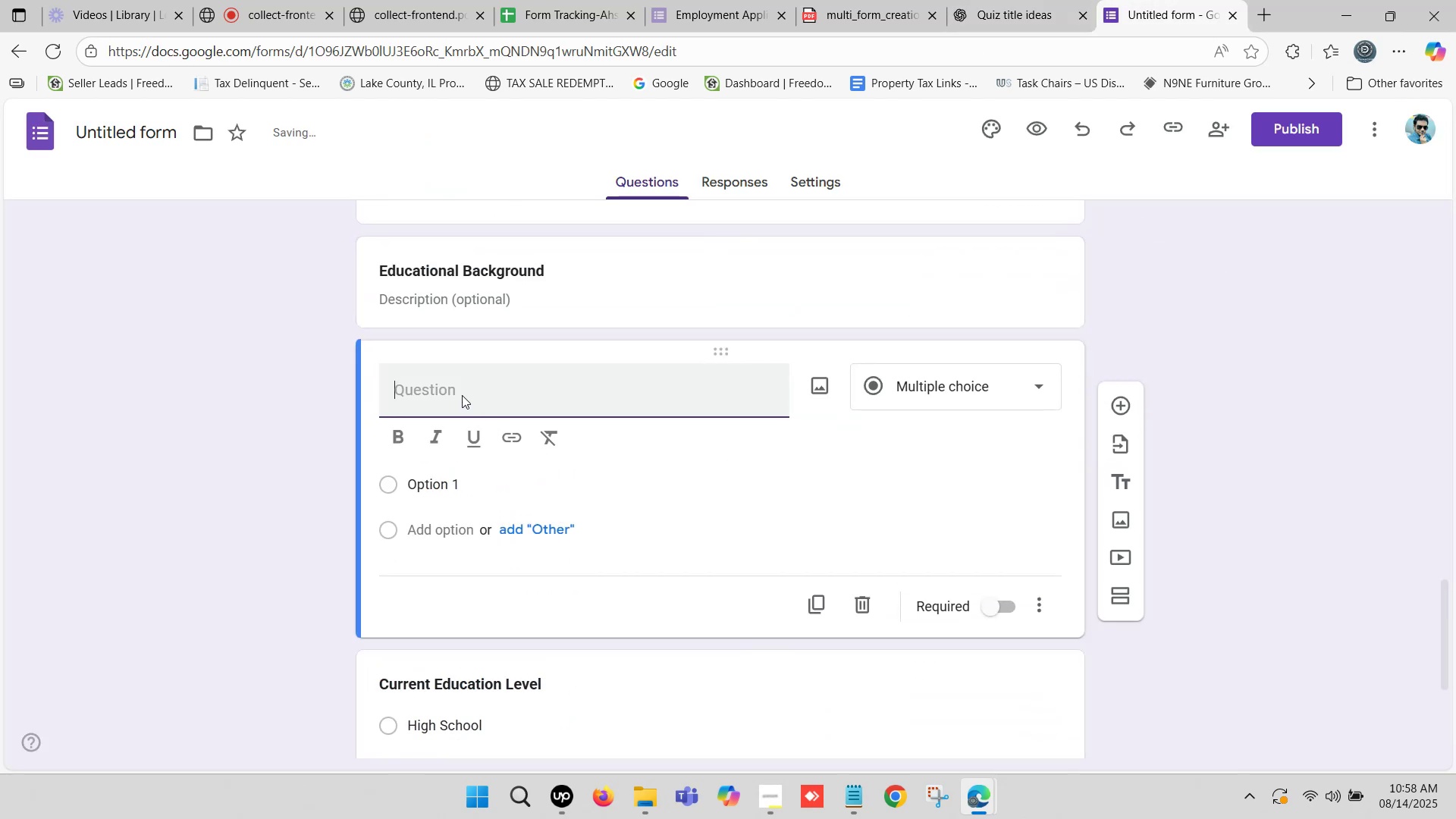 
left_click([462, 395])
 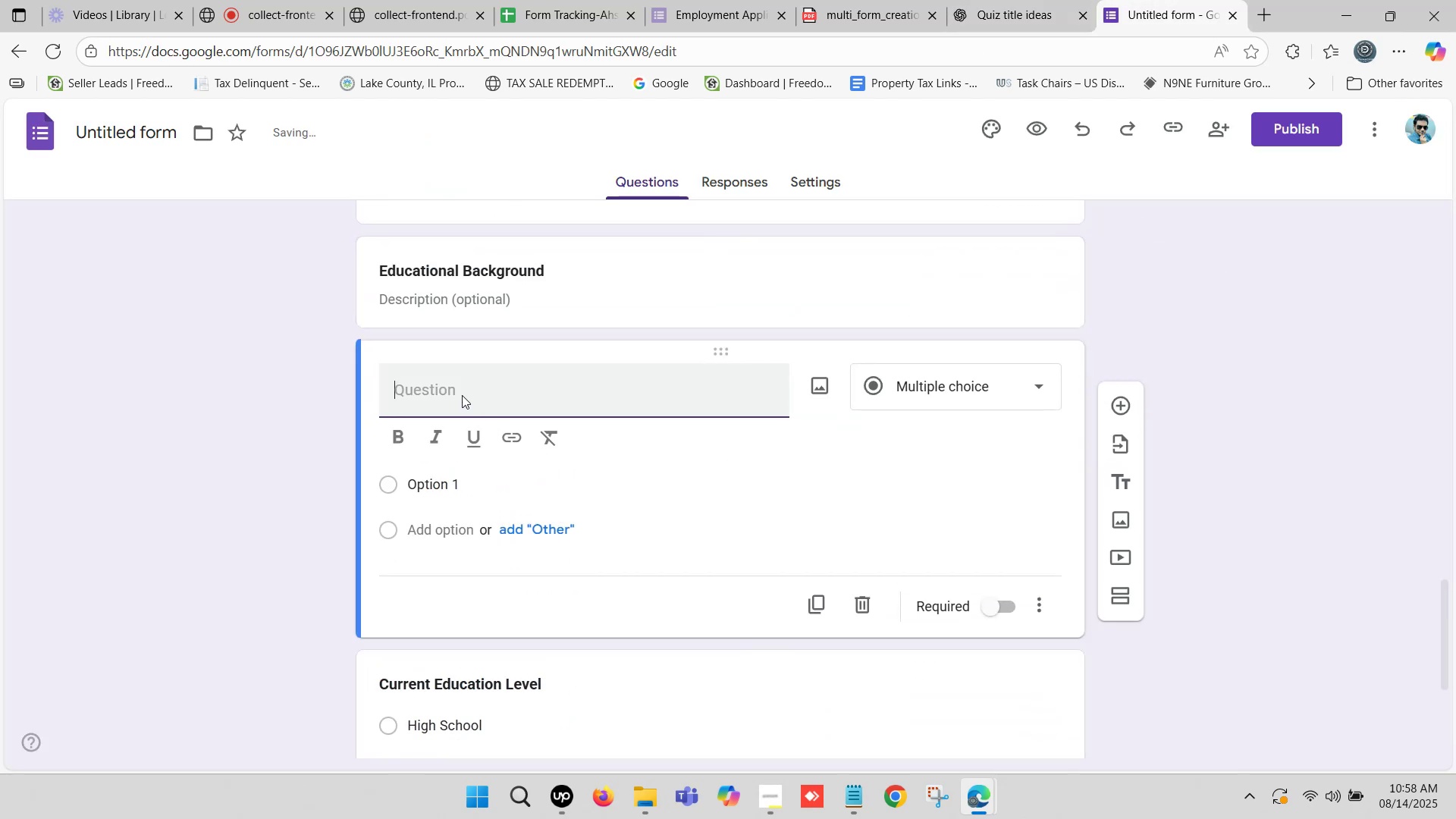 
key(Control+V)
 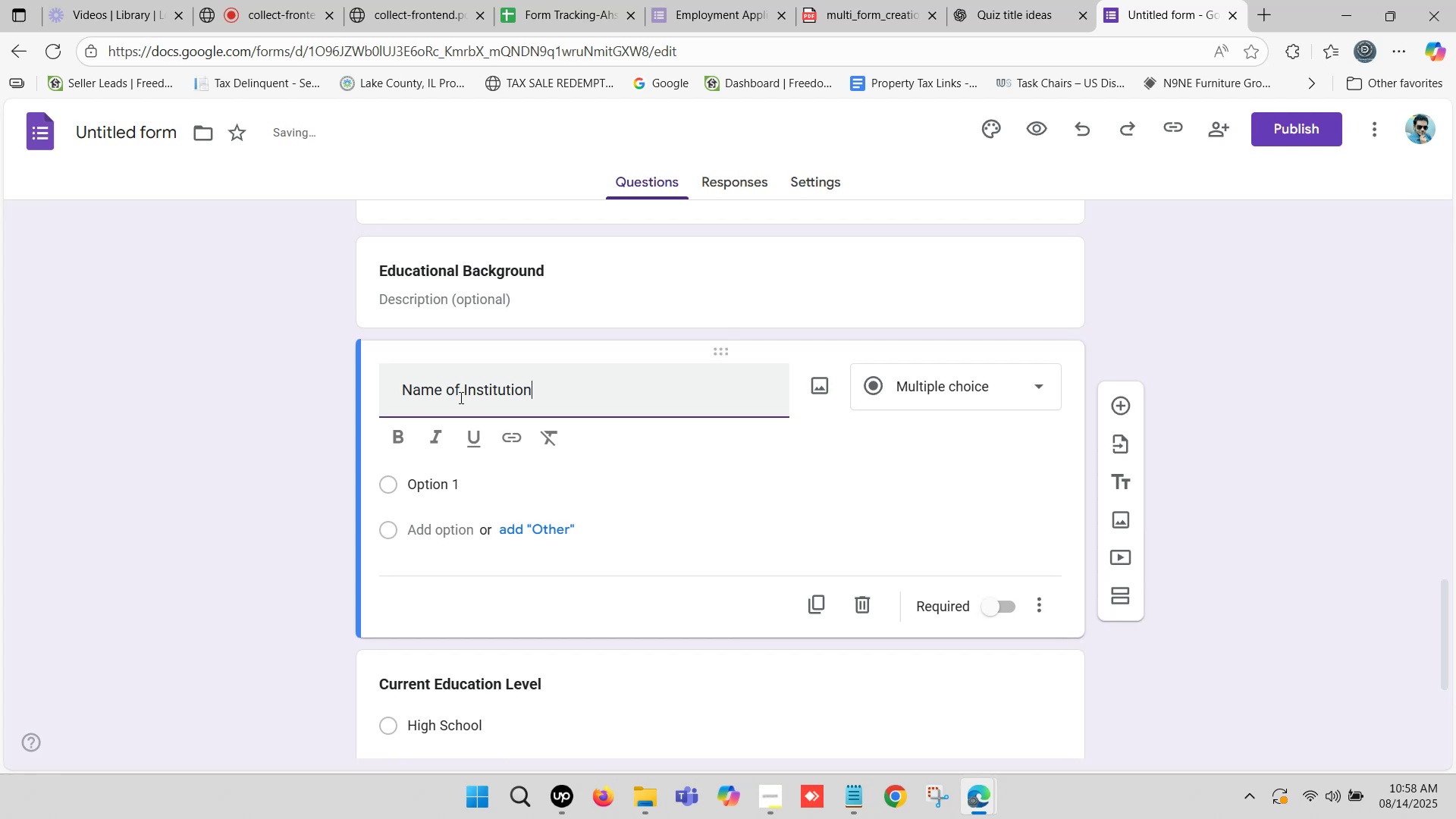 
left_click_drag(start_coordinate=[570, 388], to_coordinate=[626, 388])
 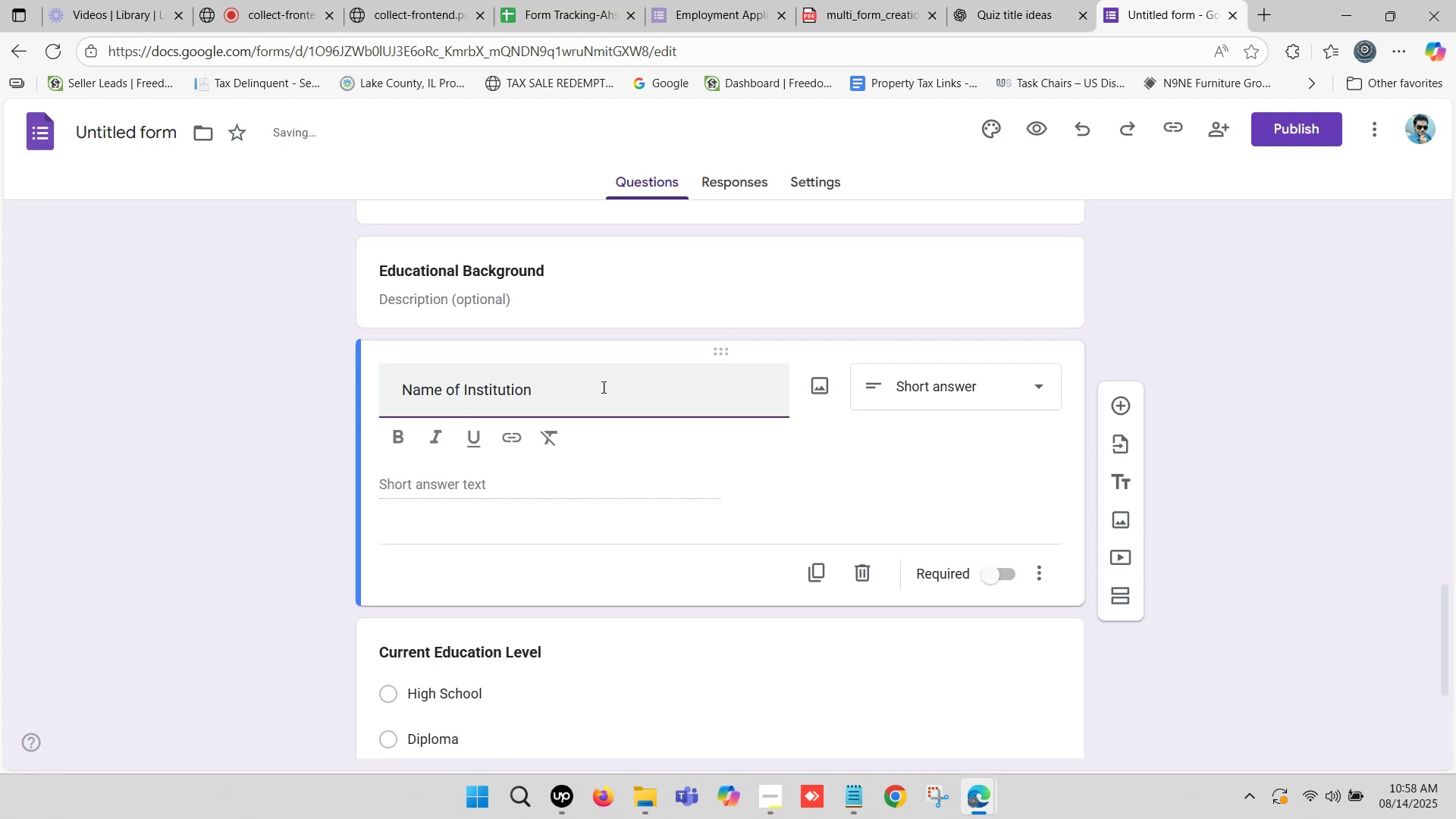 
key(Backspace)
 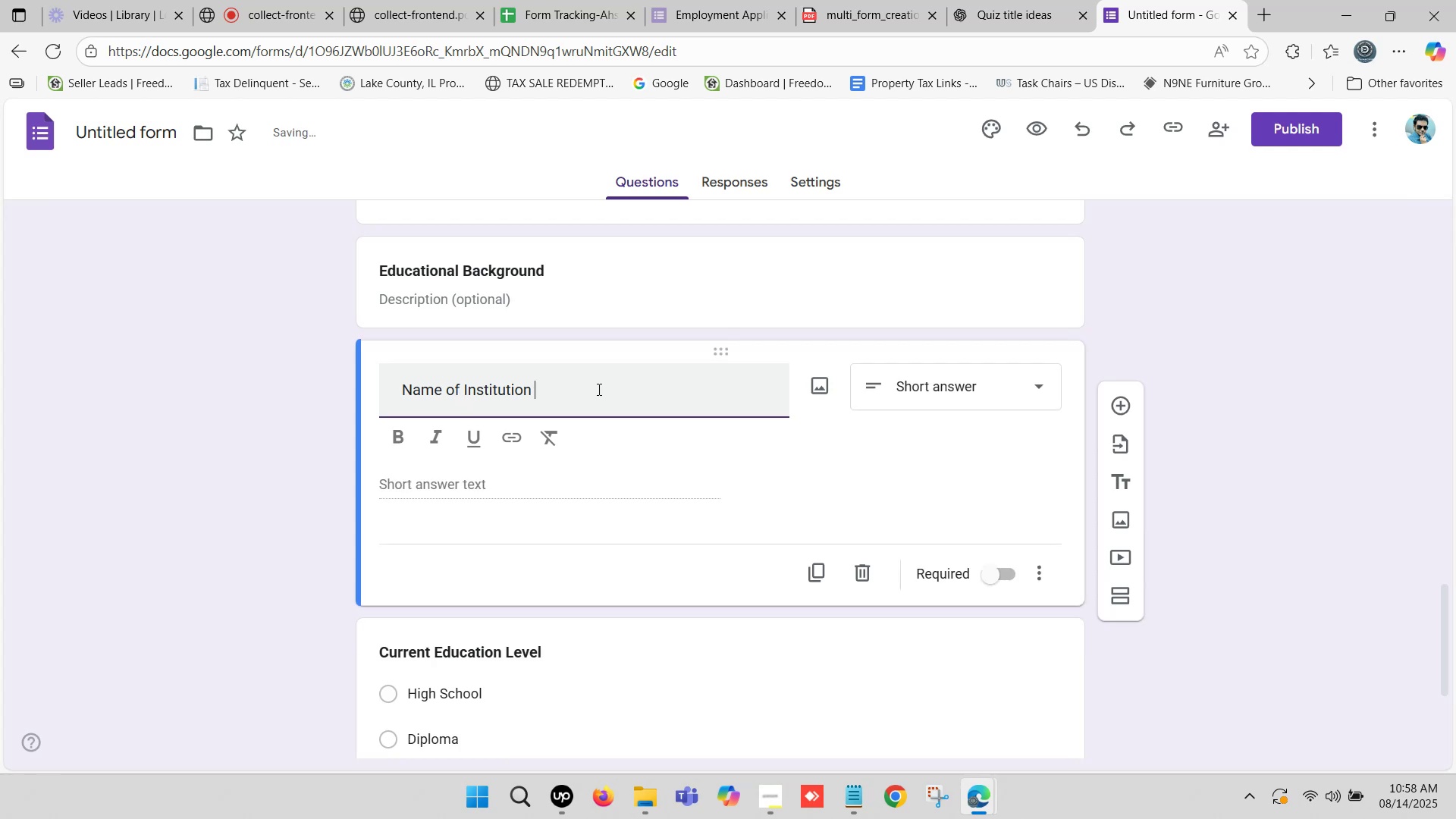 
key(Backspace)
 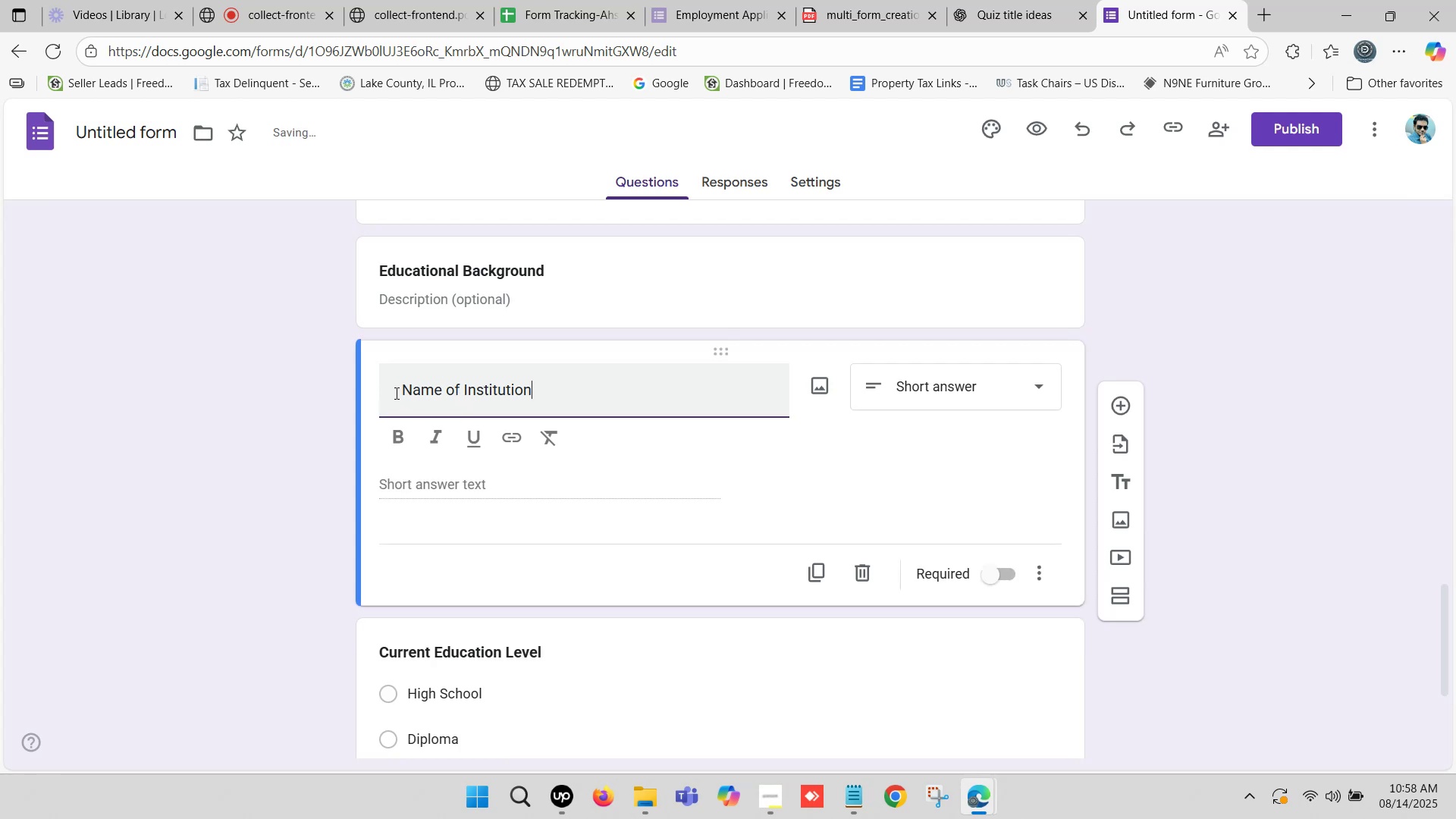 
left_click_drag(start_coordinate=[401, 389], to_coordinate=[237, 426])
 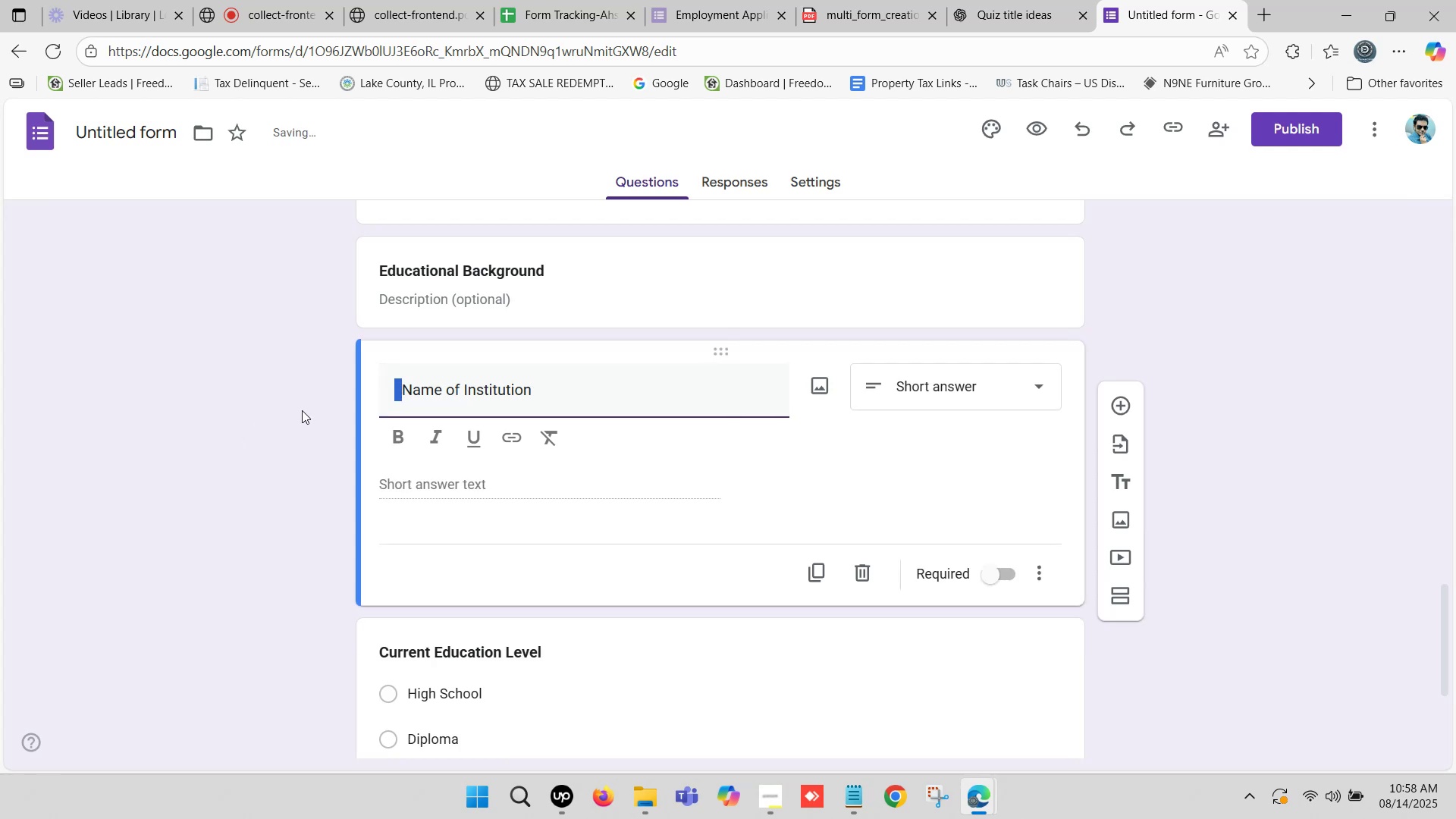 
key(Backspace)
 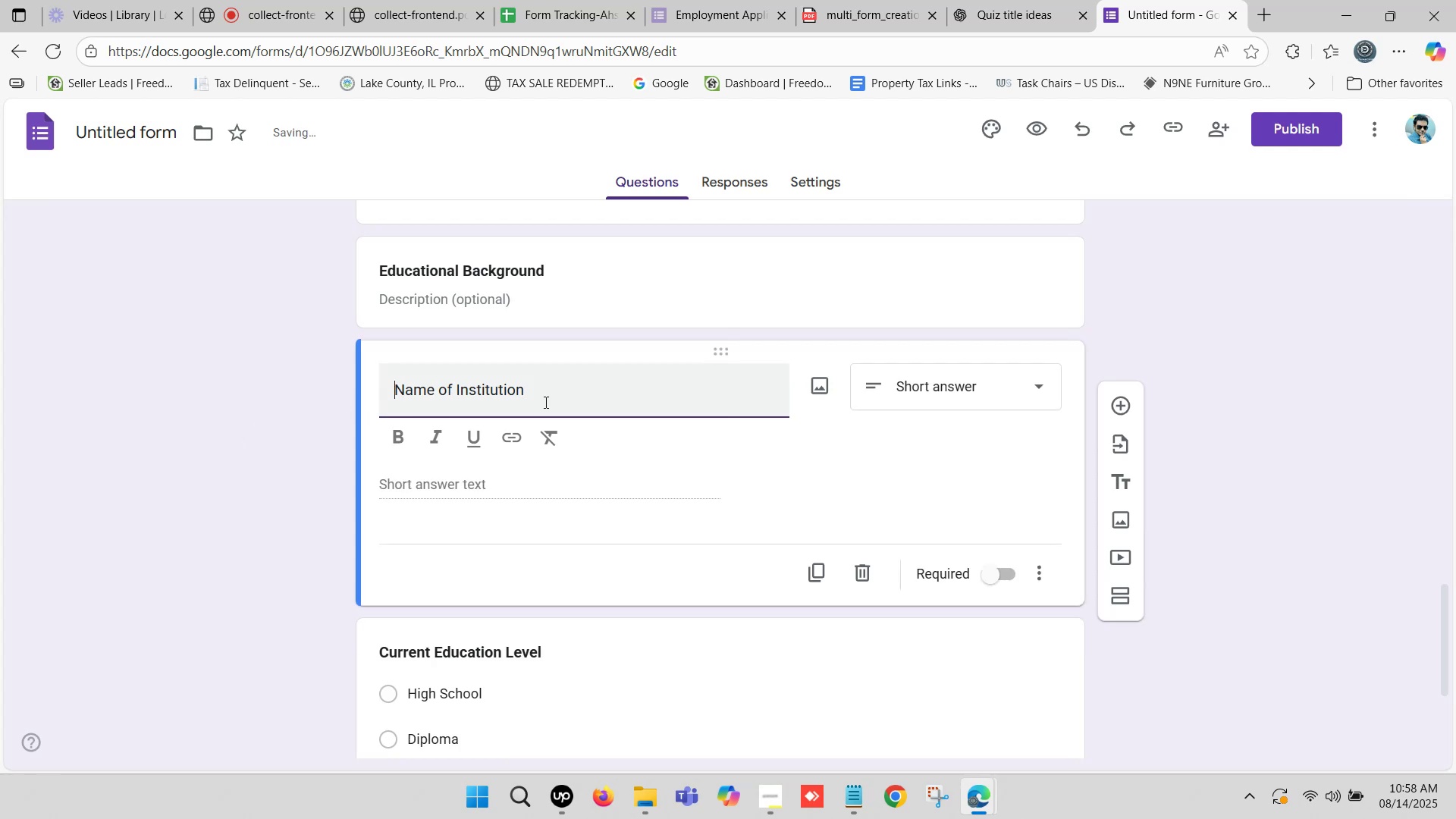 
left_click_drag(start_coordinate=[566, 394], to_coordinate=[598, 394])
 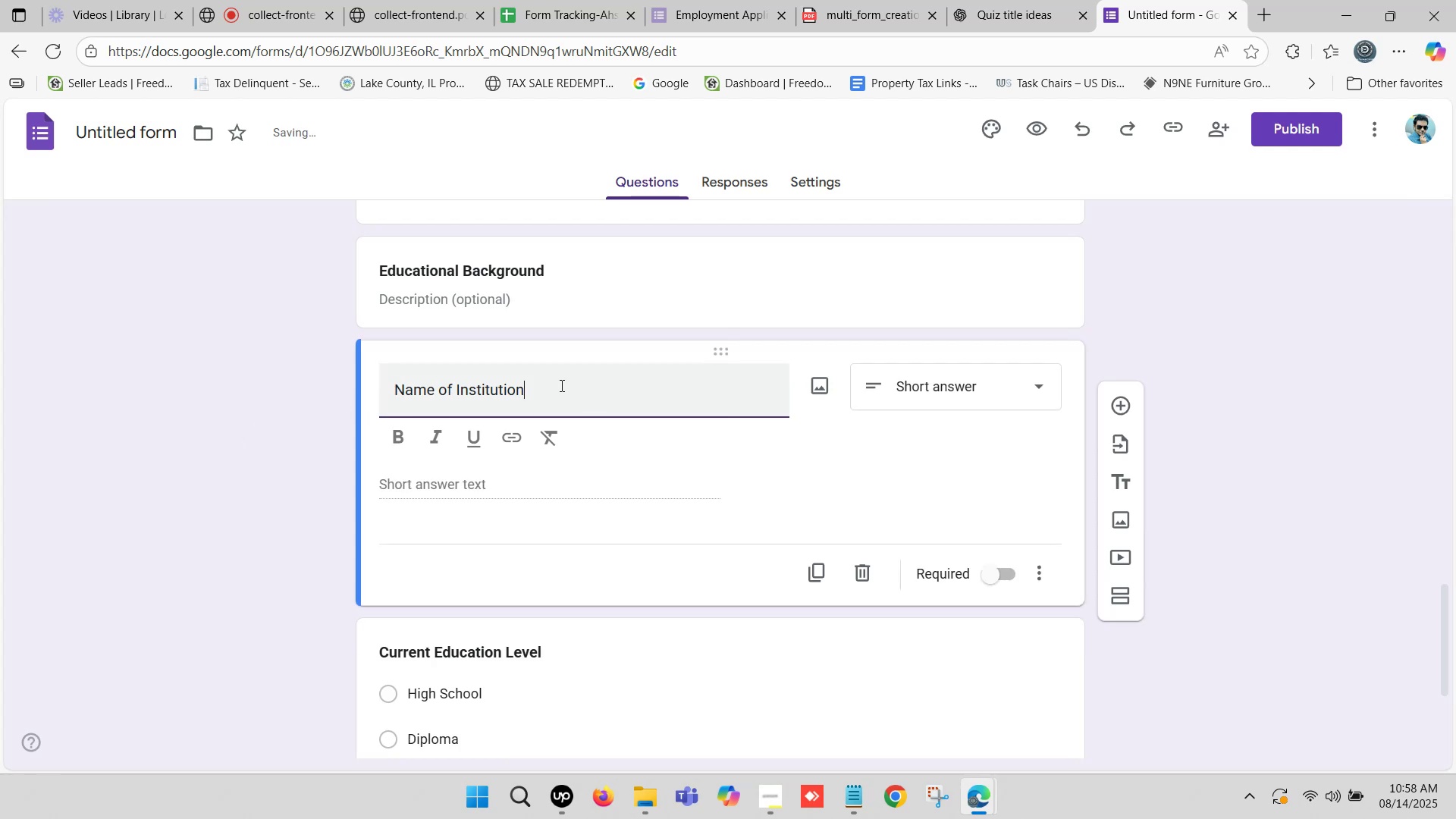 
left_click_drag(start_coordinate=[554, 384], to_coordinate=[251, 384])
 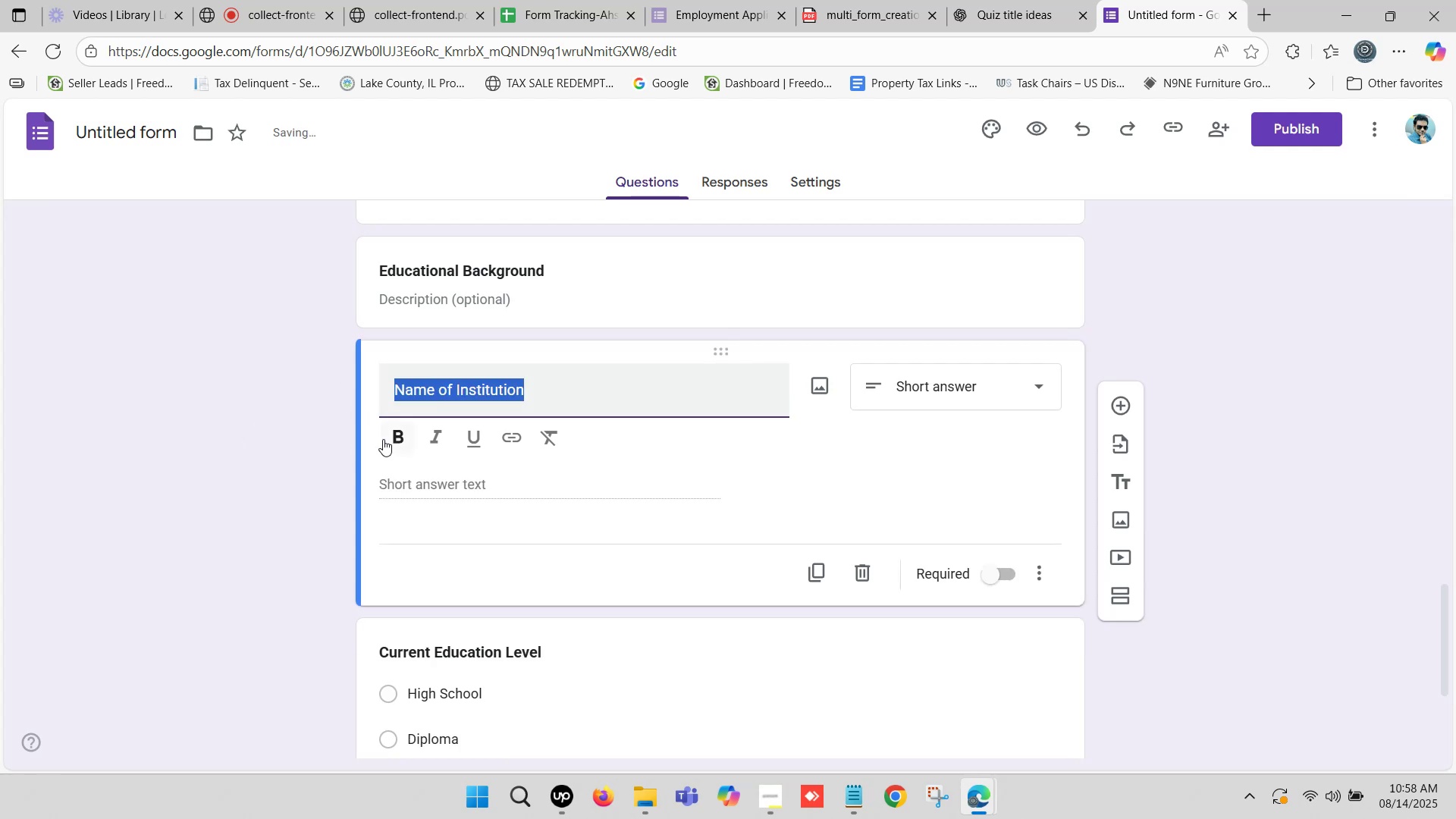 
left_click([391, 437])
 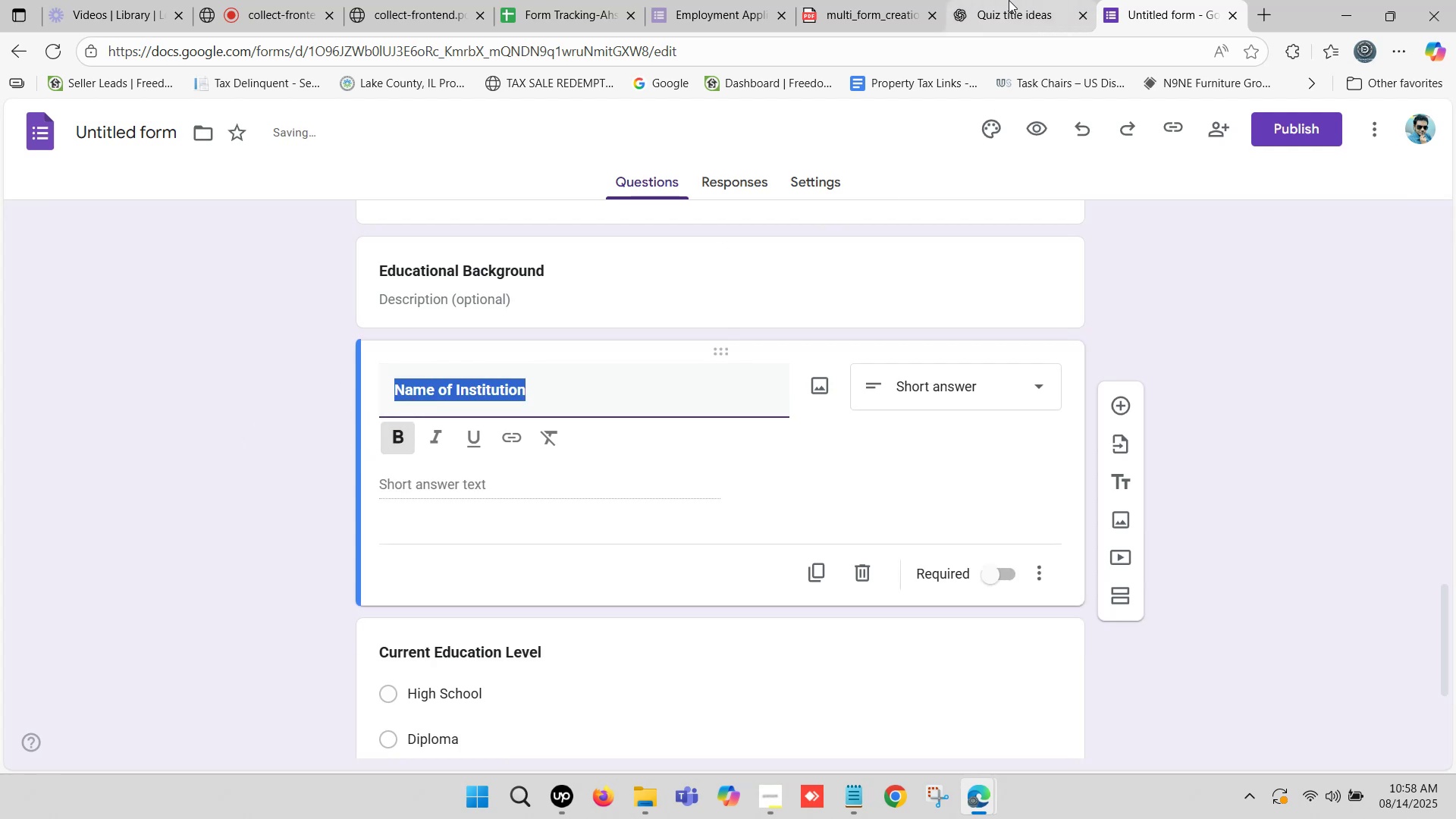 
left_click([1009, 0])
 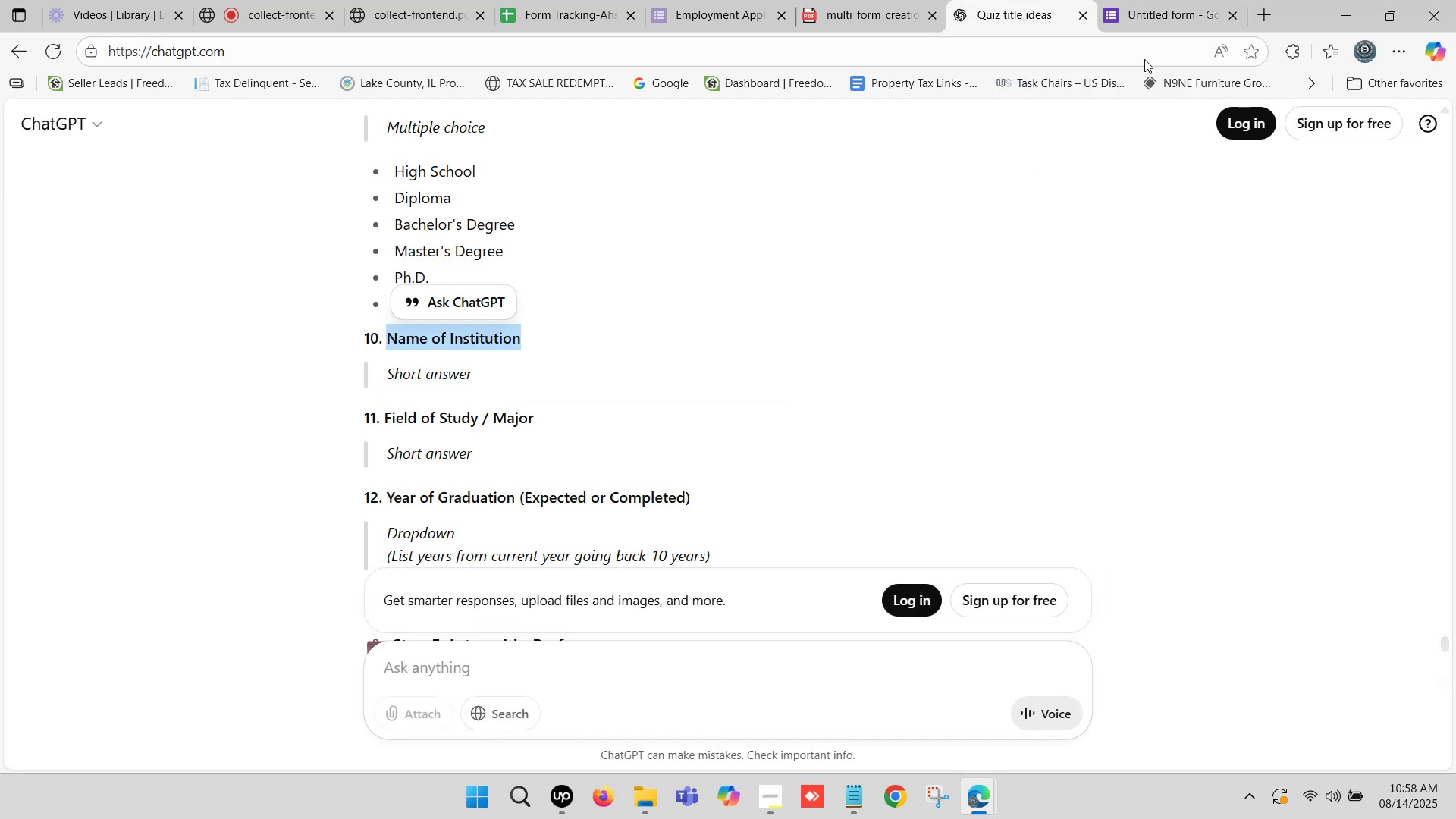 
left_click([1169, 0])
 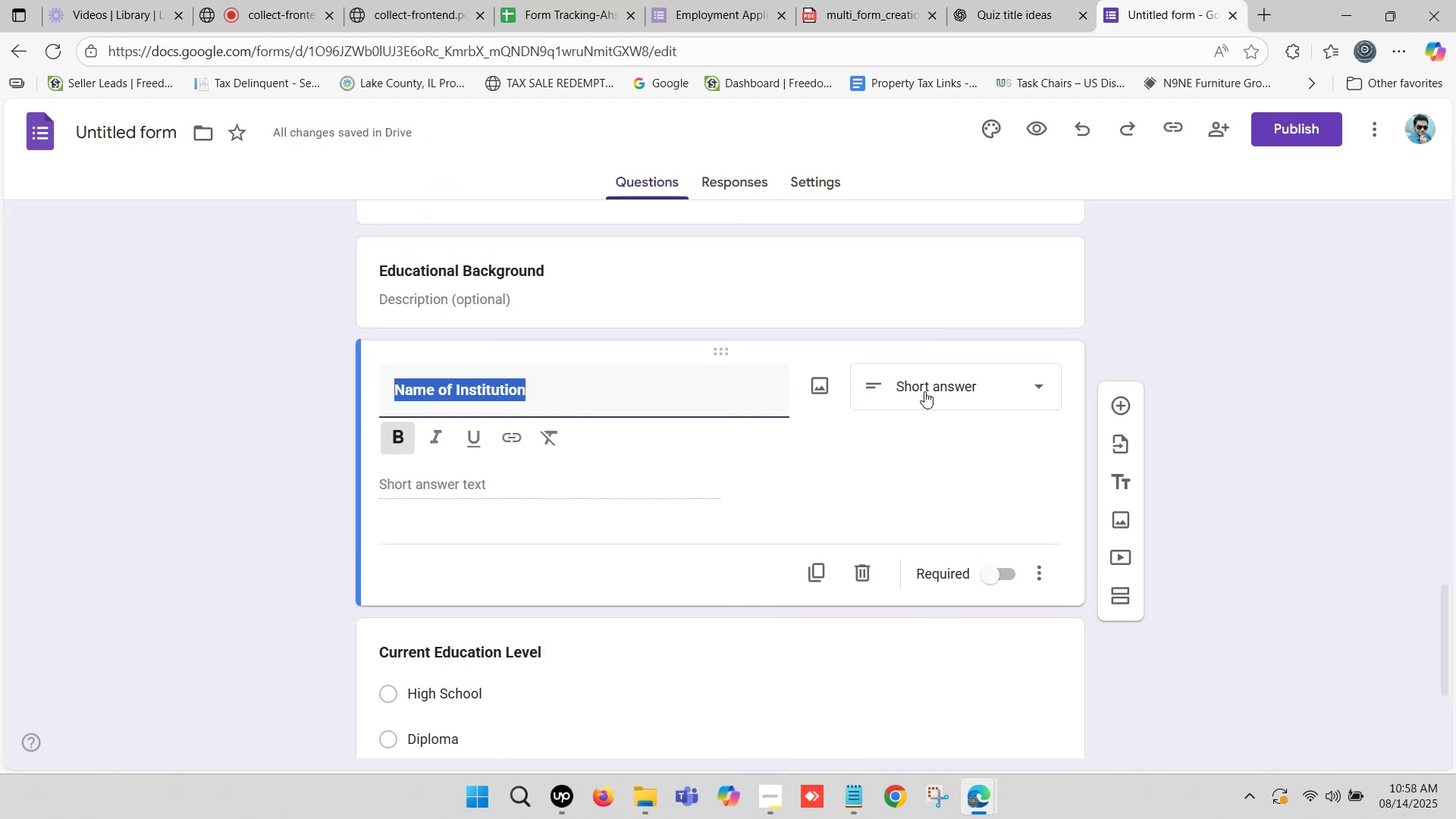 
left_click([923, 394])
 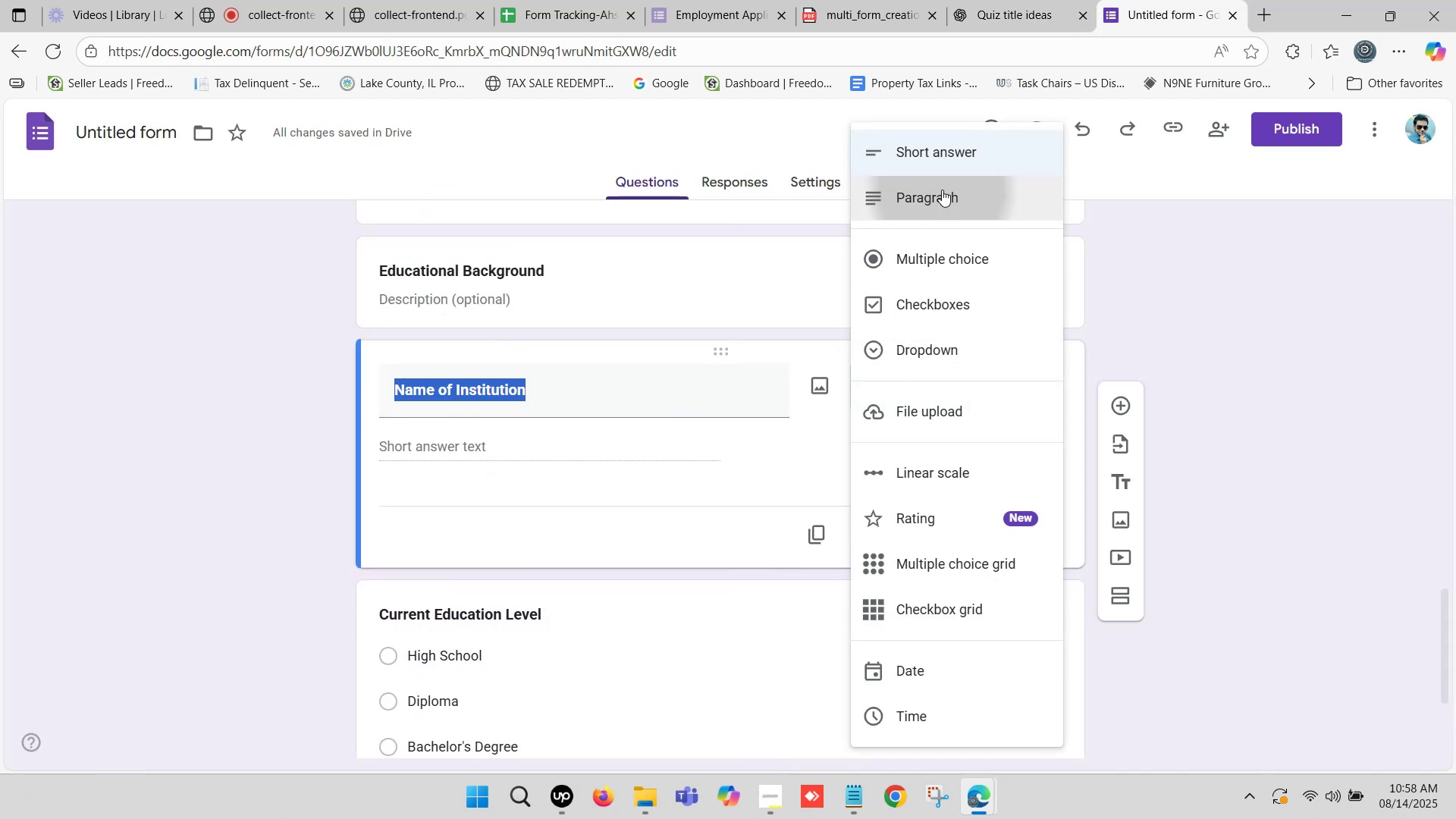 
scroll: coordinate [564, 406], scroll_direction: down, amount: 3.0
 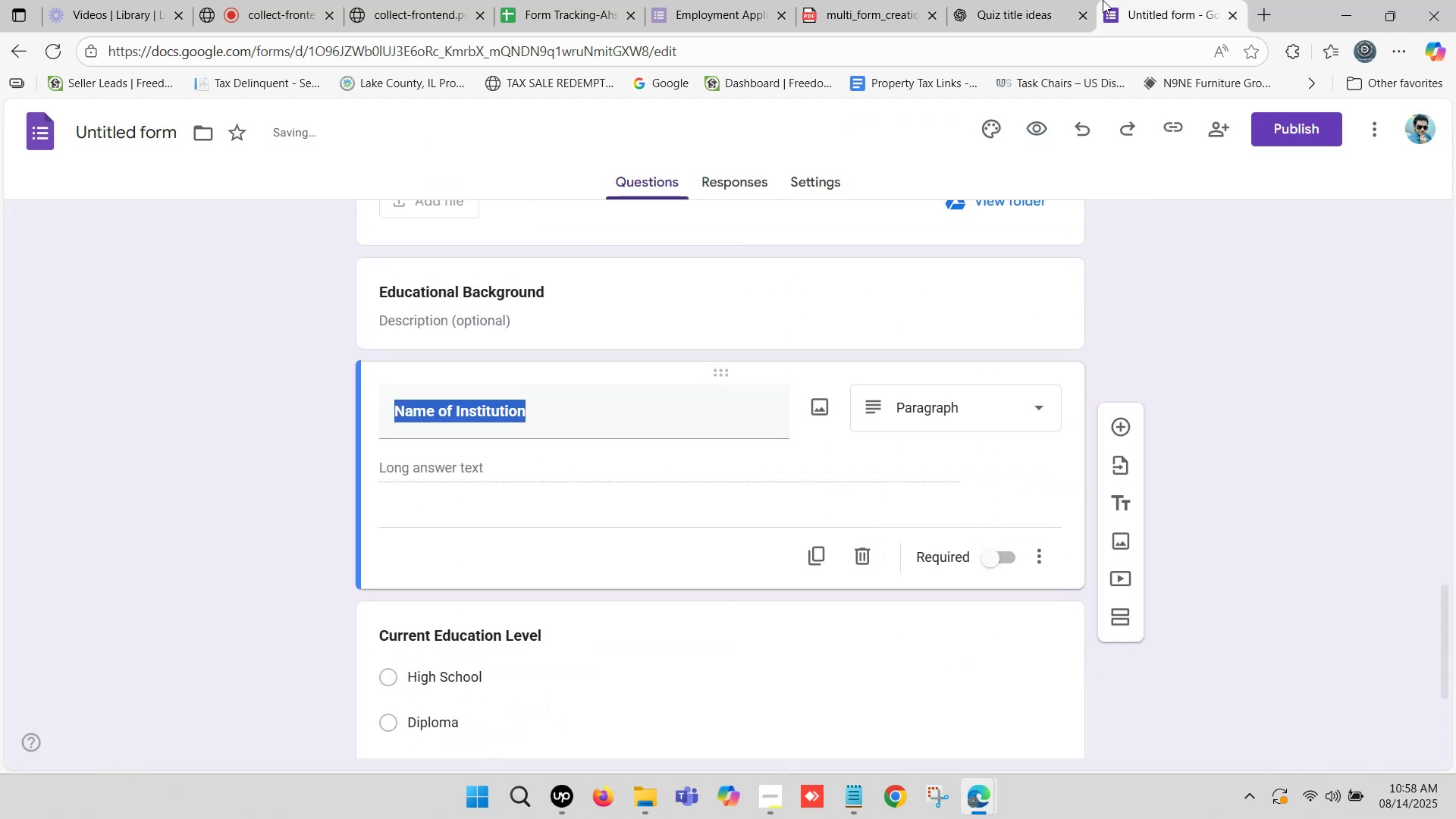 
left_click([1040, 0])
 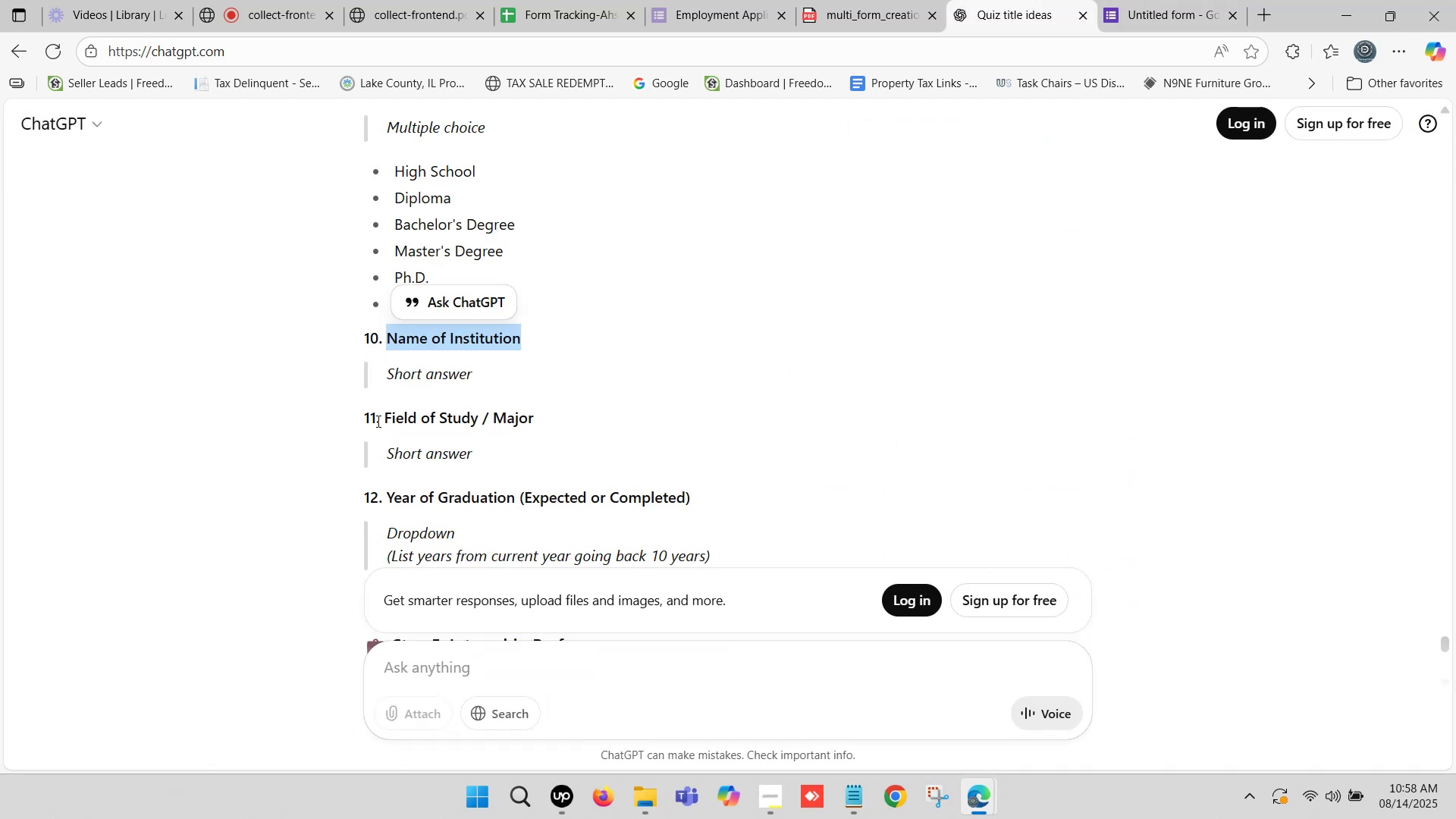 
left_click_drag(start_coordinate=[383, 418], to_coordinate=[532, 414])
 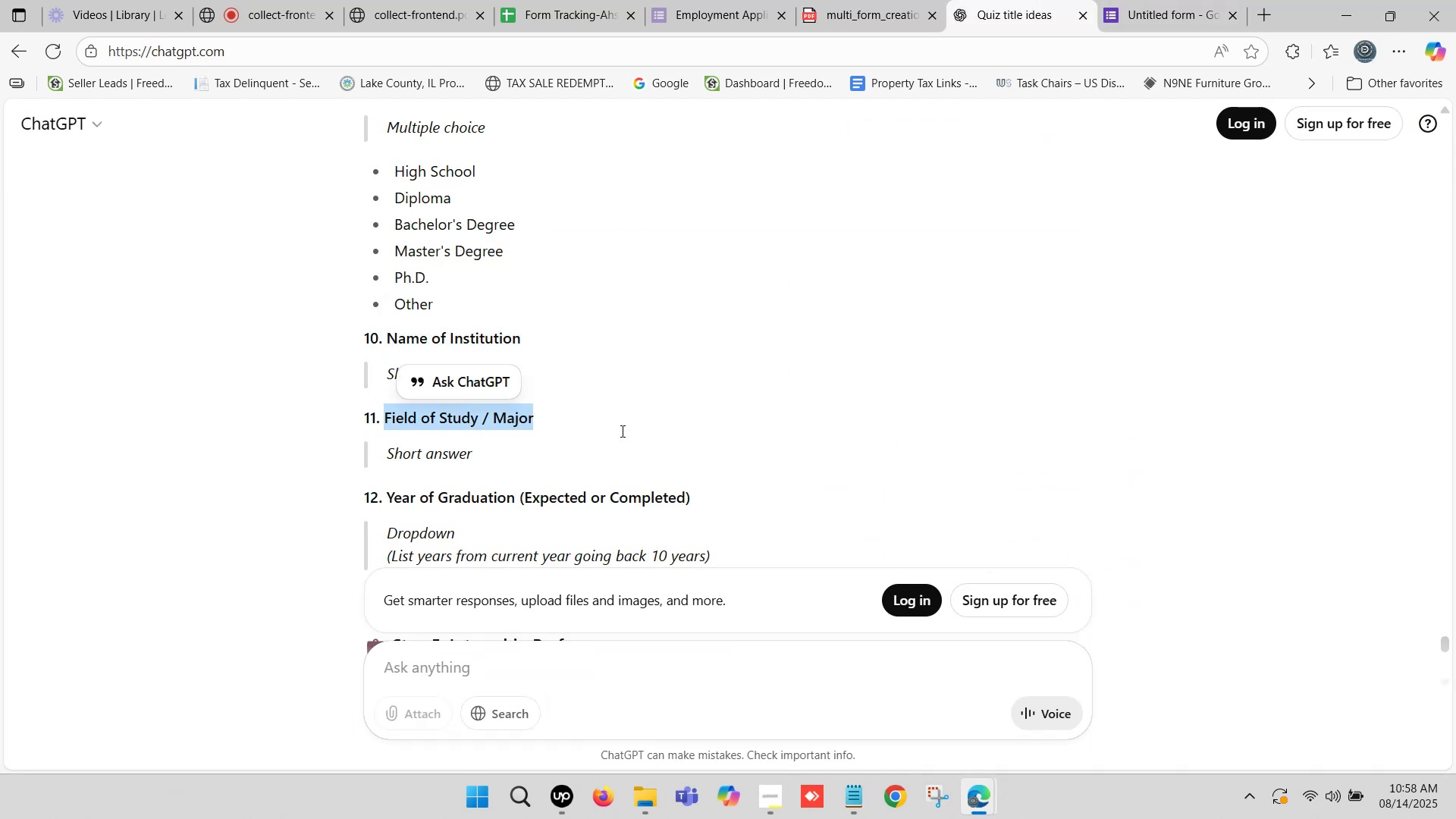 
key(Control+C)
 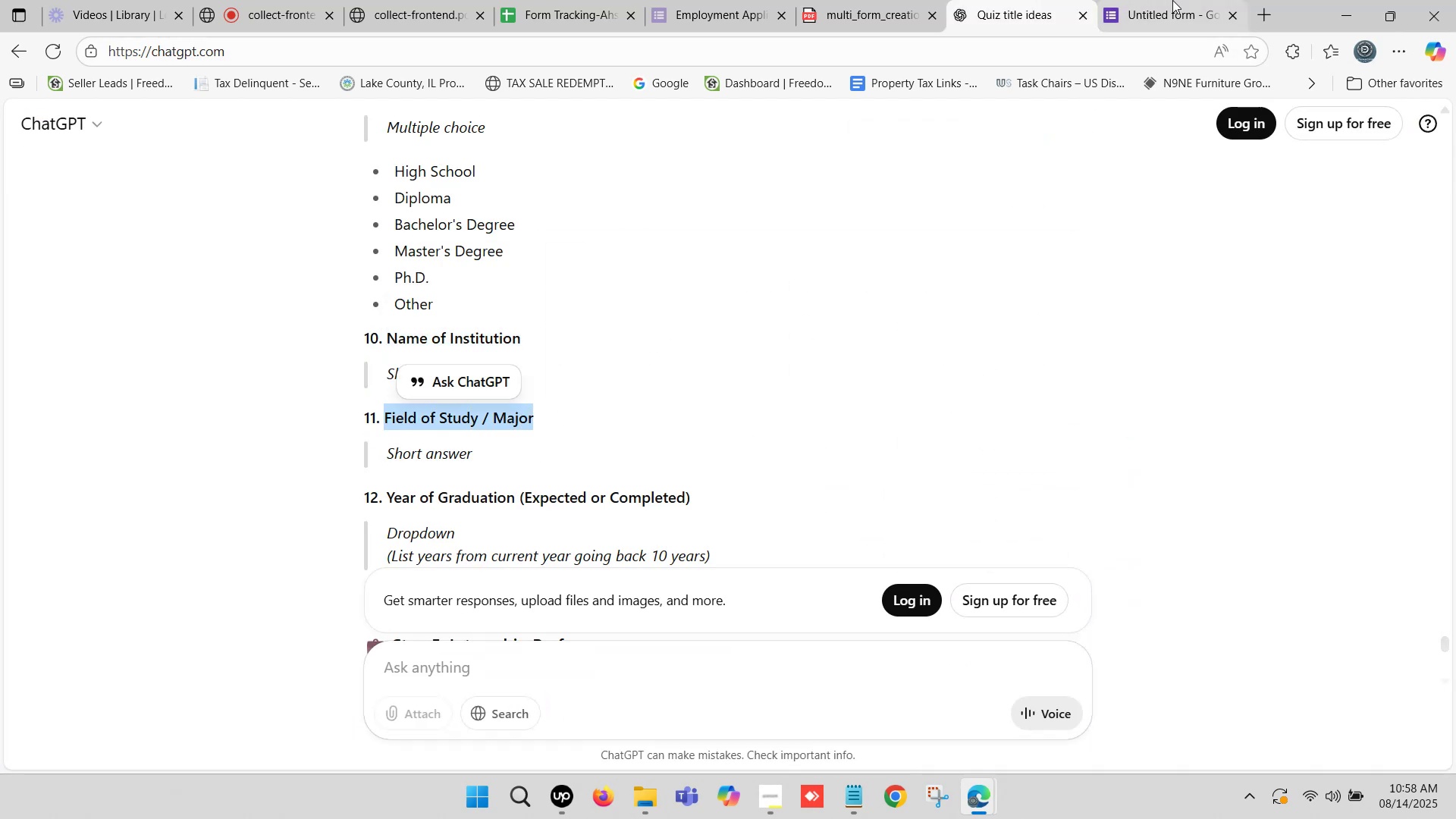 
left_click([1173, 0])
 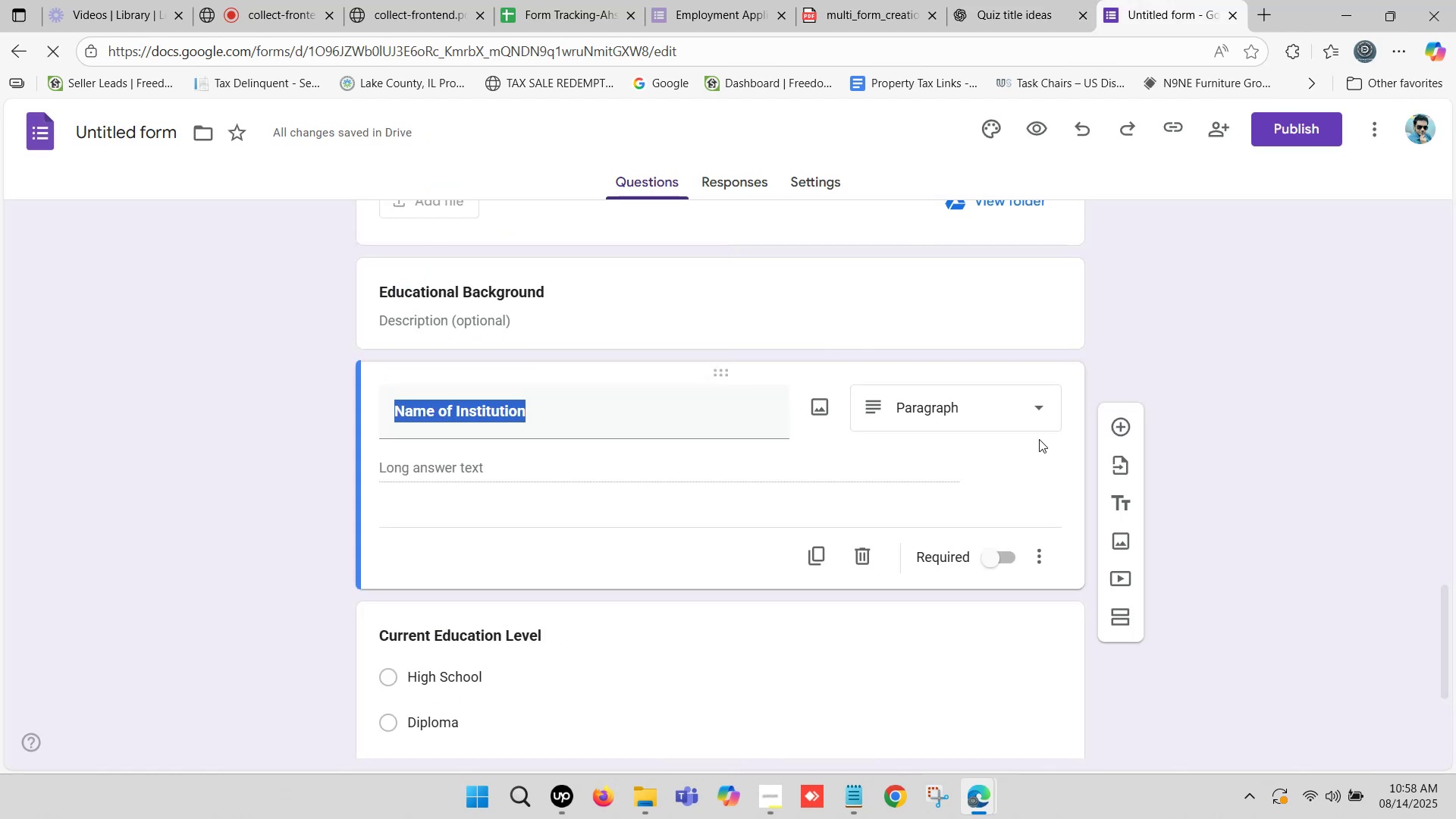 
scroll: coordinate [955, 412], scroll_direction: down, amount: 1.0
 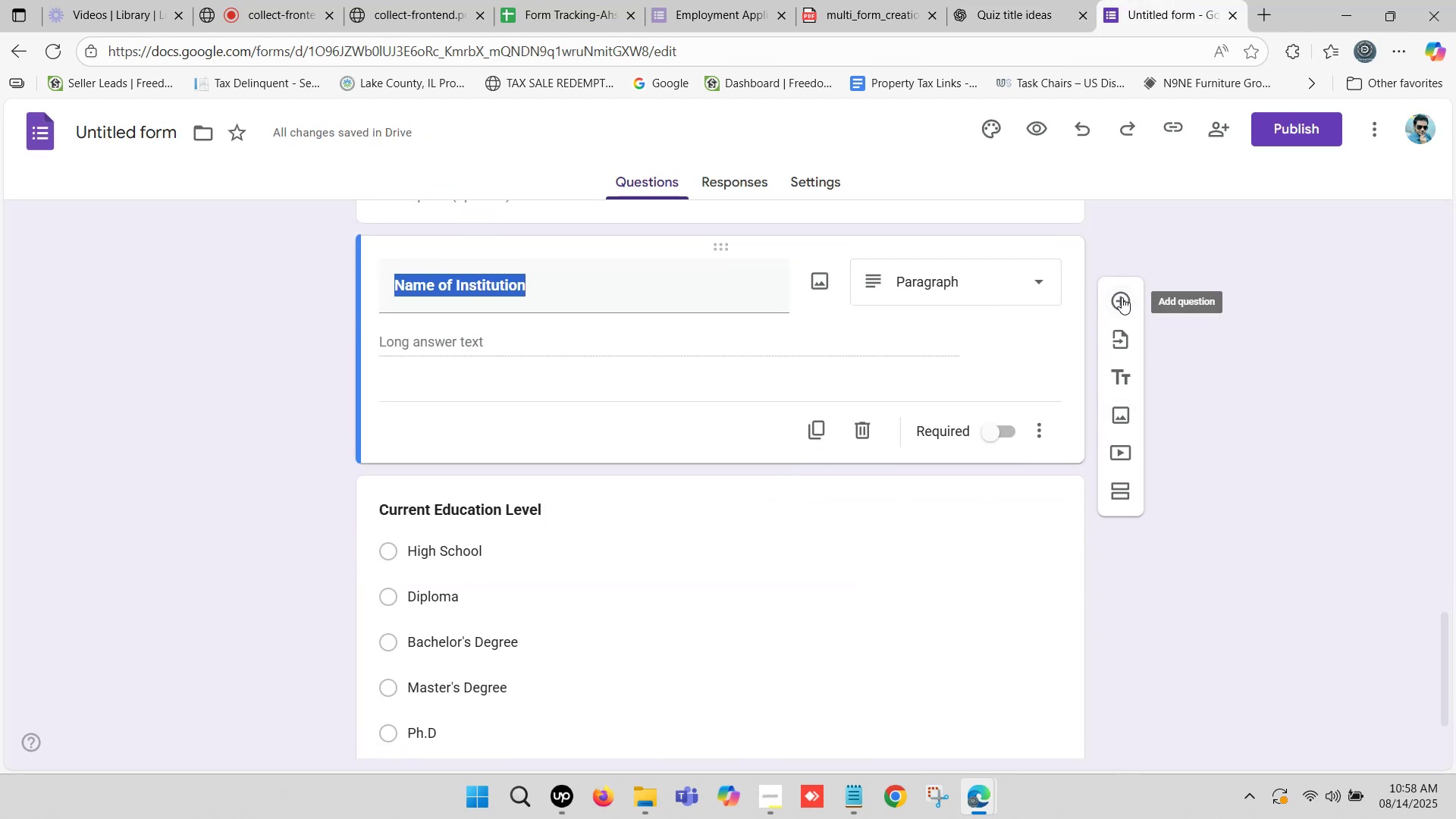 
left_click([1122, 297])
 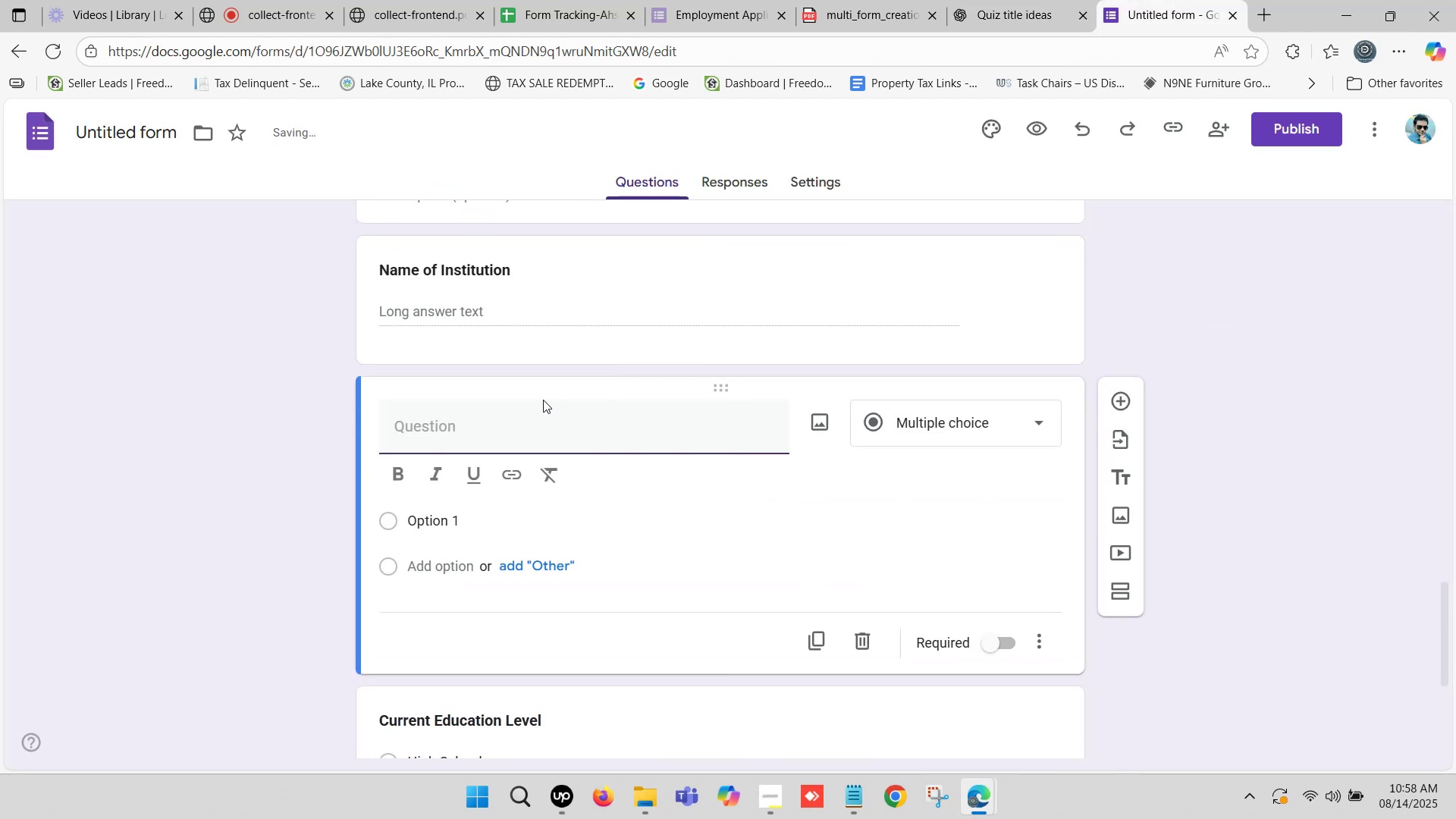 
key(Control+ControlLeft)
 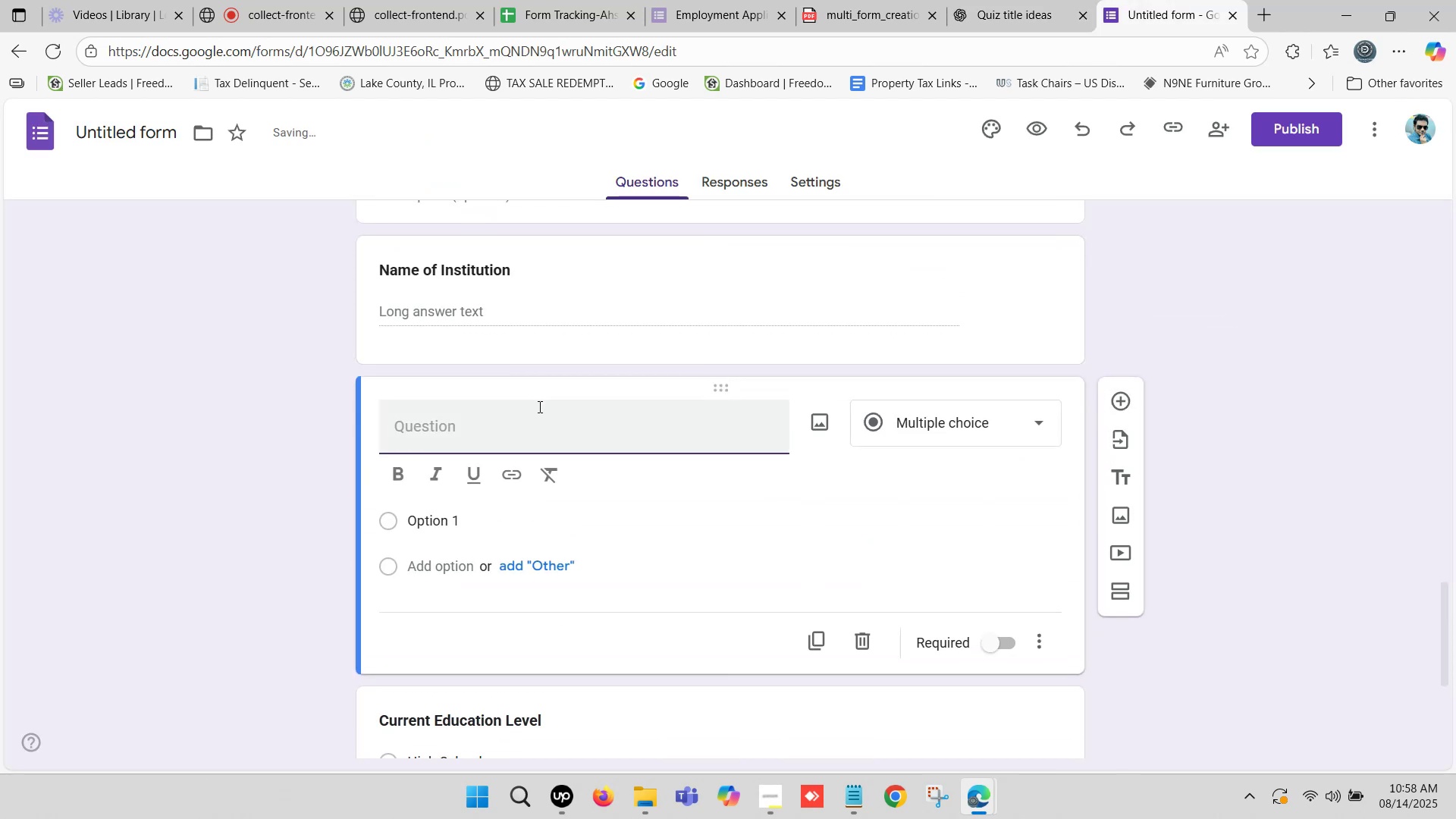 
key(Control+V)
 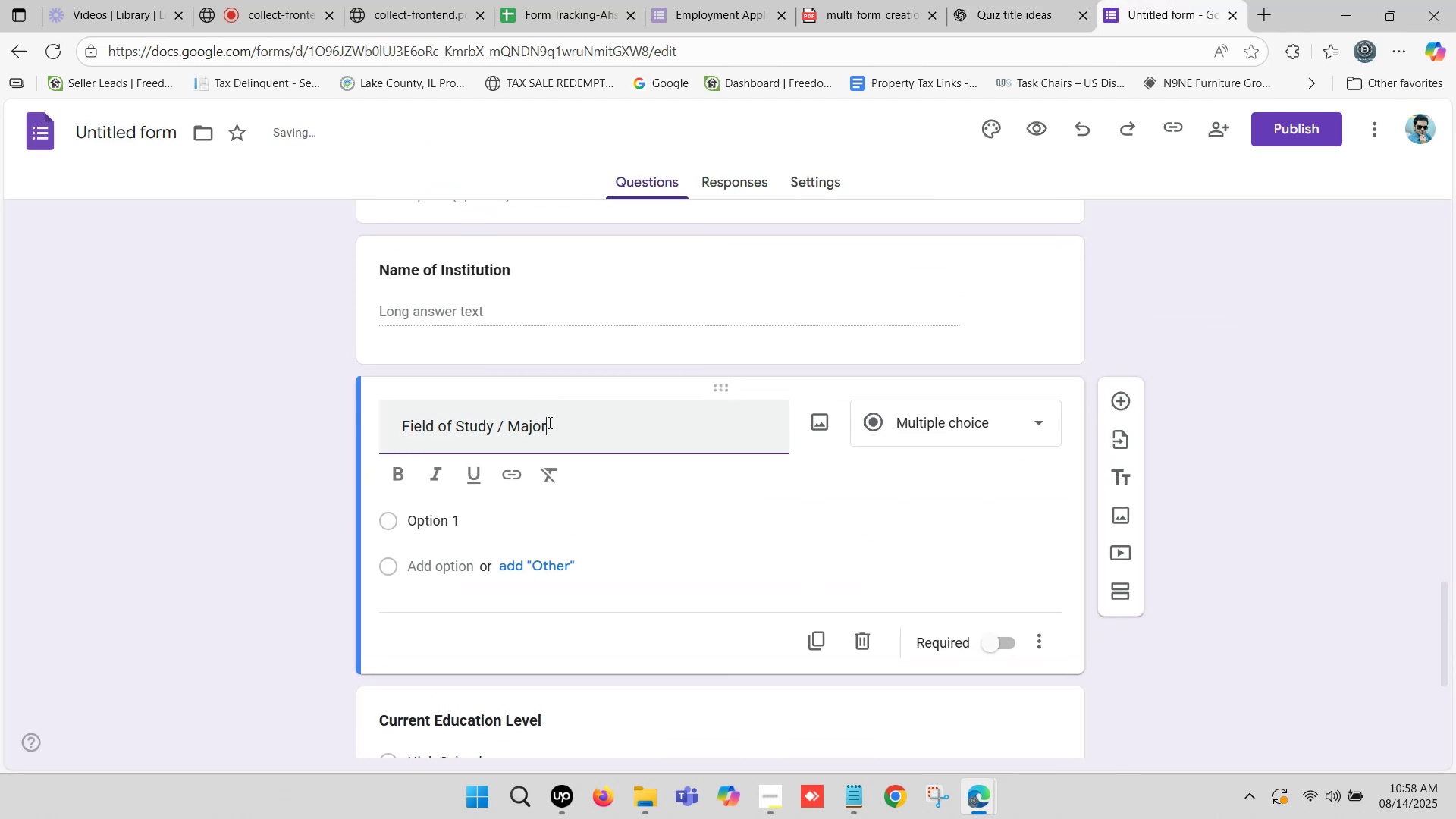 
left_click_drag(start_coordinate=[554, 423], to_coordinate=[659, 435])
 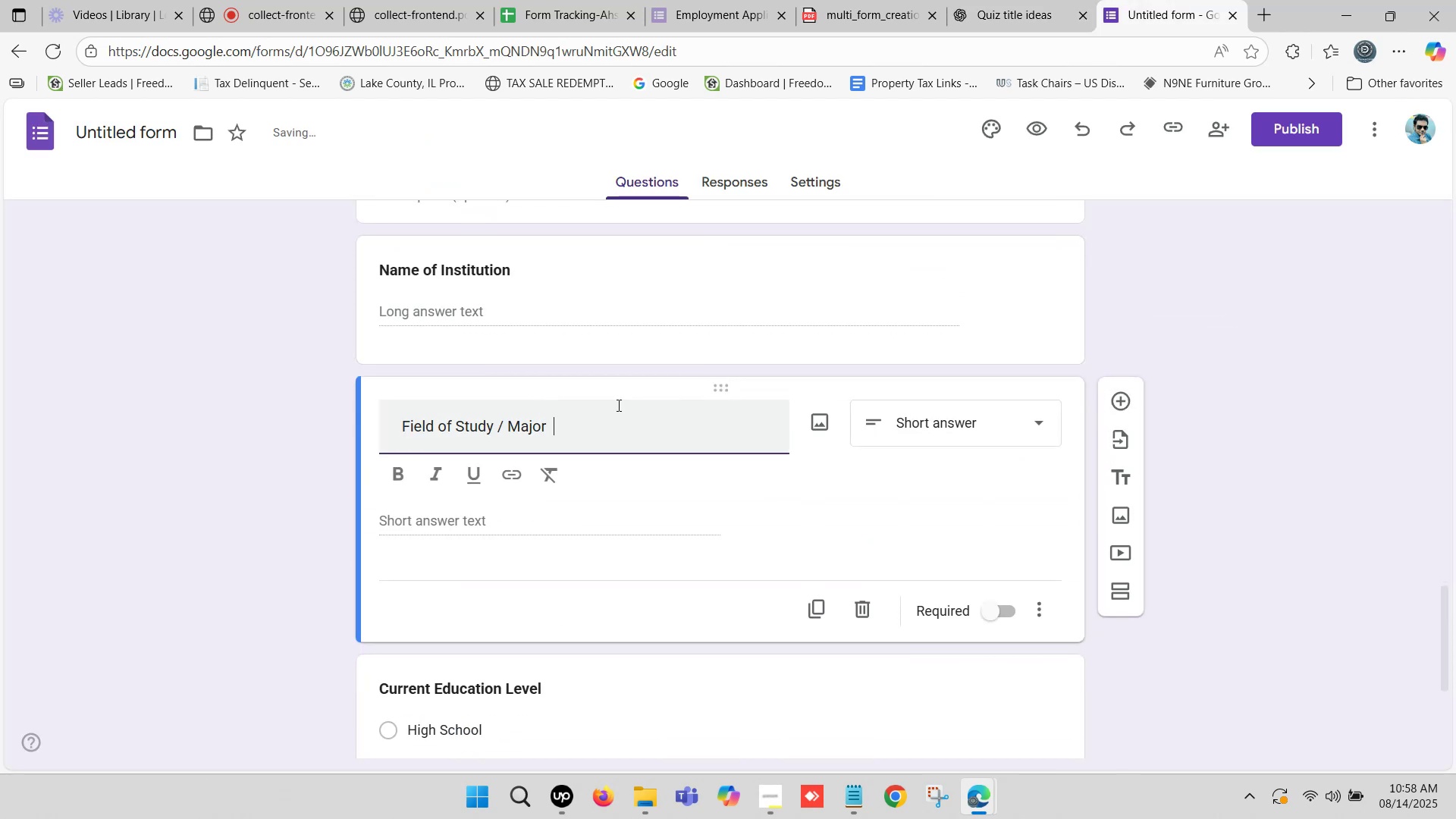 
key(Backspace)
 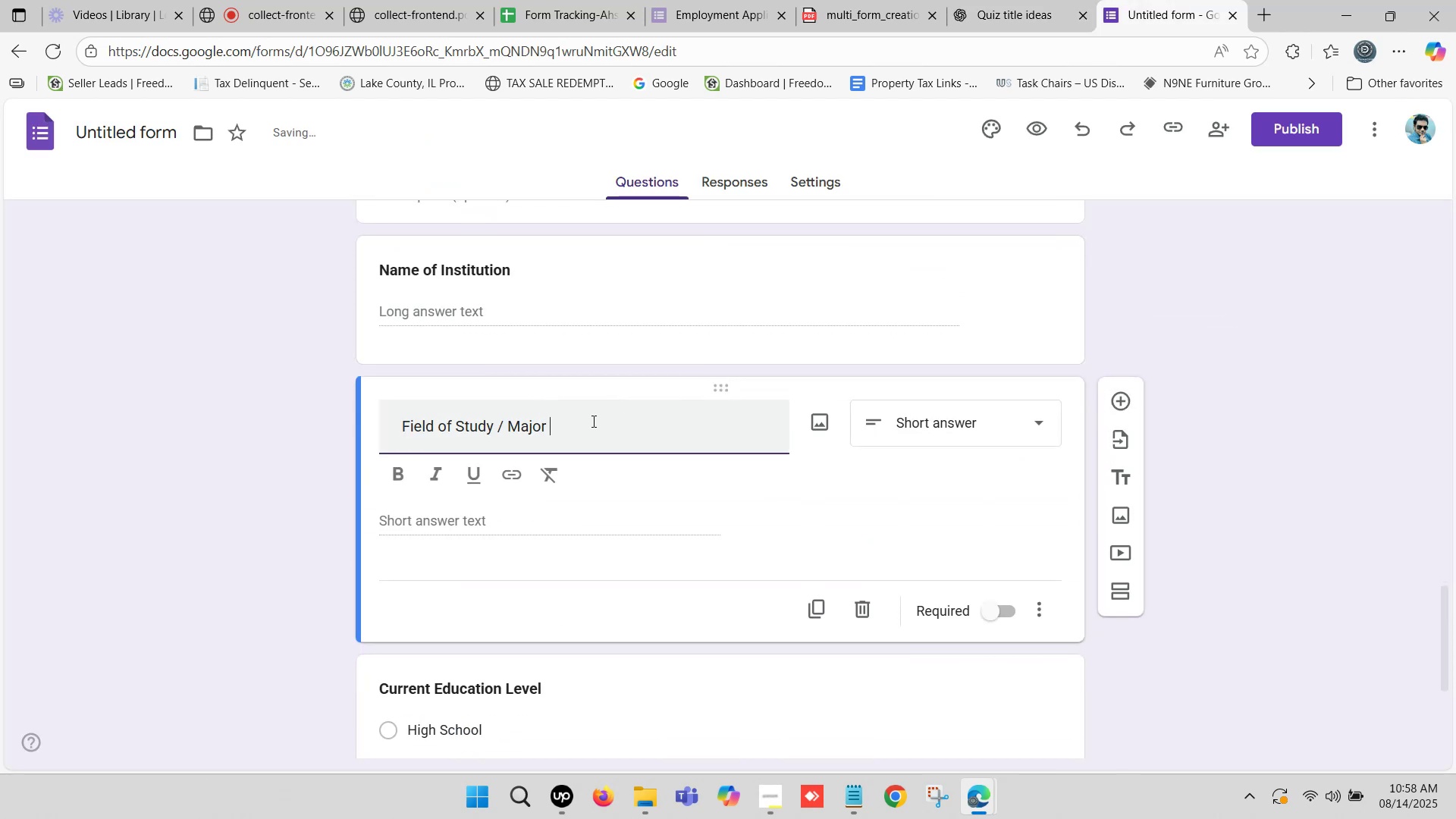 
key(Backspace)
 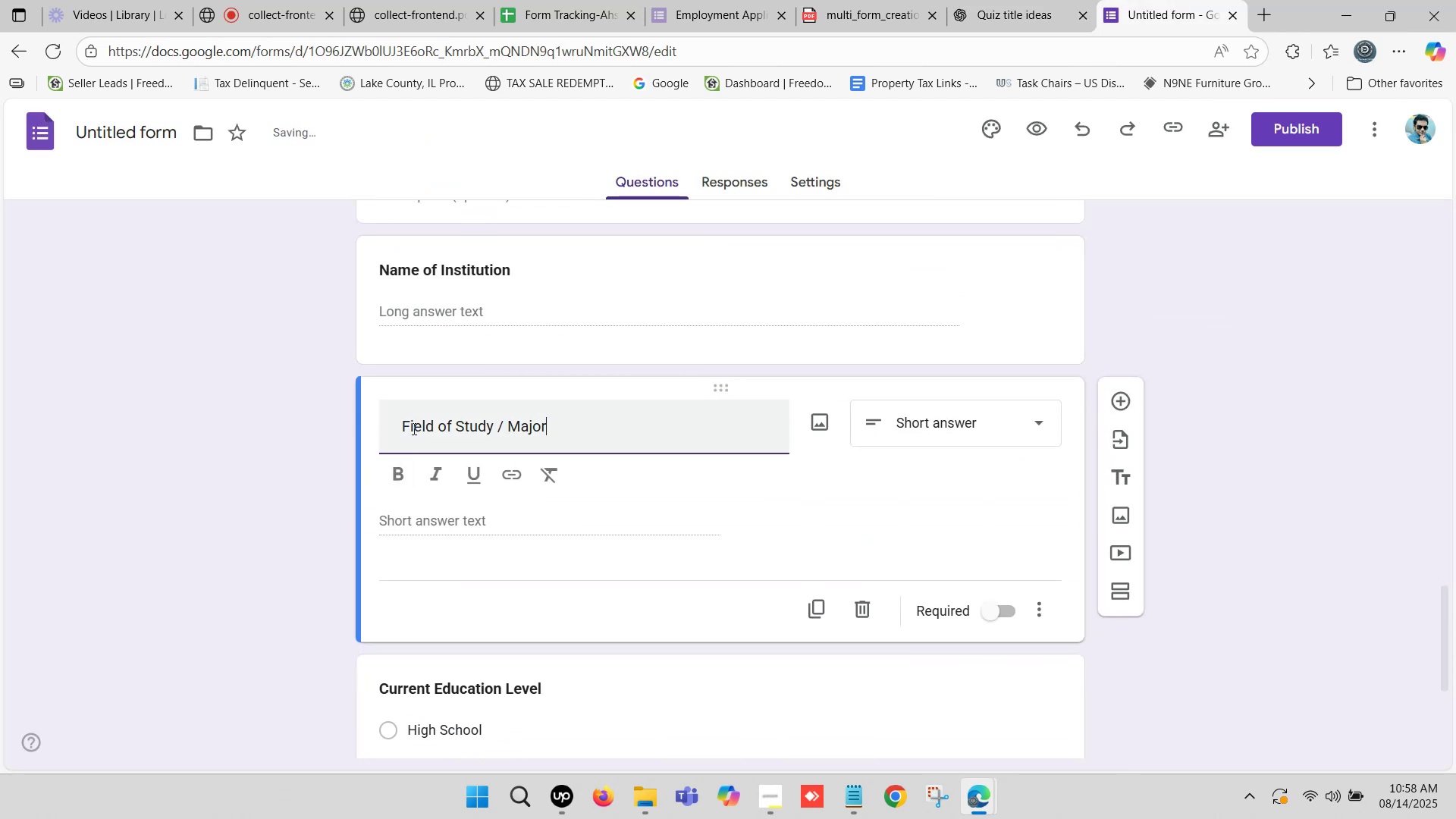 
left_click_drag(start_coordinate=[404, 424], to_coordinate=[323, 431])
 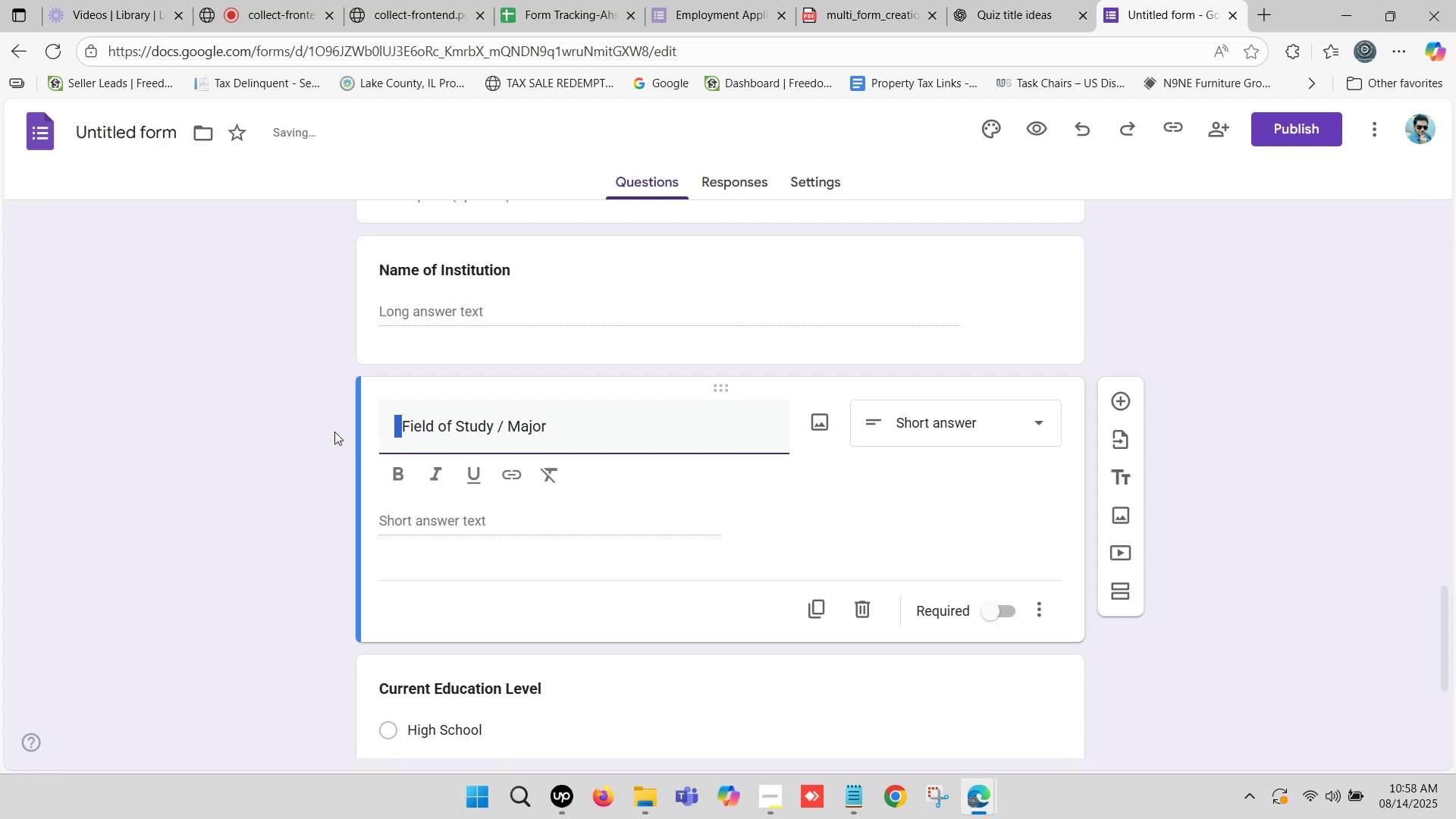 
key(Backspace)
 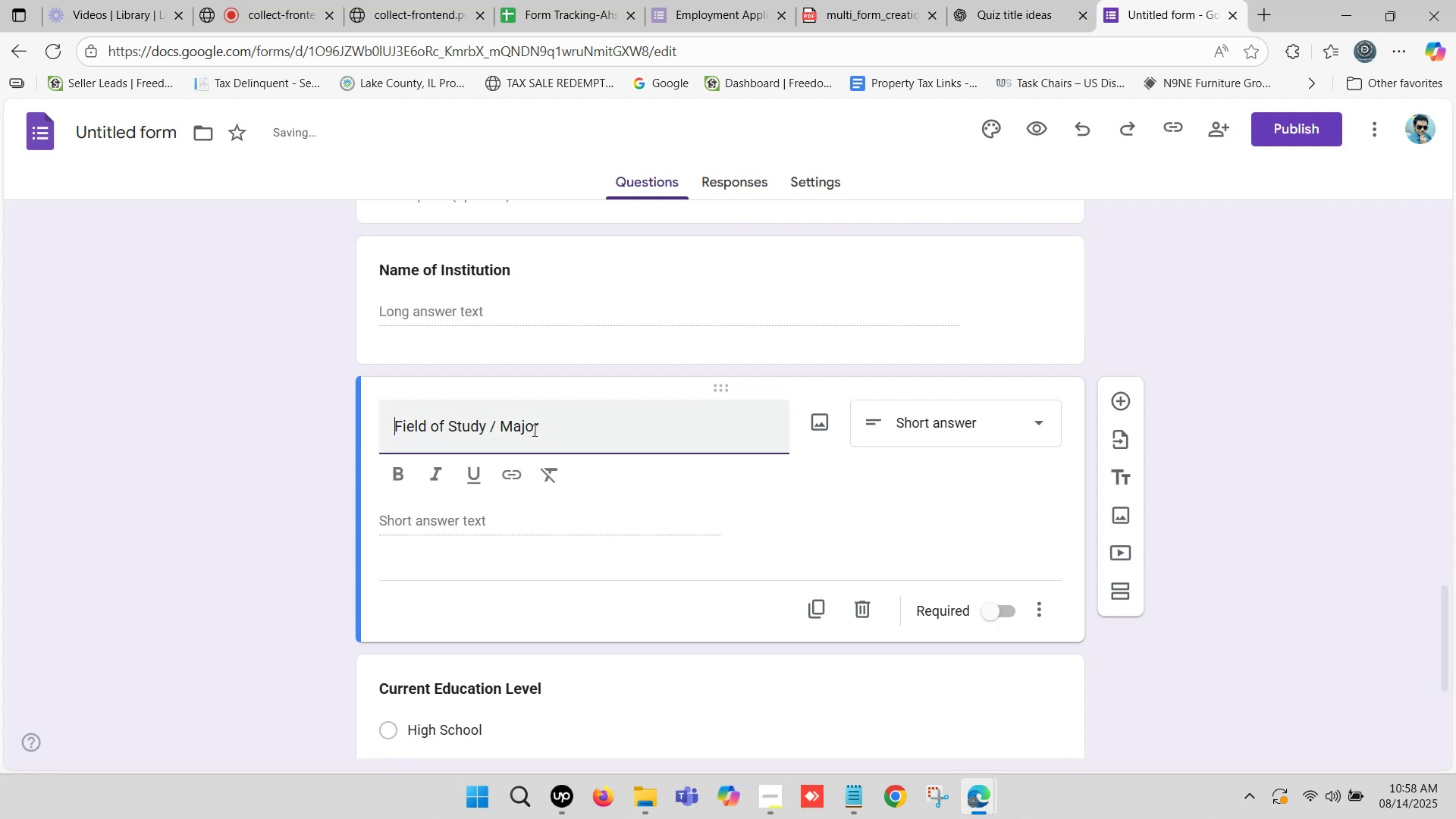 
left_click_drag(start_coordinate=[541, 425], to_coordinate=[283, 427])
 